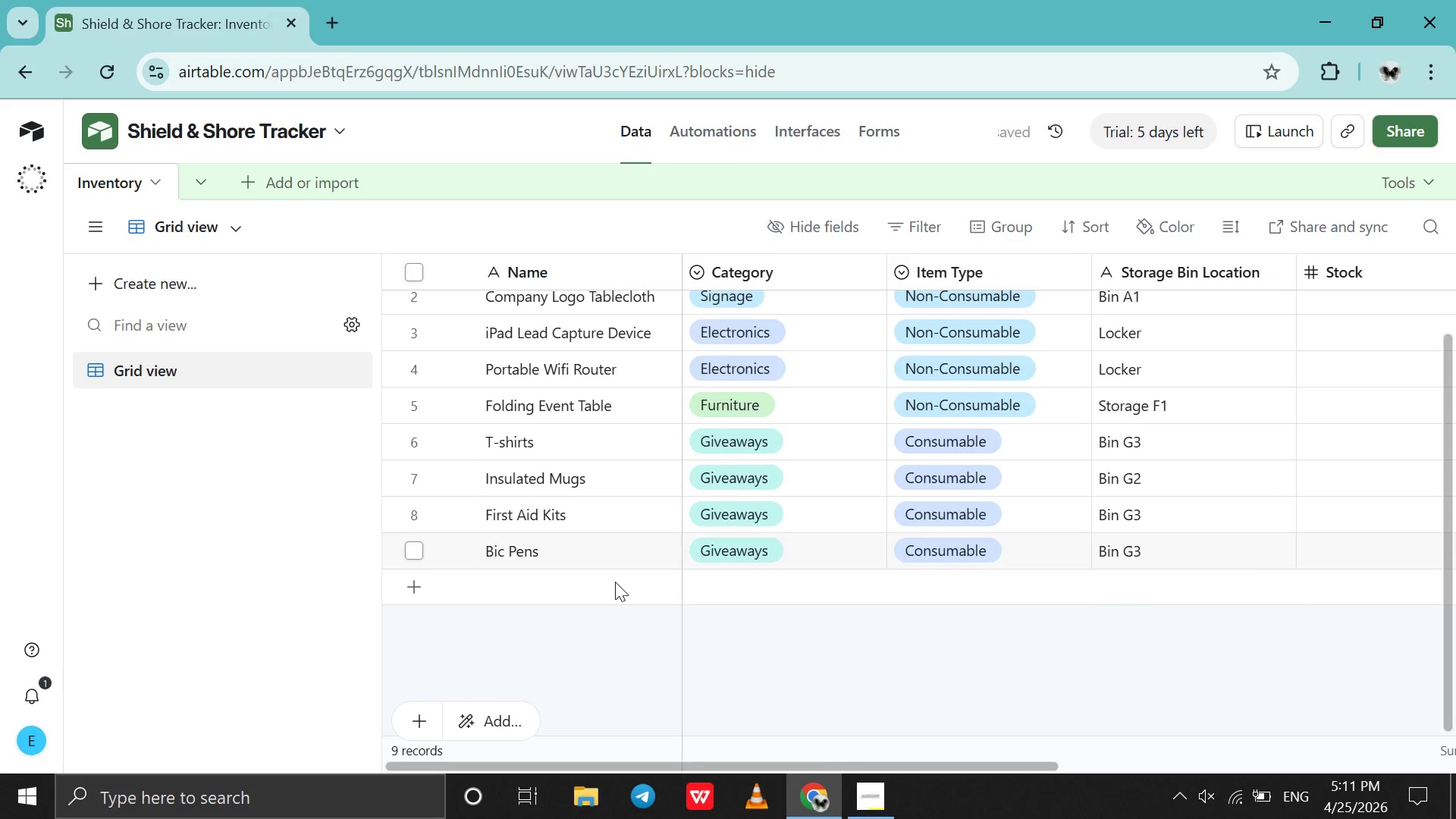 
double_click([615, 582])
 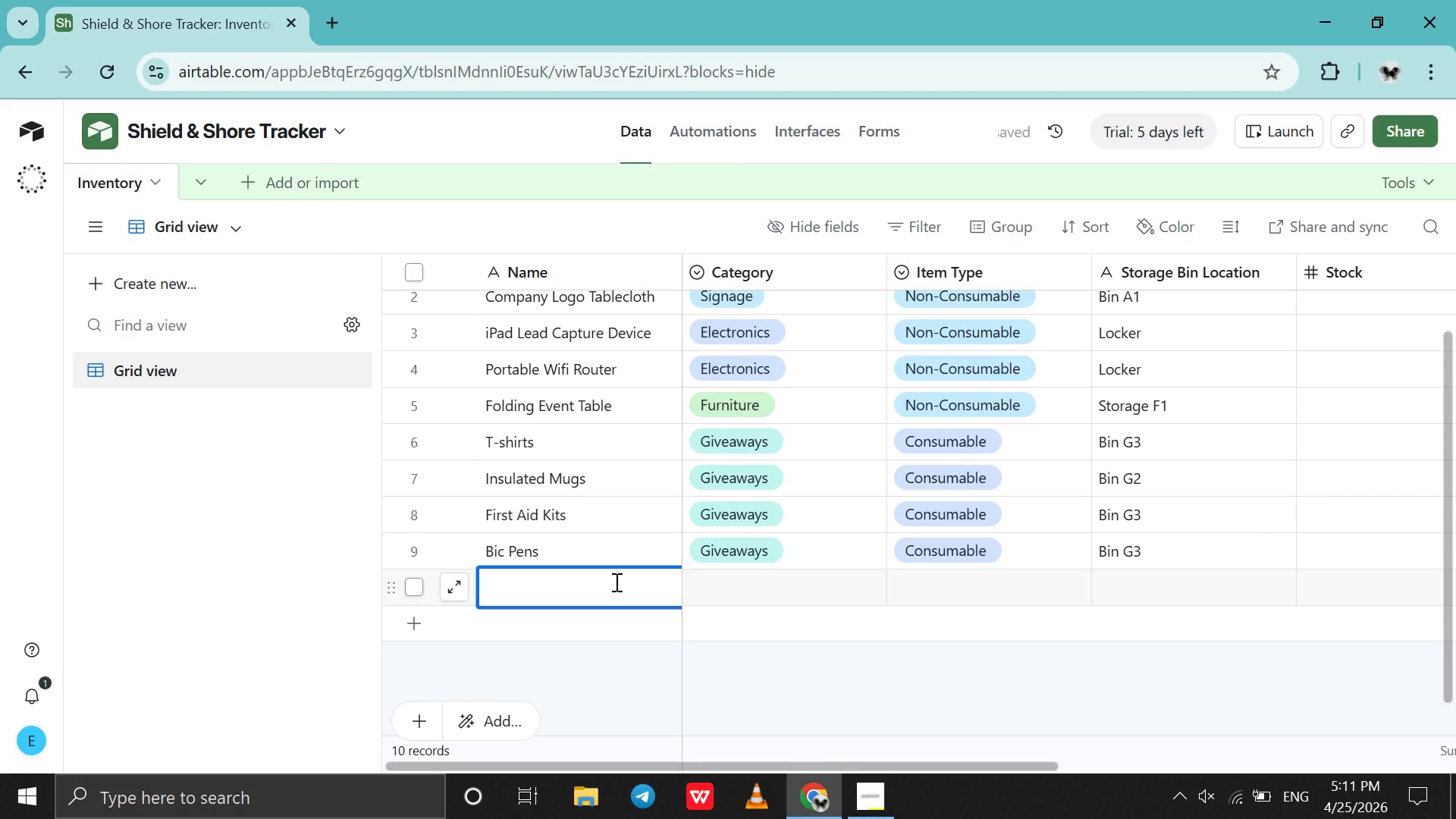 
type(Brochures )
 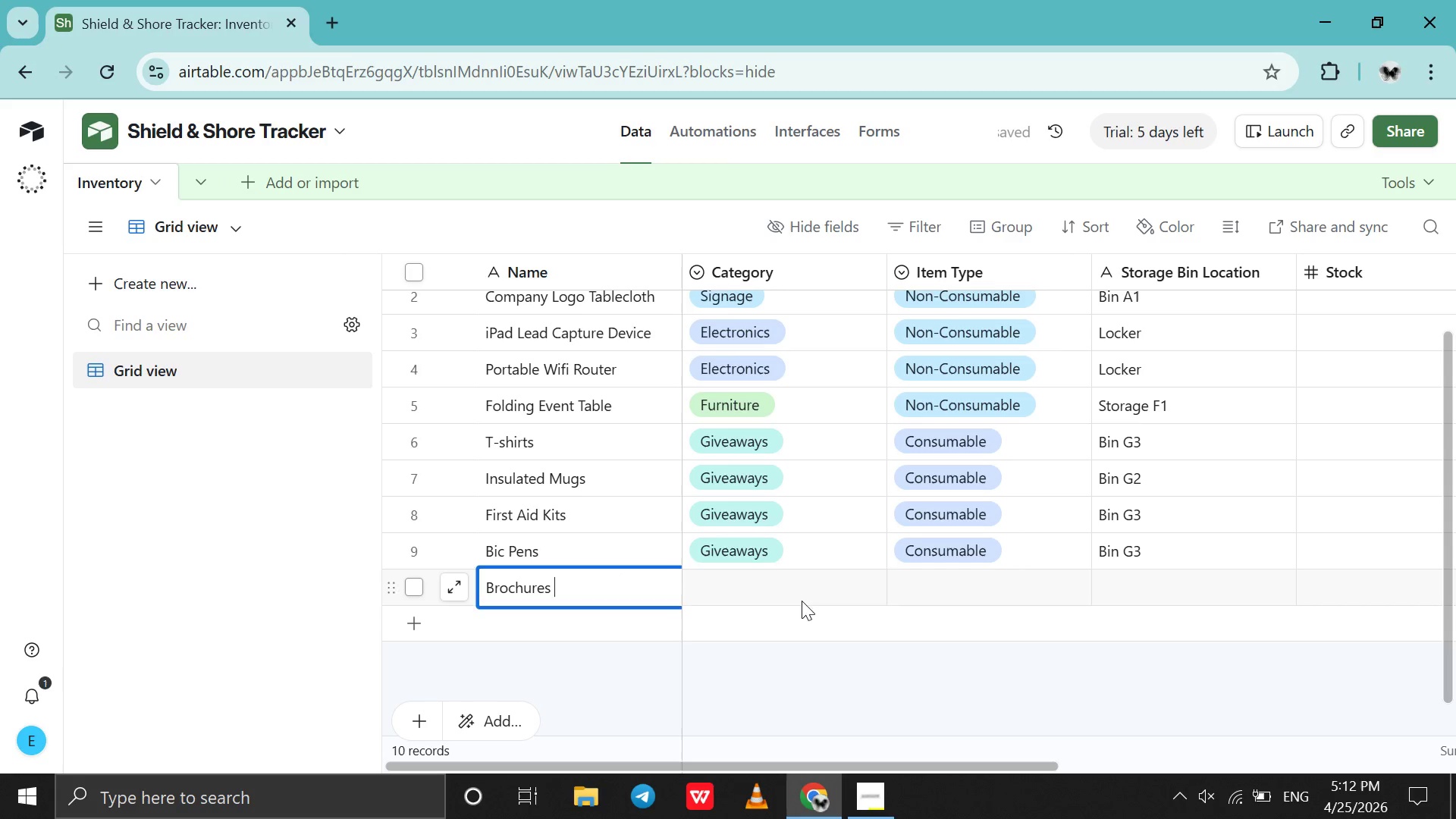 
double_click([802, 601])
 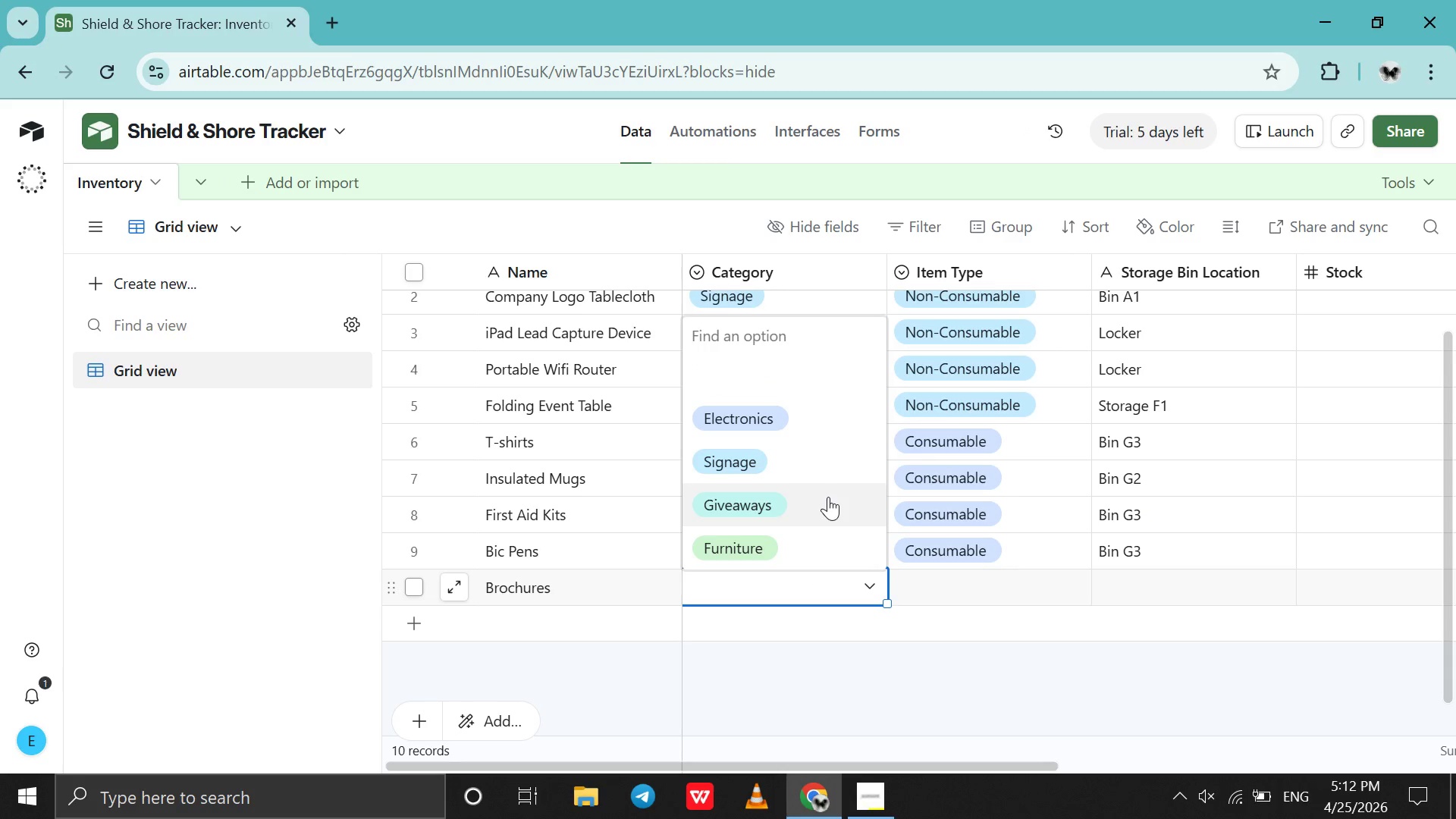 
left_click([828, 497])
 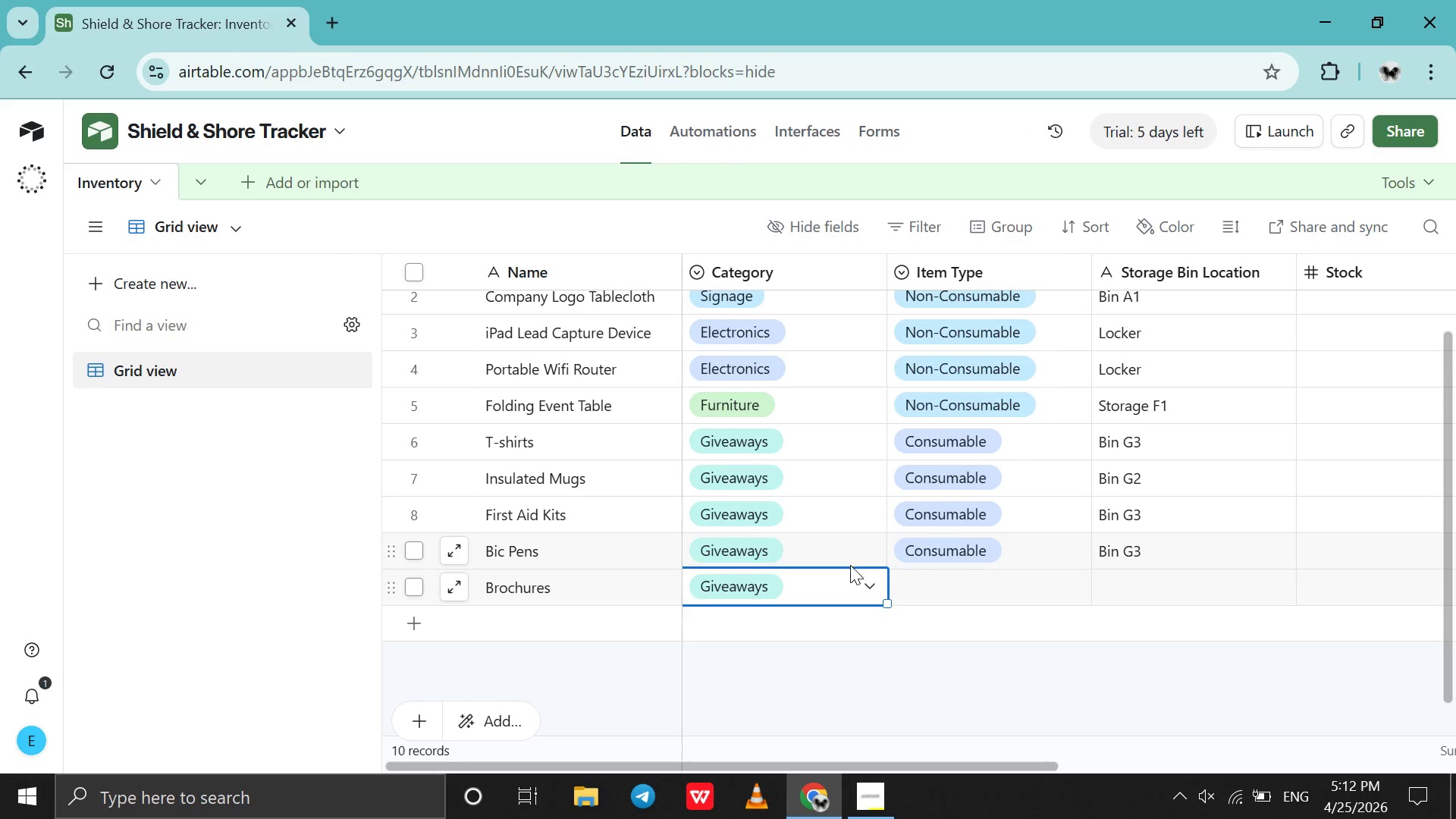 
double_click([936, 588])
 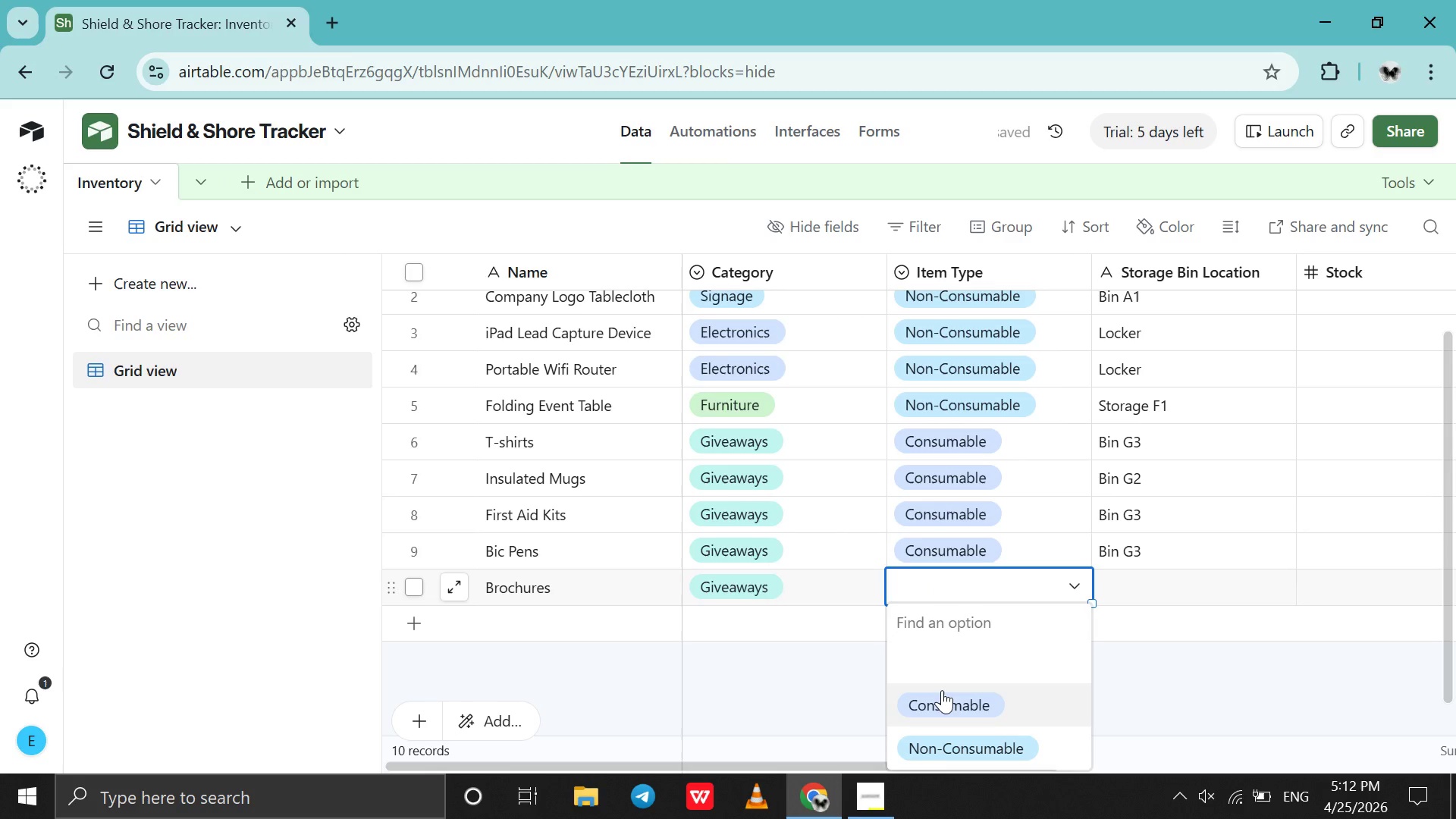 
left_click([942, 690])
 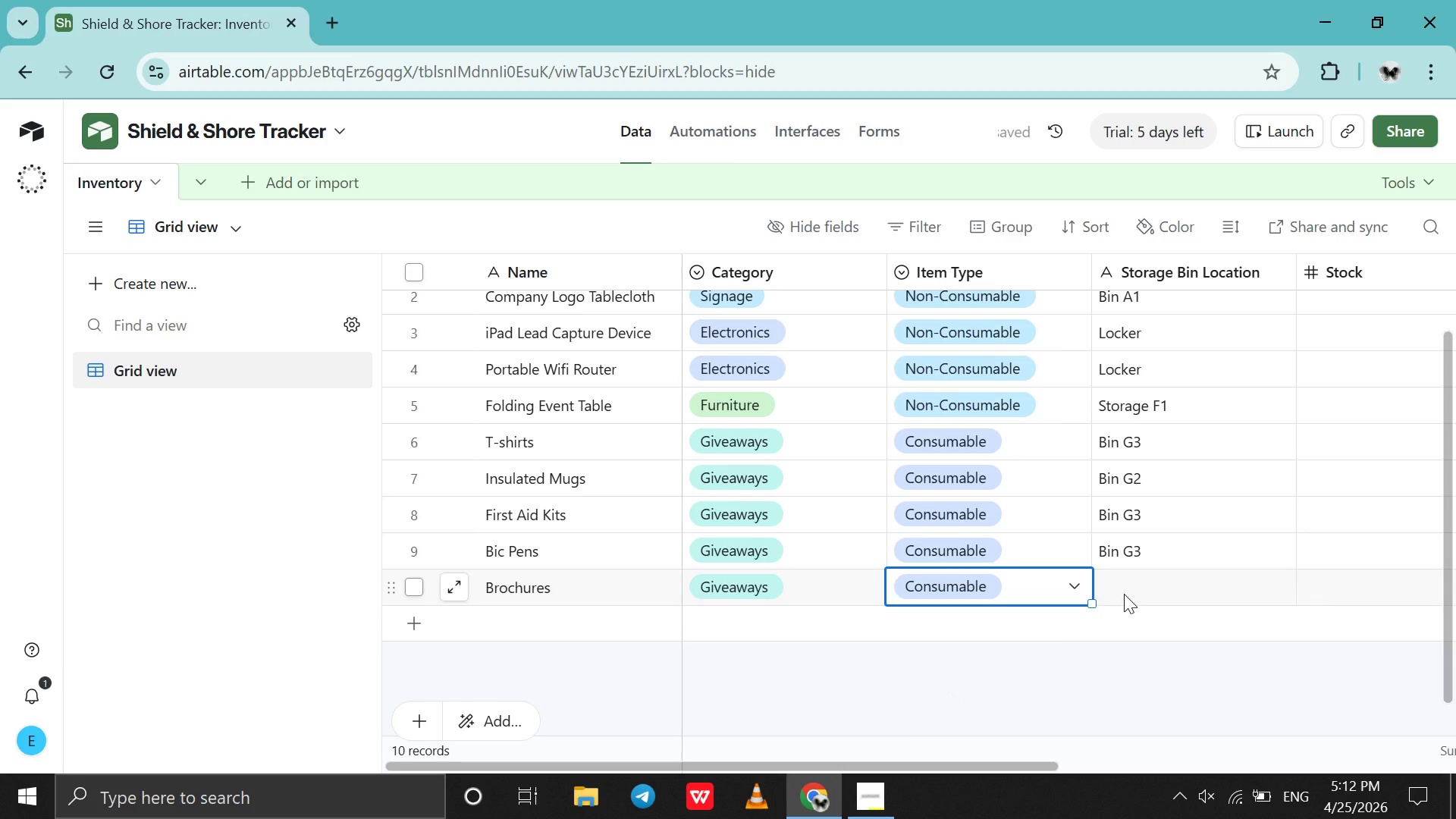 
double_click([1124, 594])
 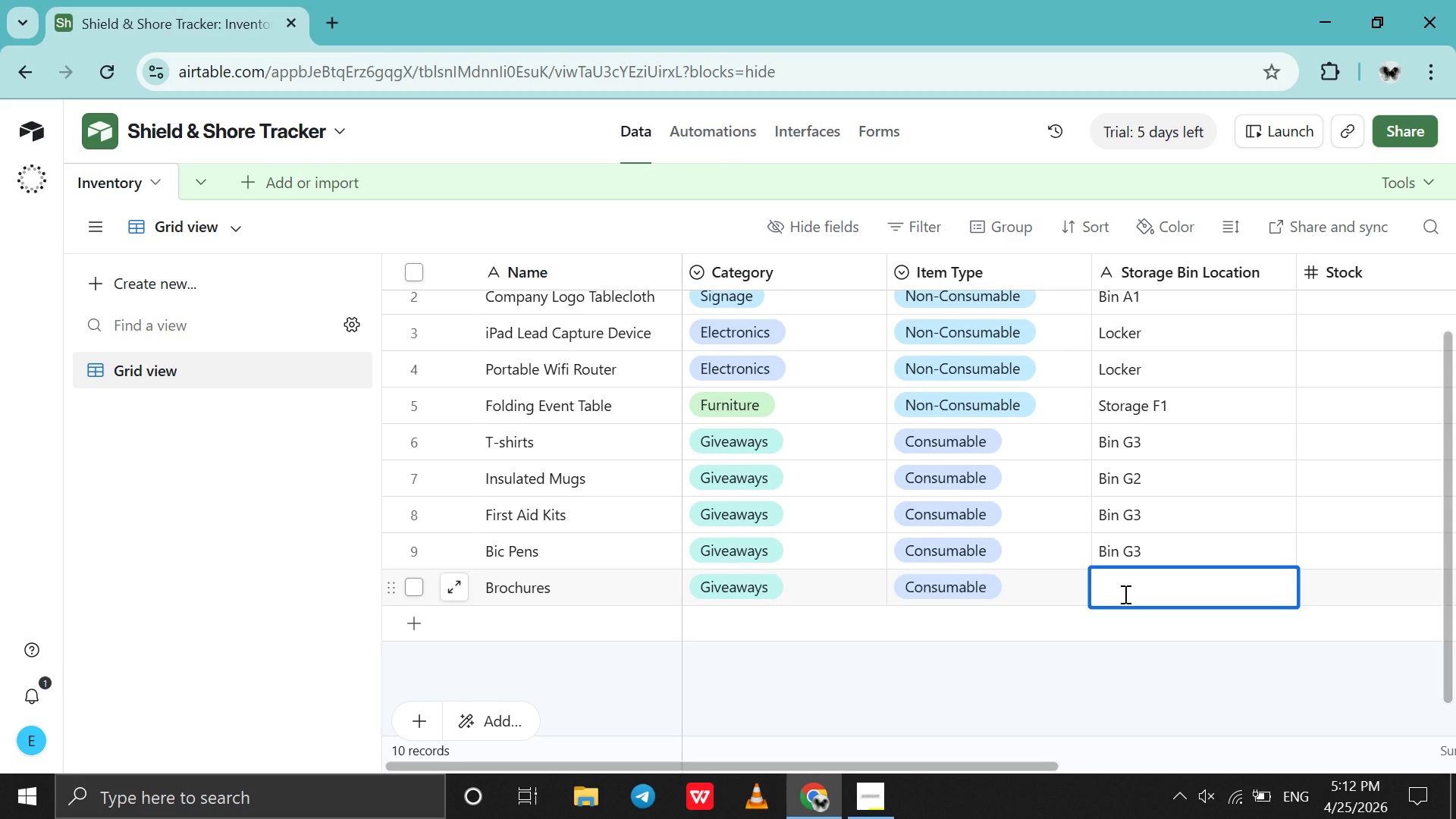 
wait(5.28)
 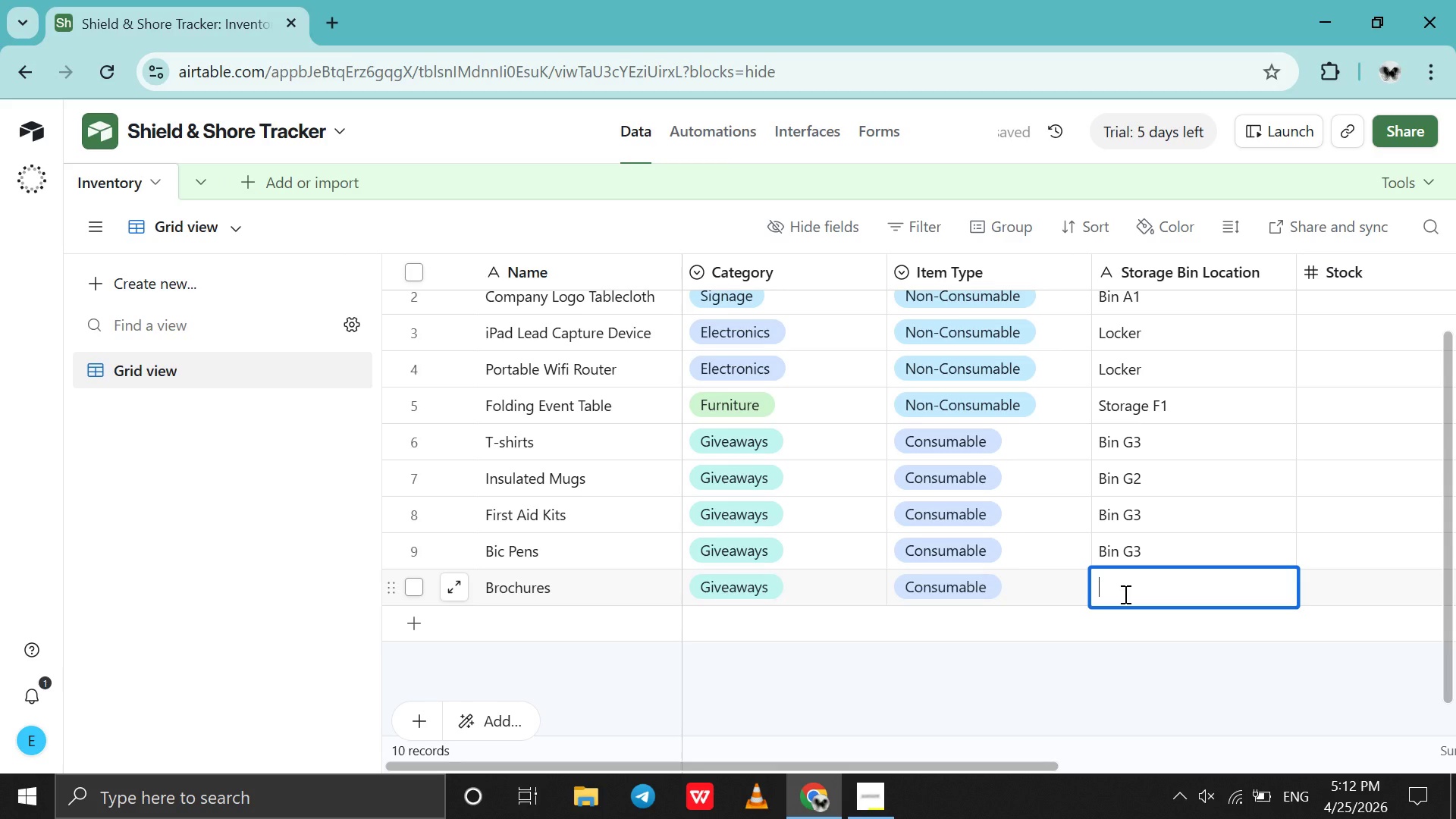 
type(Bin G)
 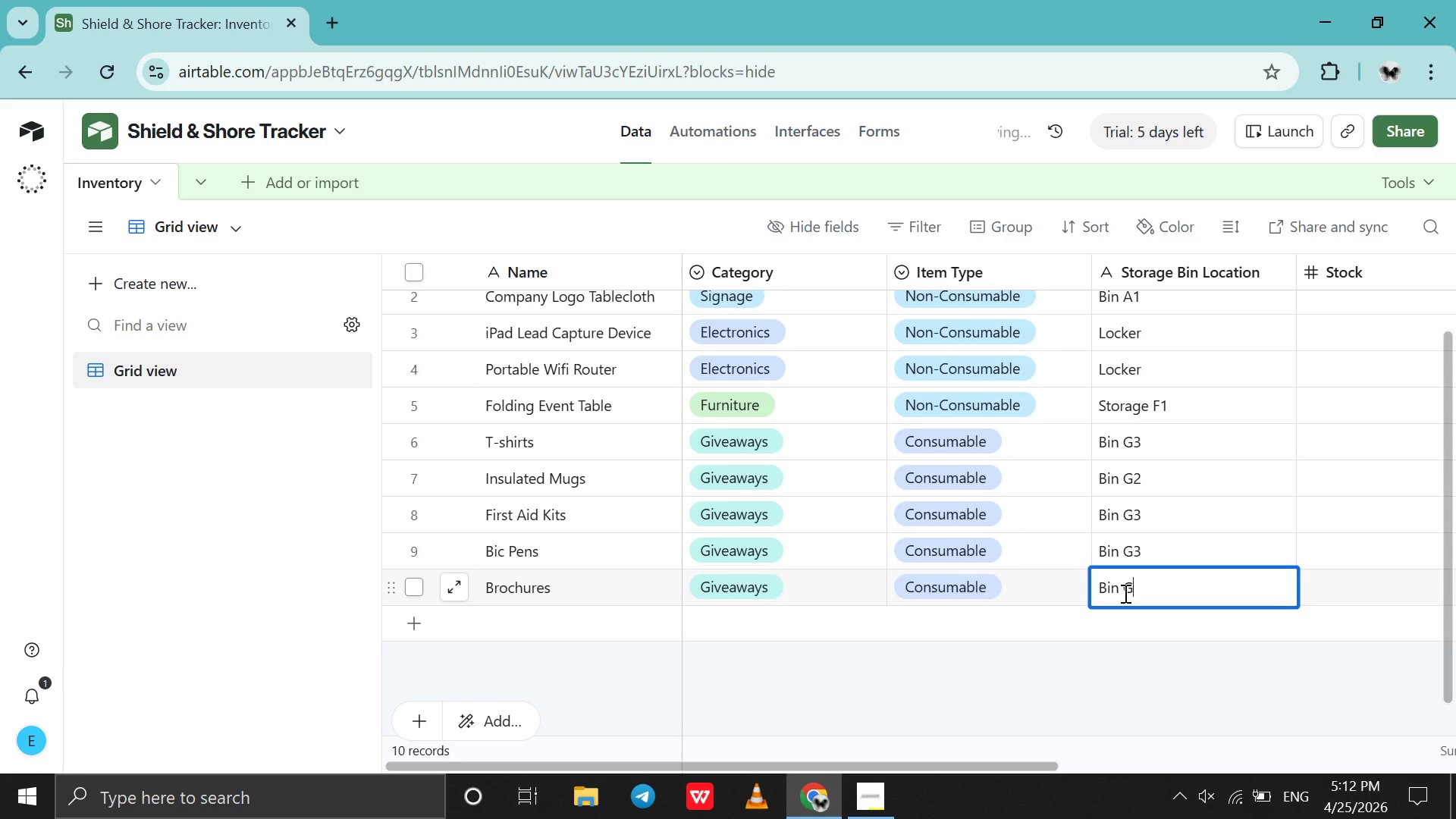 
key(CapsLock)
 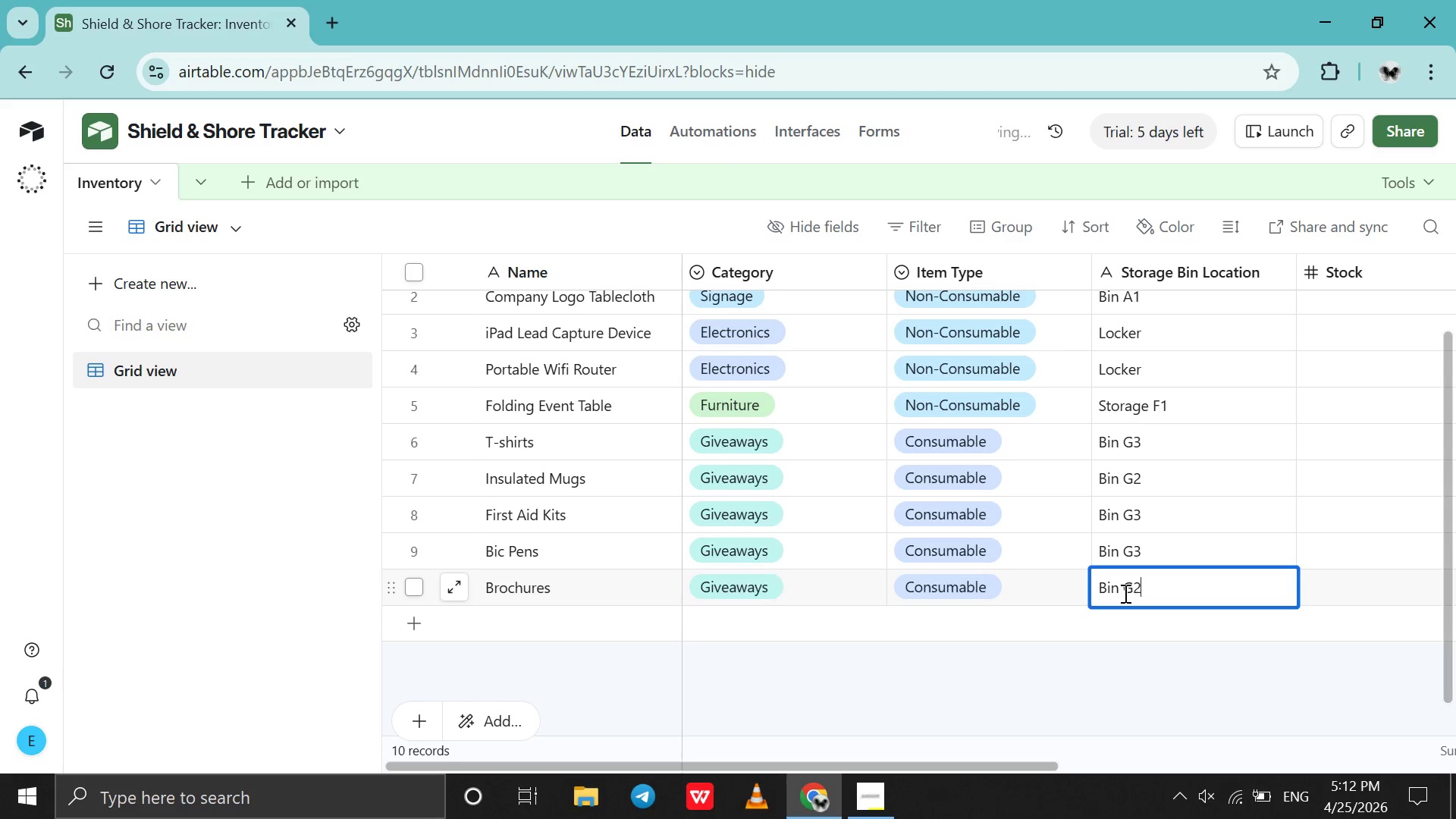 
key(2)
 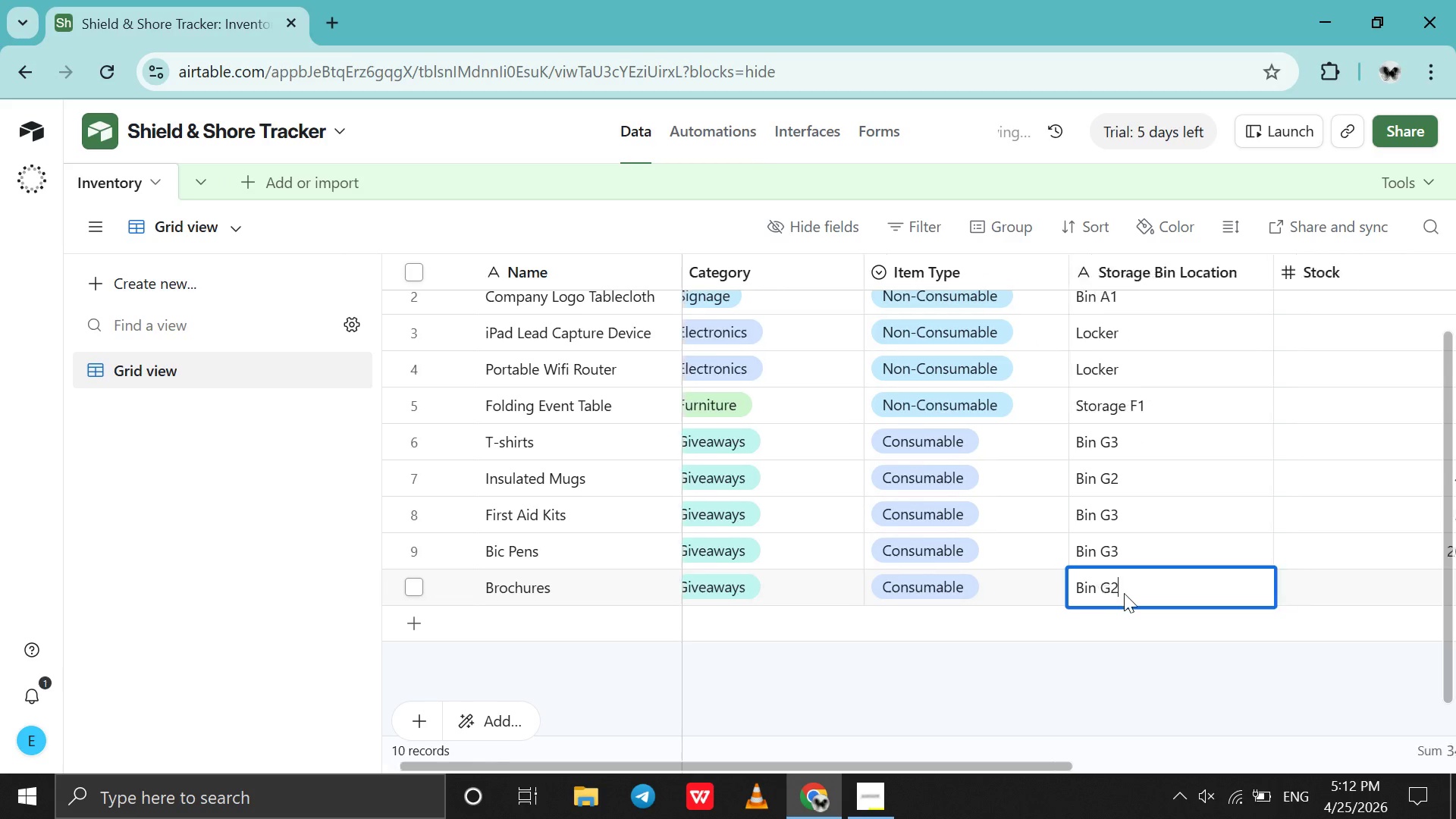 
scroll: coordinate [1124, 593], scroll_direction: down, amount: 1.0
 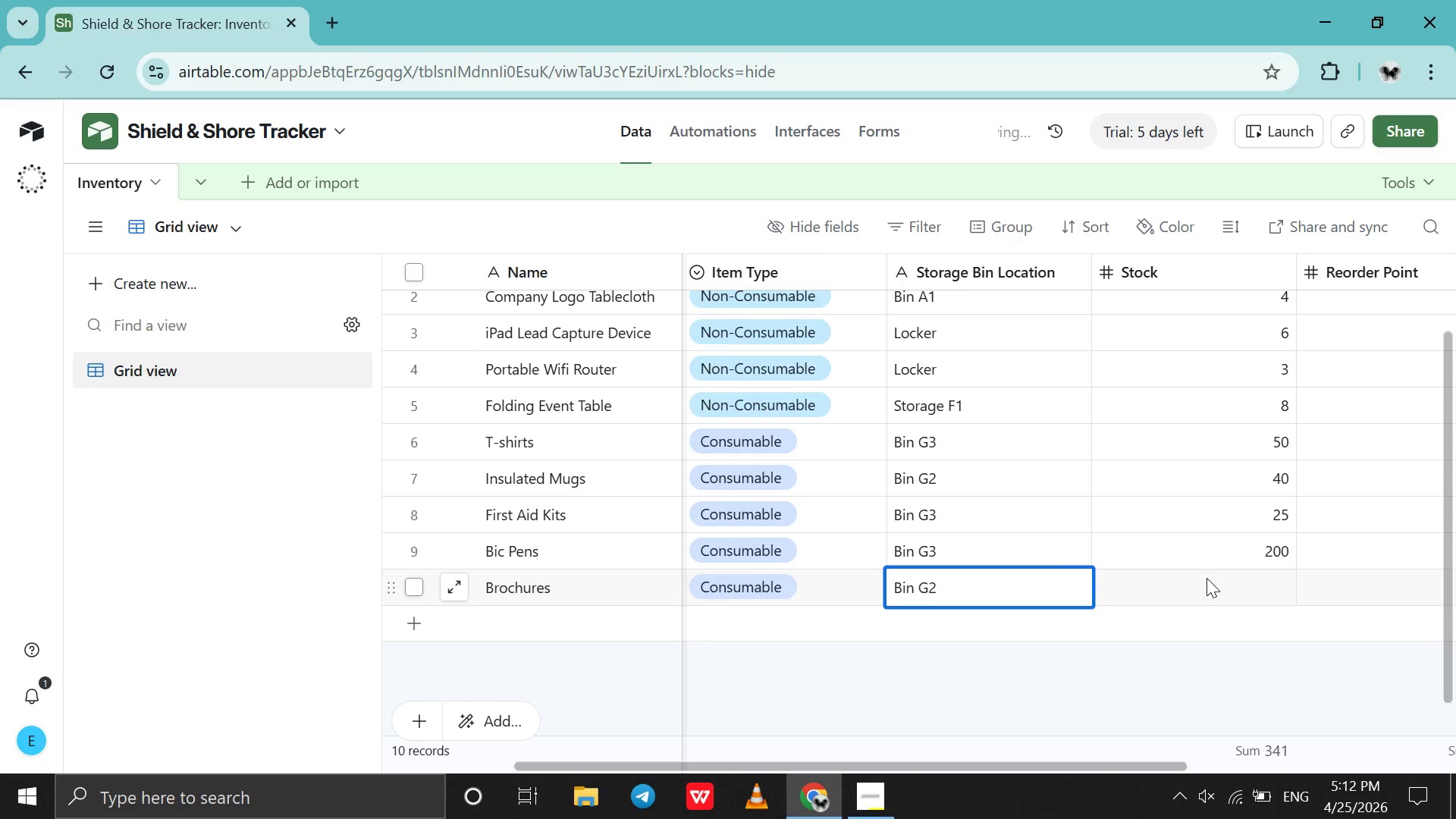 
double_click([1207, 578])
 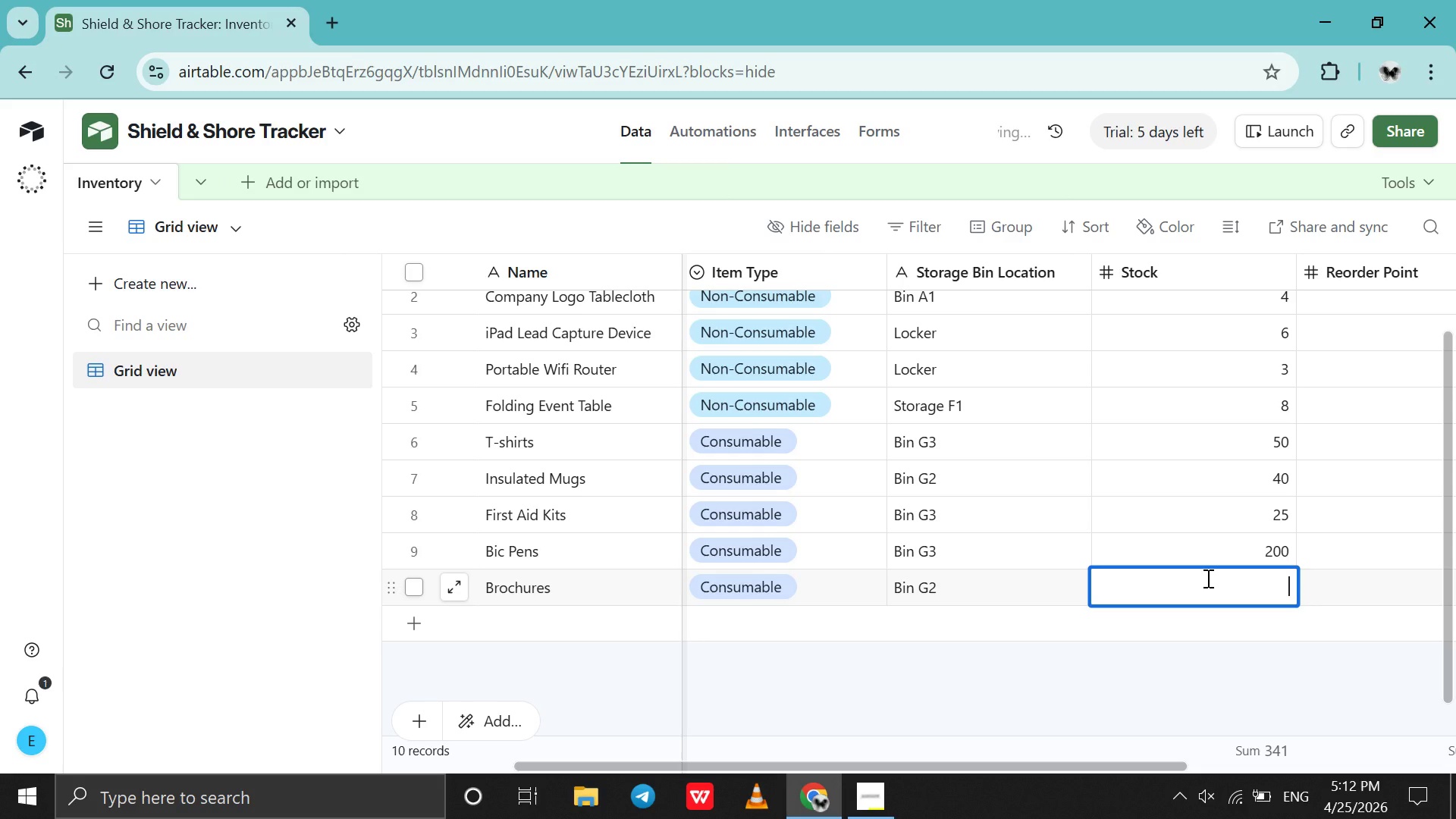 
type(150)
 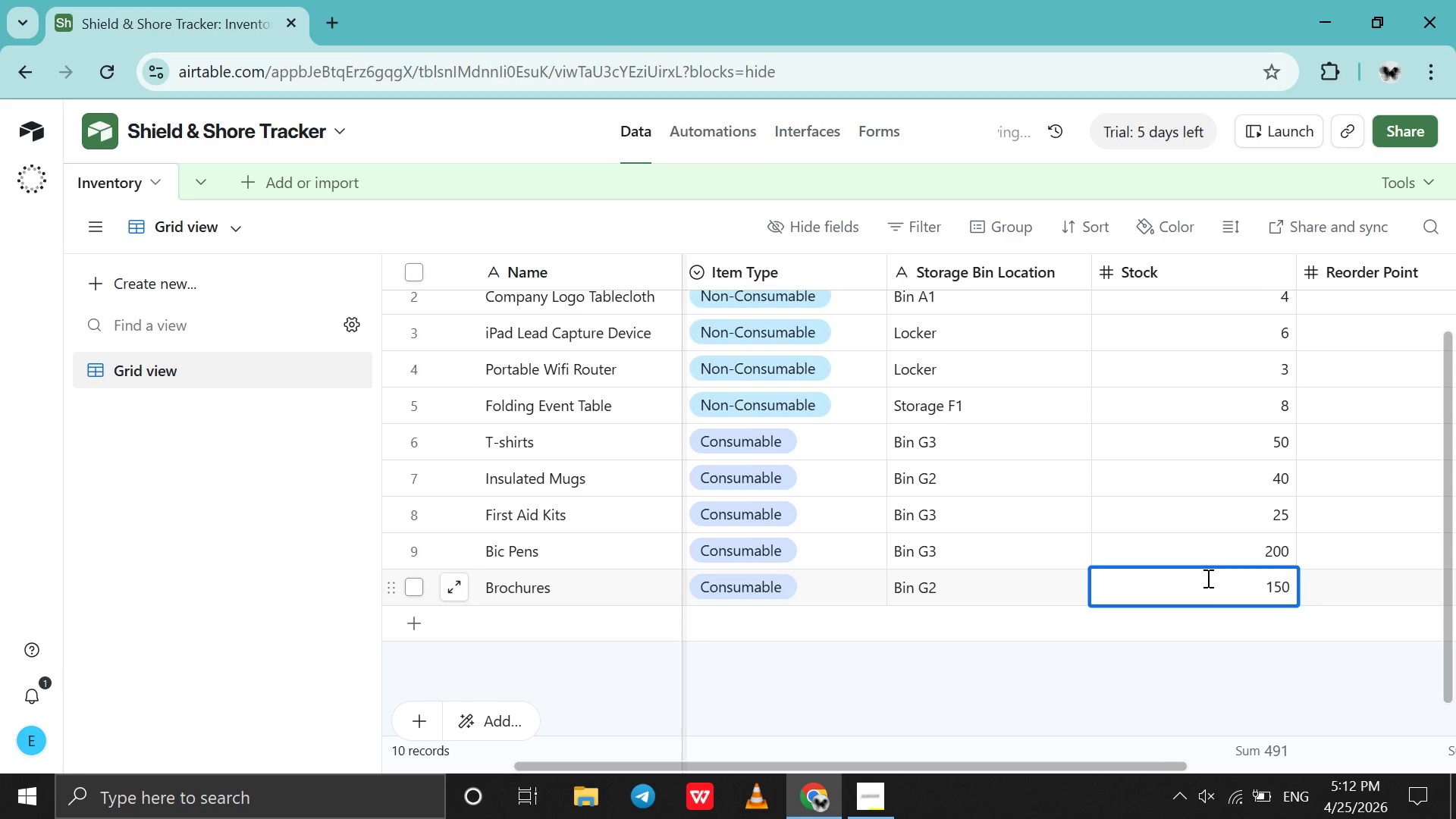 
scroll: coordinate [1207, 578], scroll_direction: down, amount: 1.0
 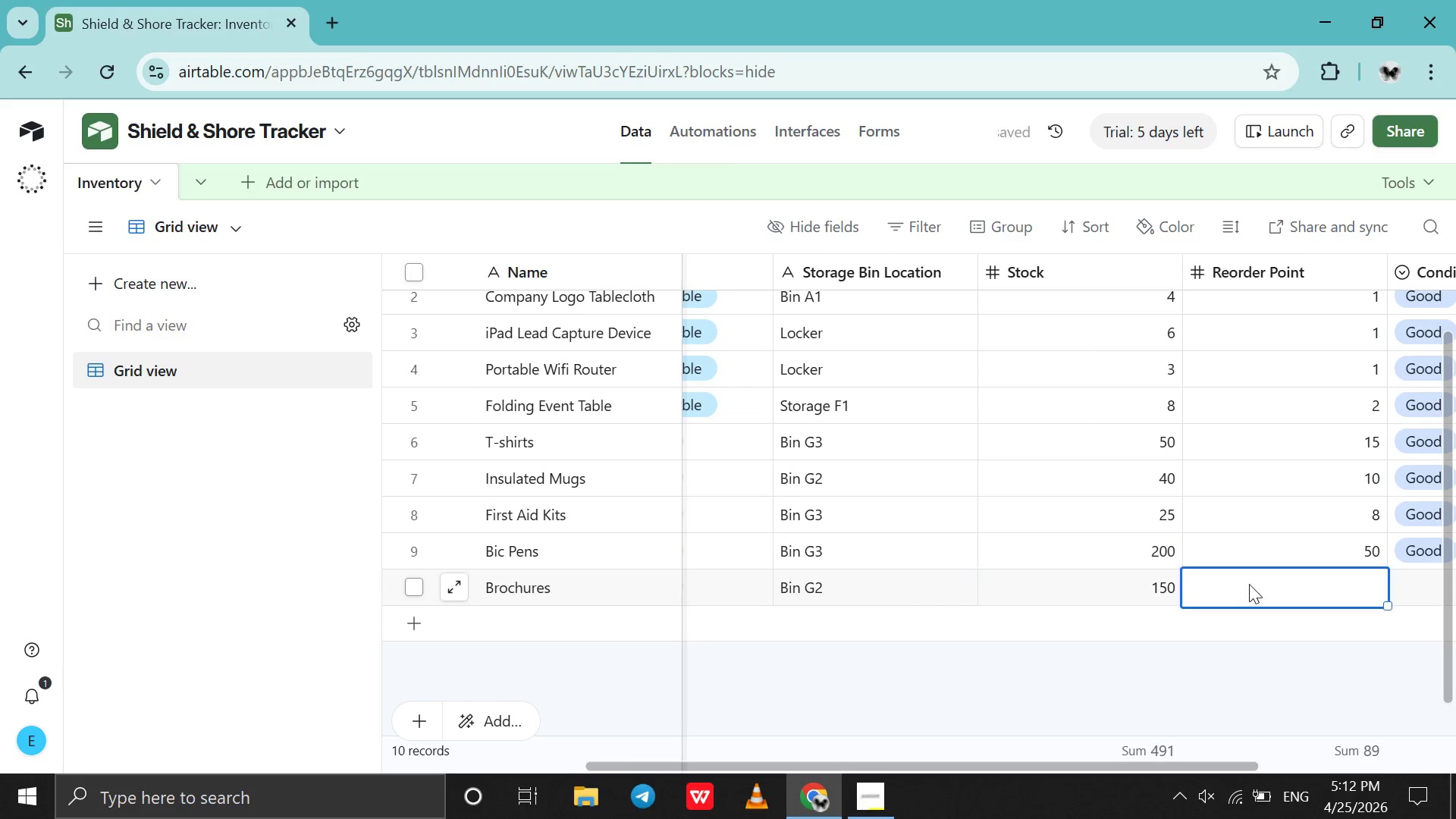 
double_click([1249, 584])
 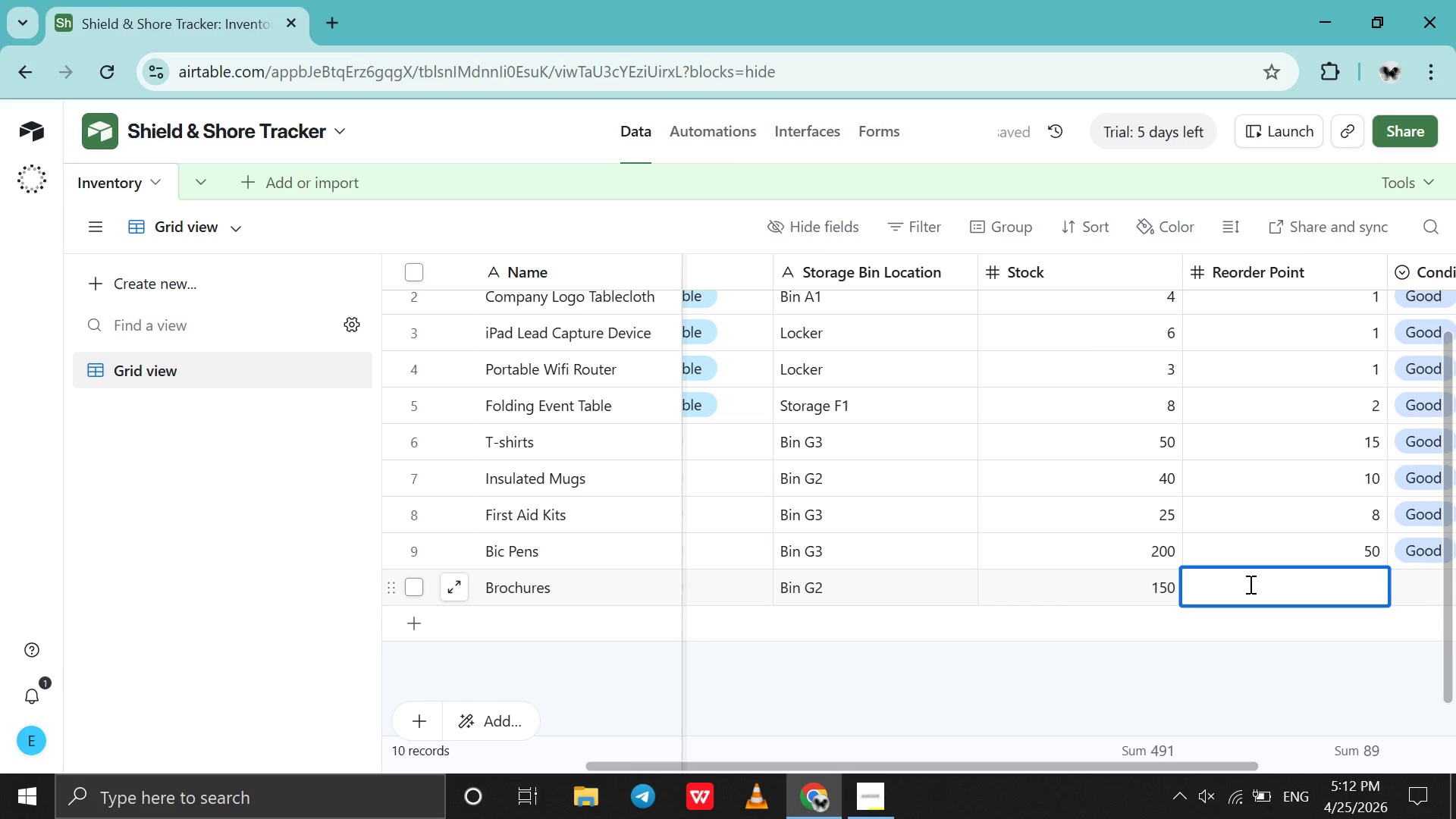 
type(40)
 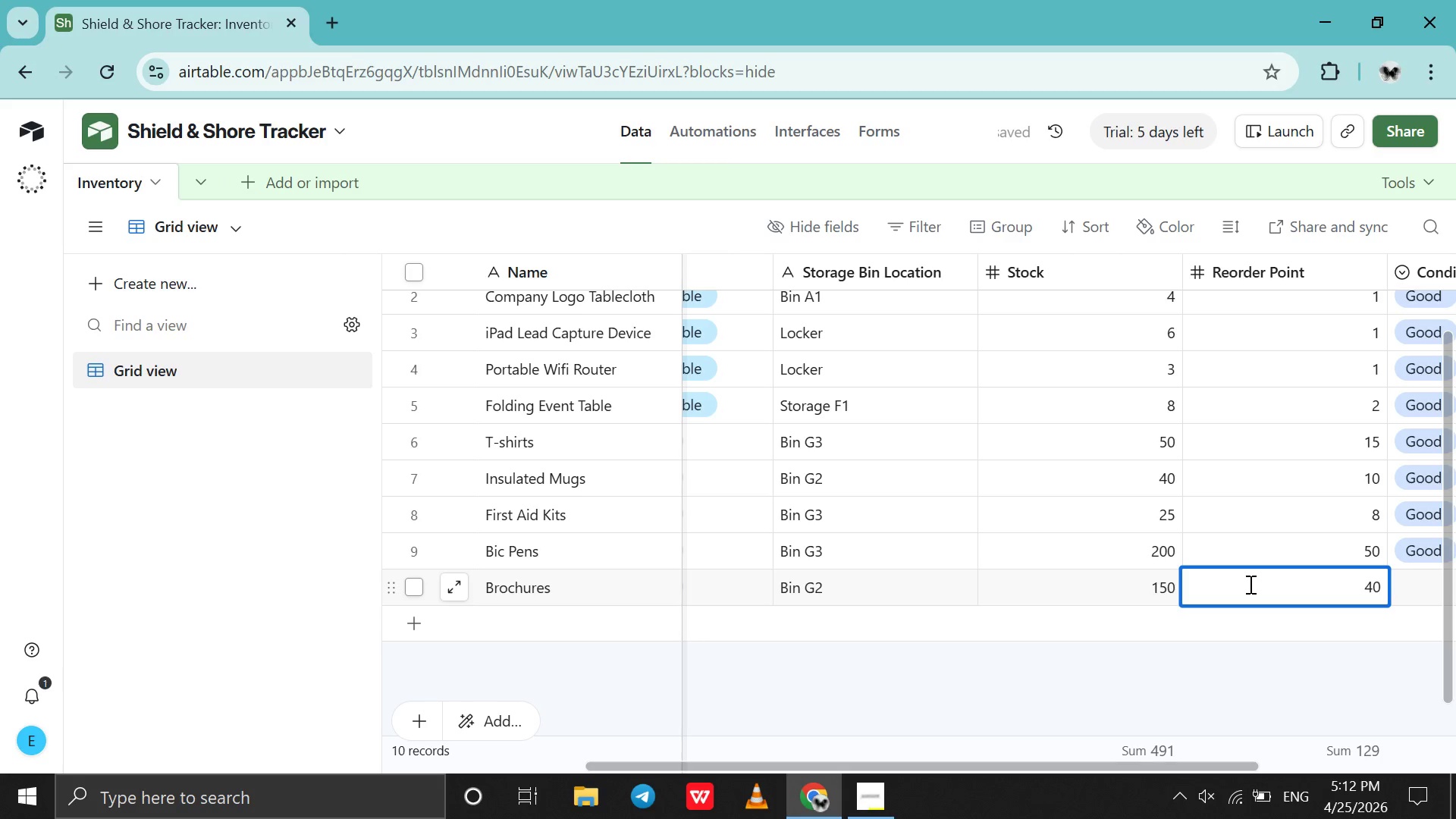 
wait(9.61)
 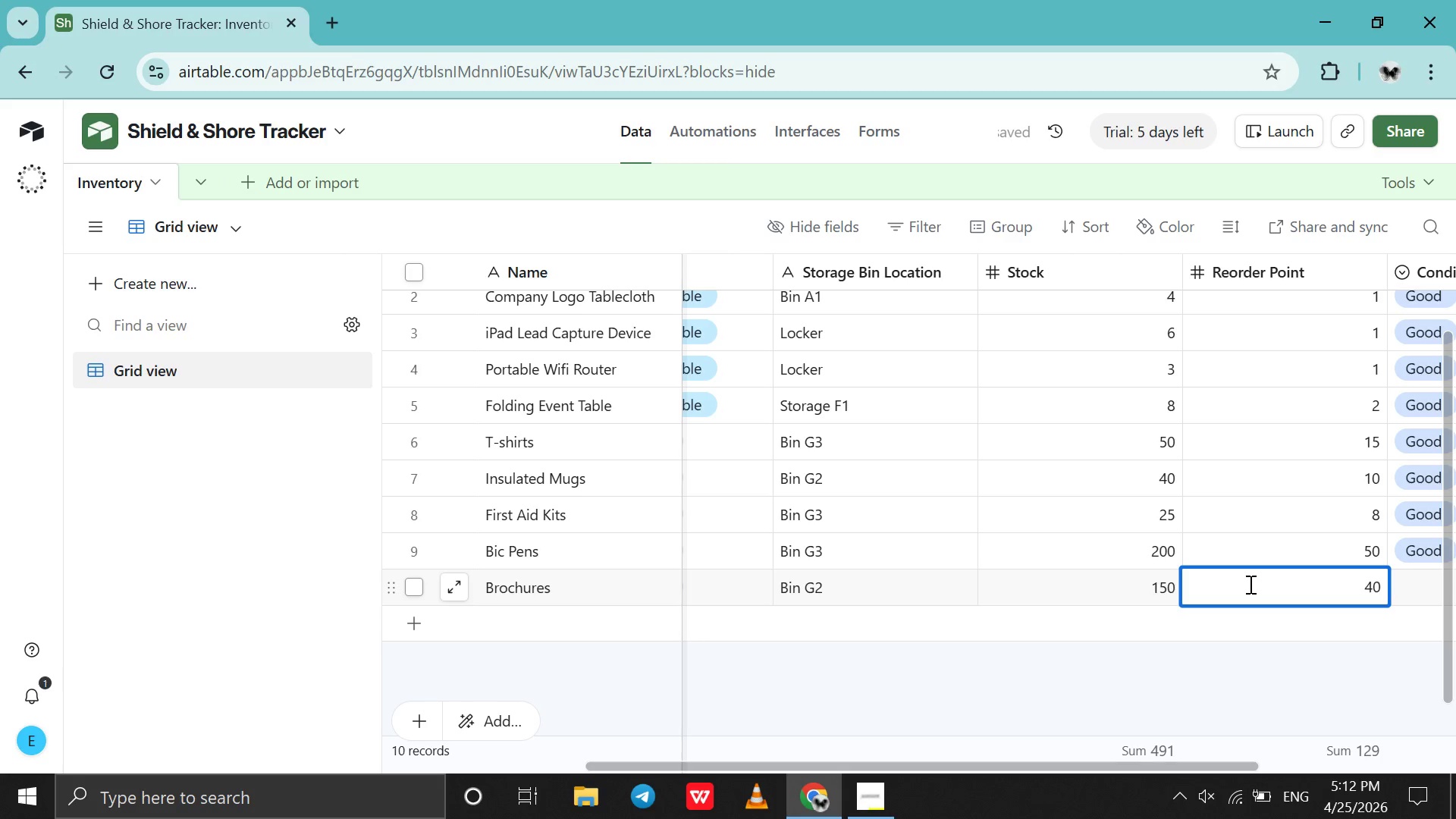 
double_click([1410, 581])
 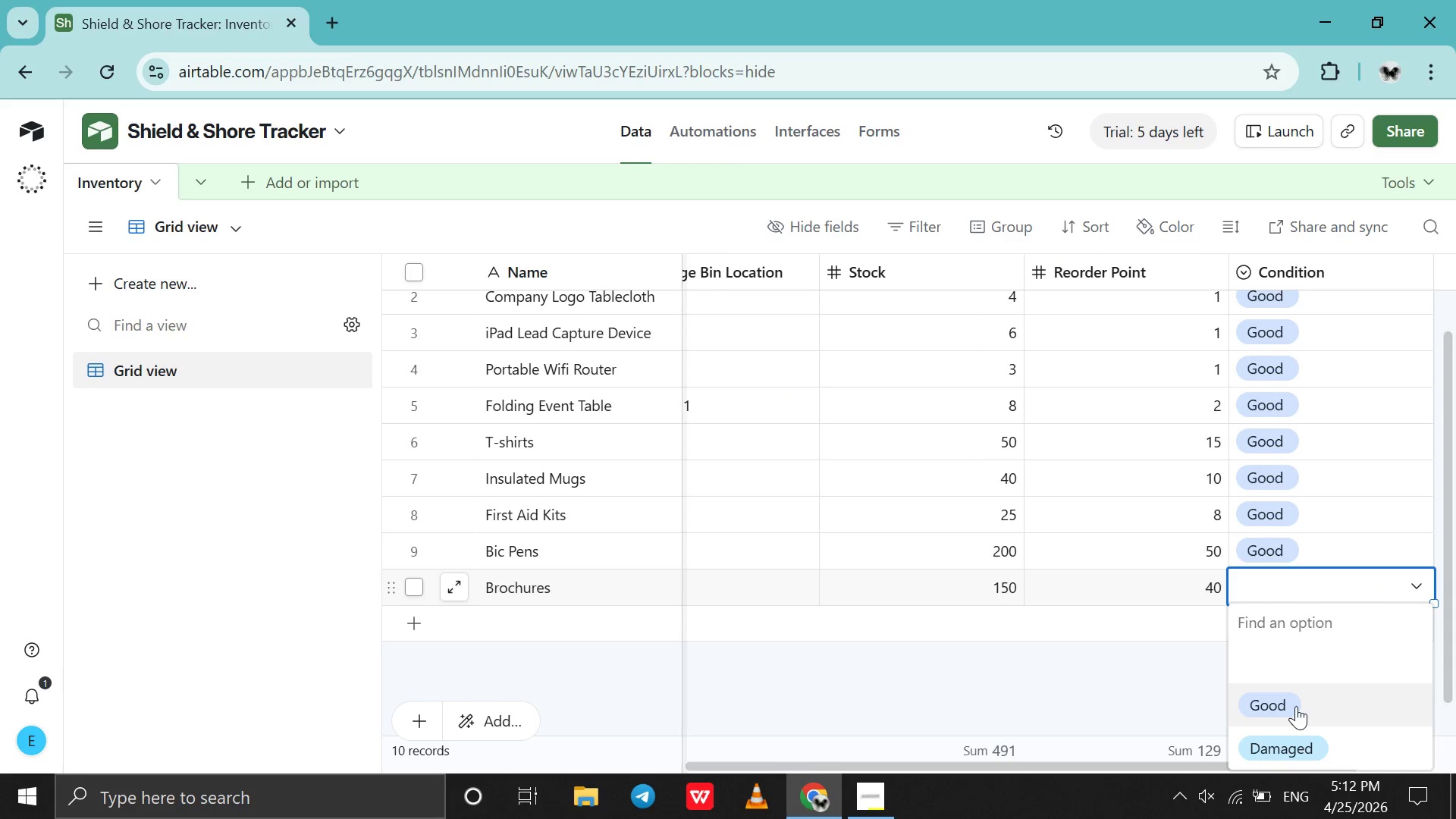 
left_click([1296, 706])
 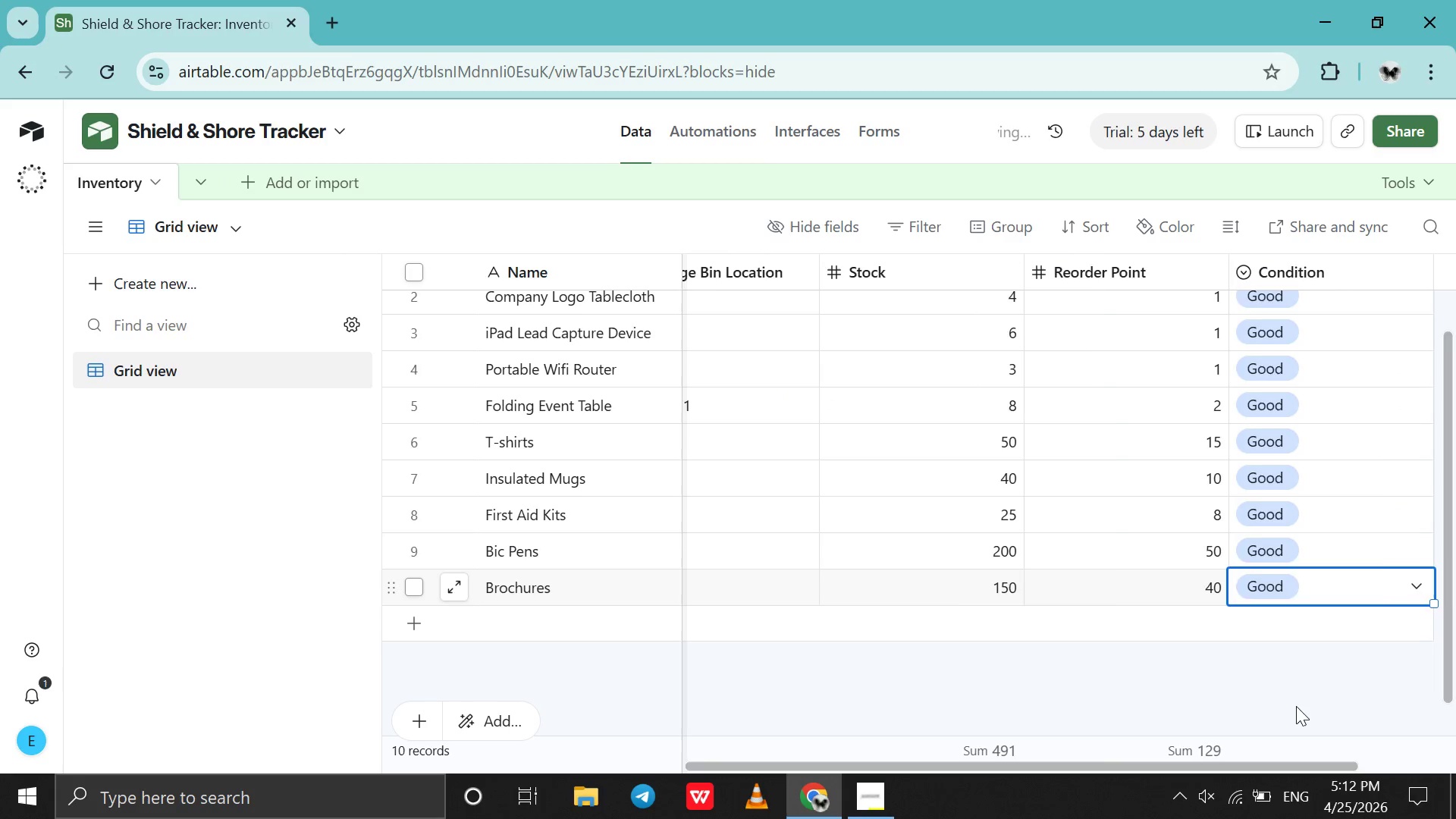 
scroll: coordinate [1296, 706], scroll_direction: up, amount: 13.0
 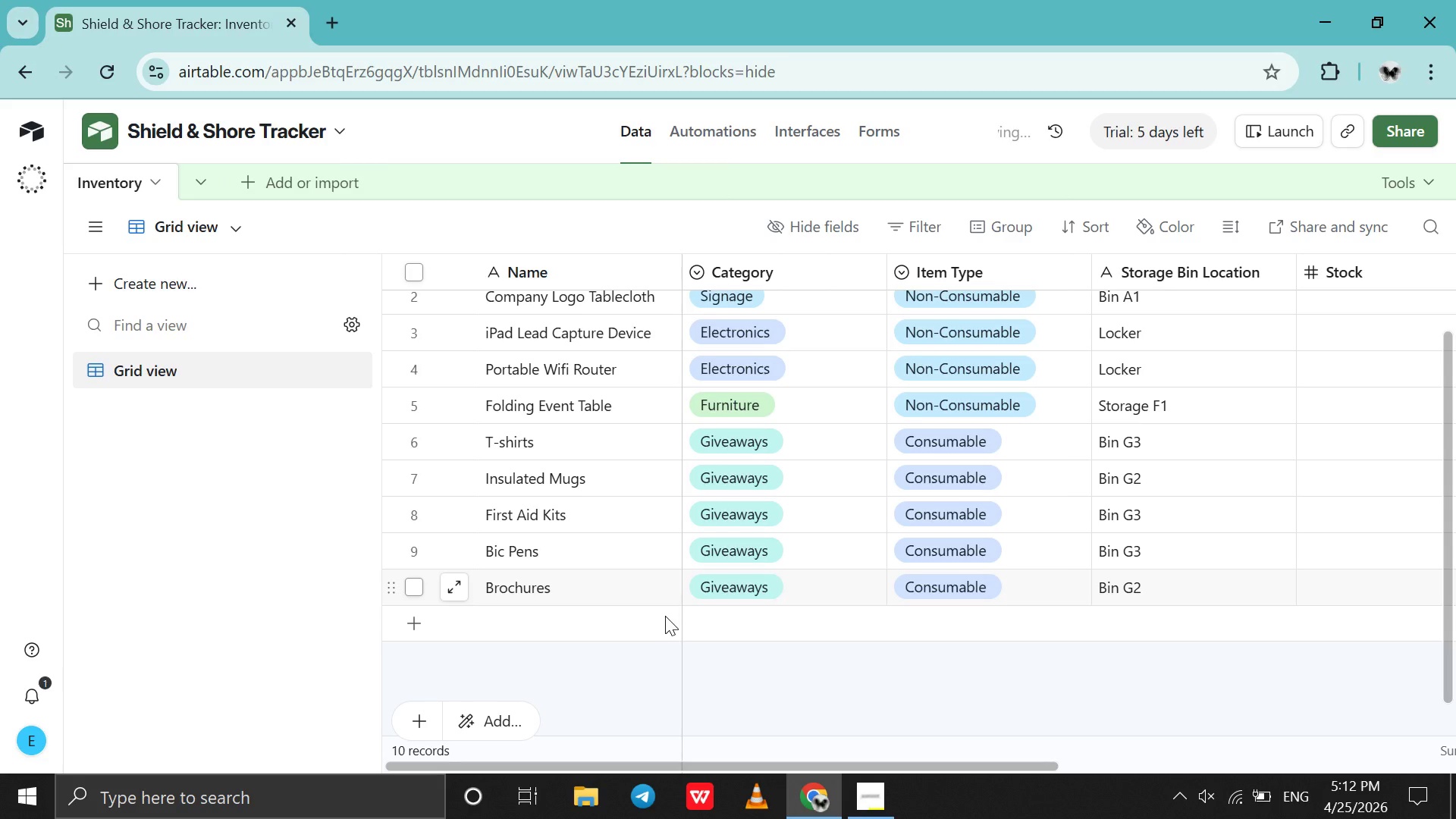 
double_click([642, 619])
 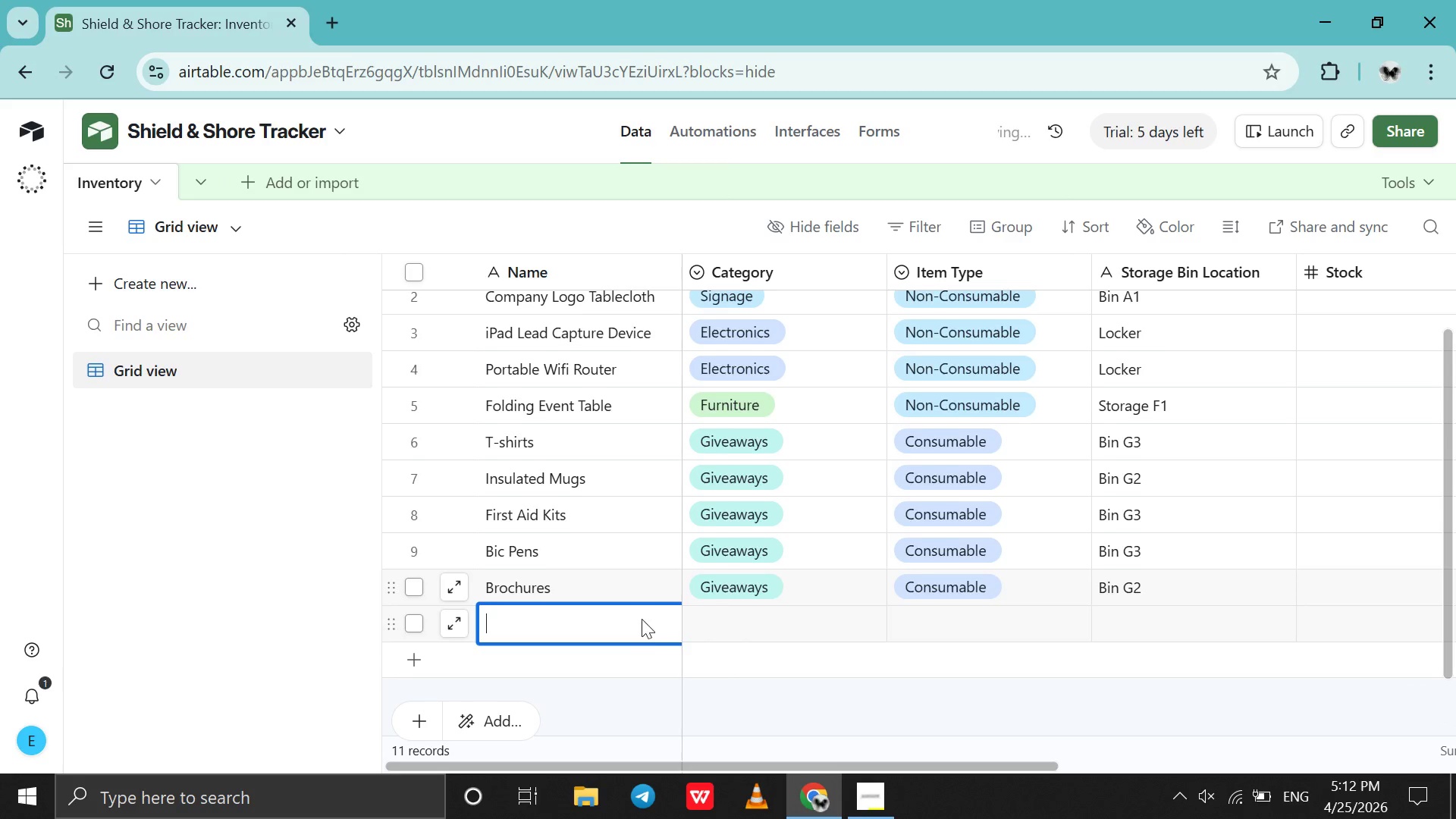 
scroll: coordinate [642, 619], scroll_direction: down, amount: 5.0
 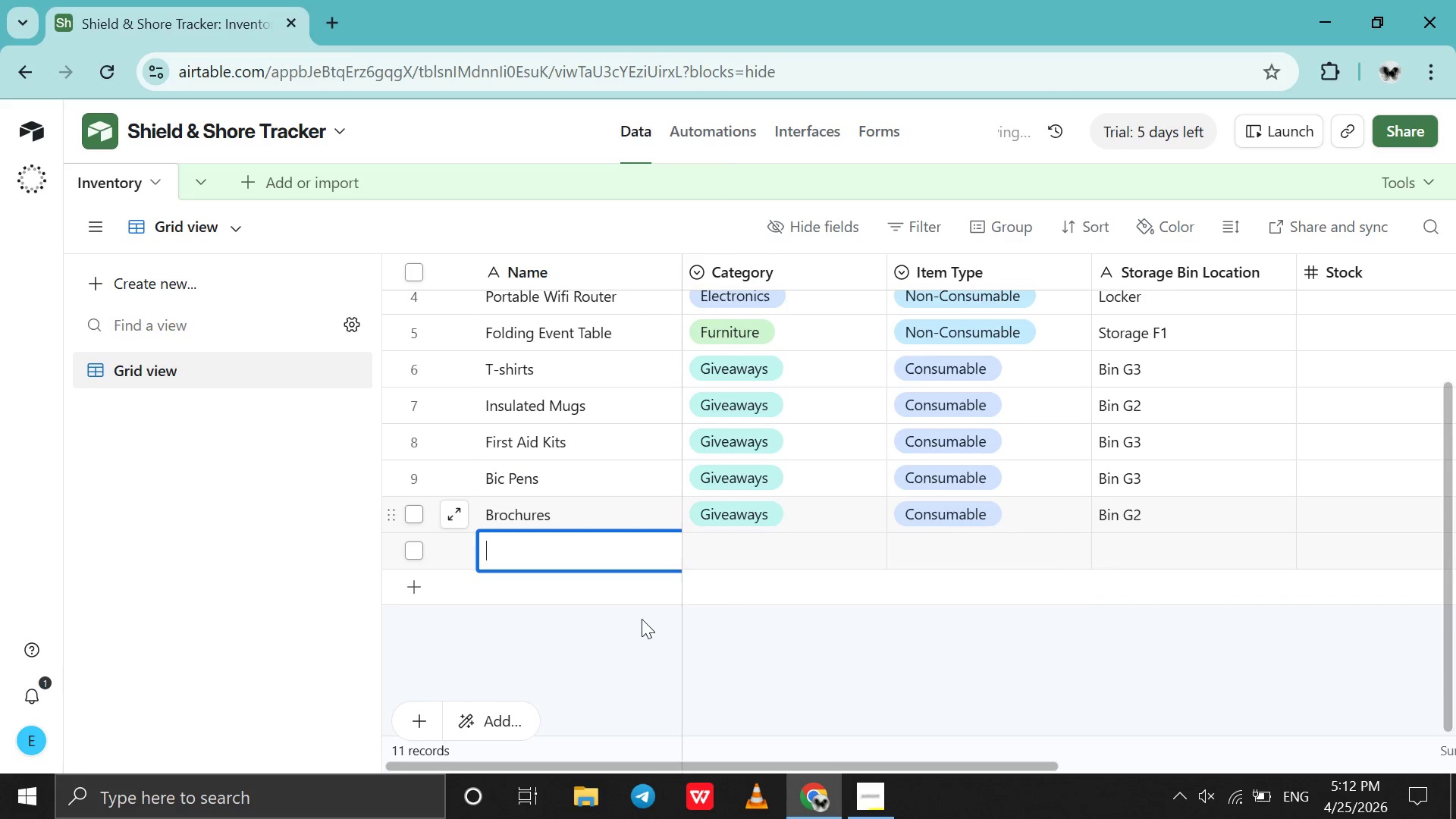 
wait(8.06)
 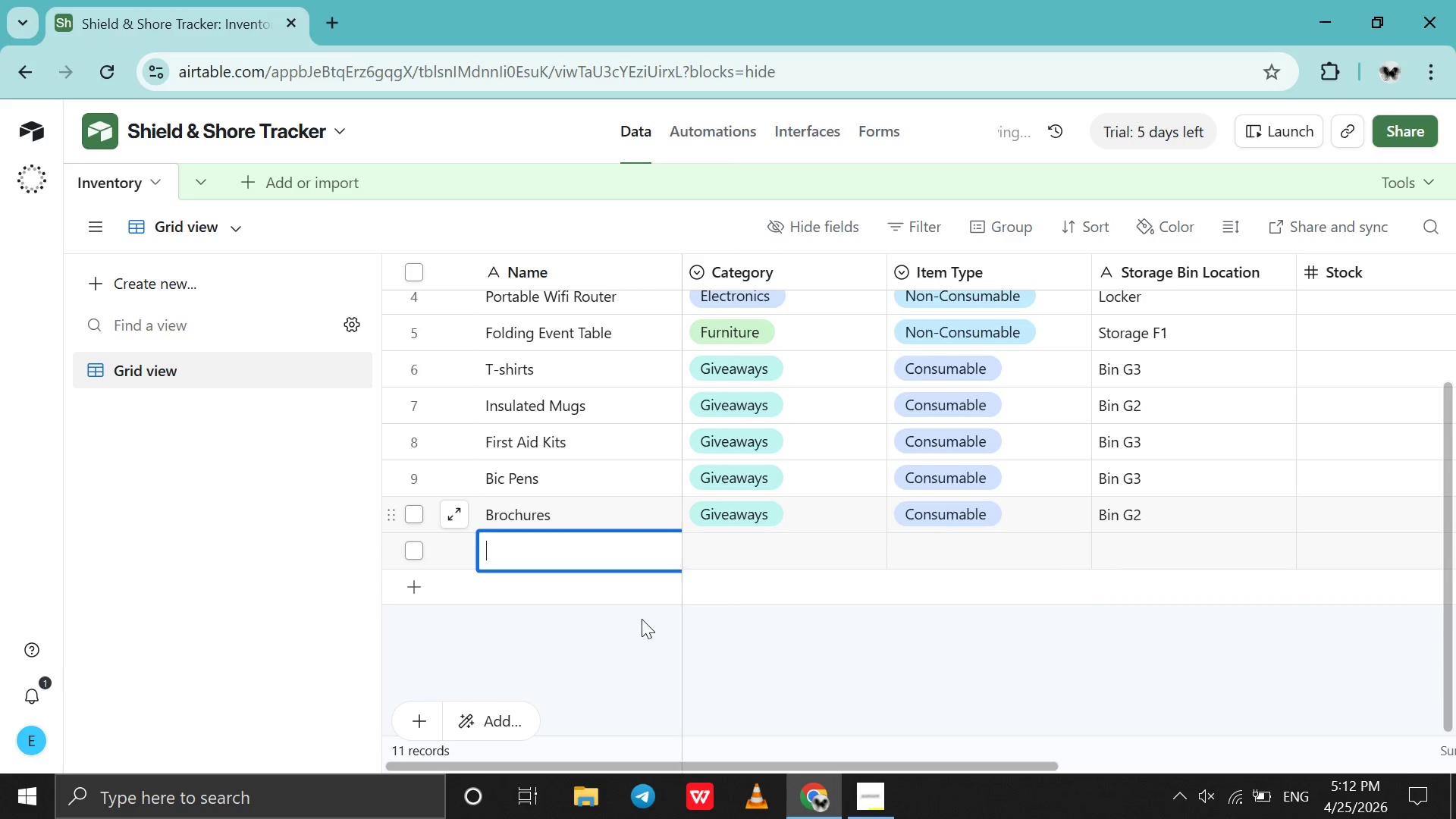 
type(Clipboards)
 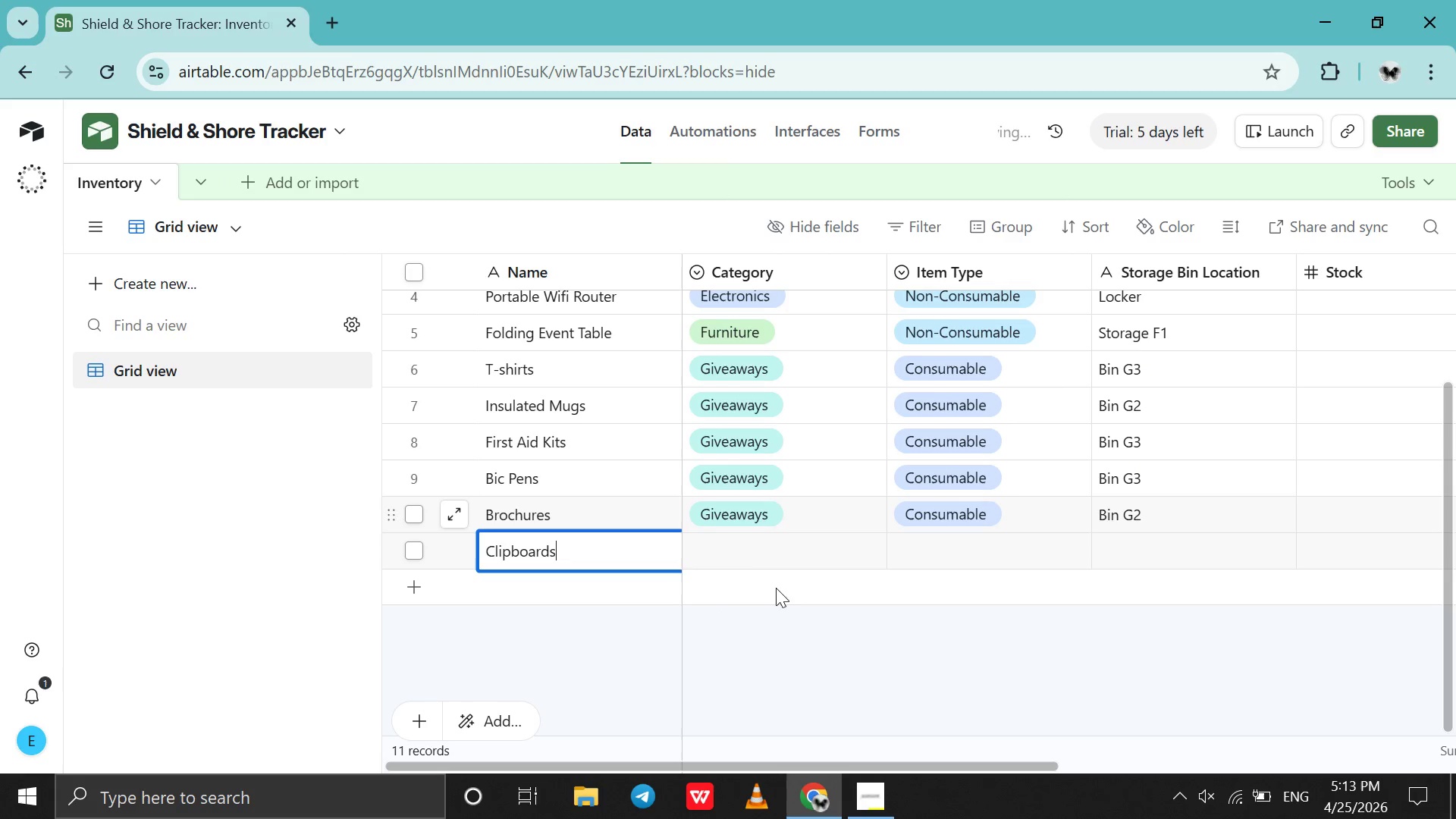 
double_click([738, 555])
 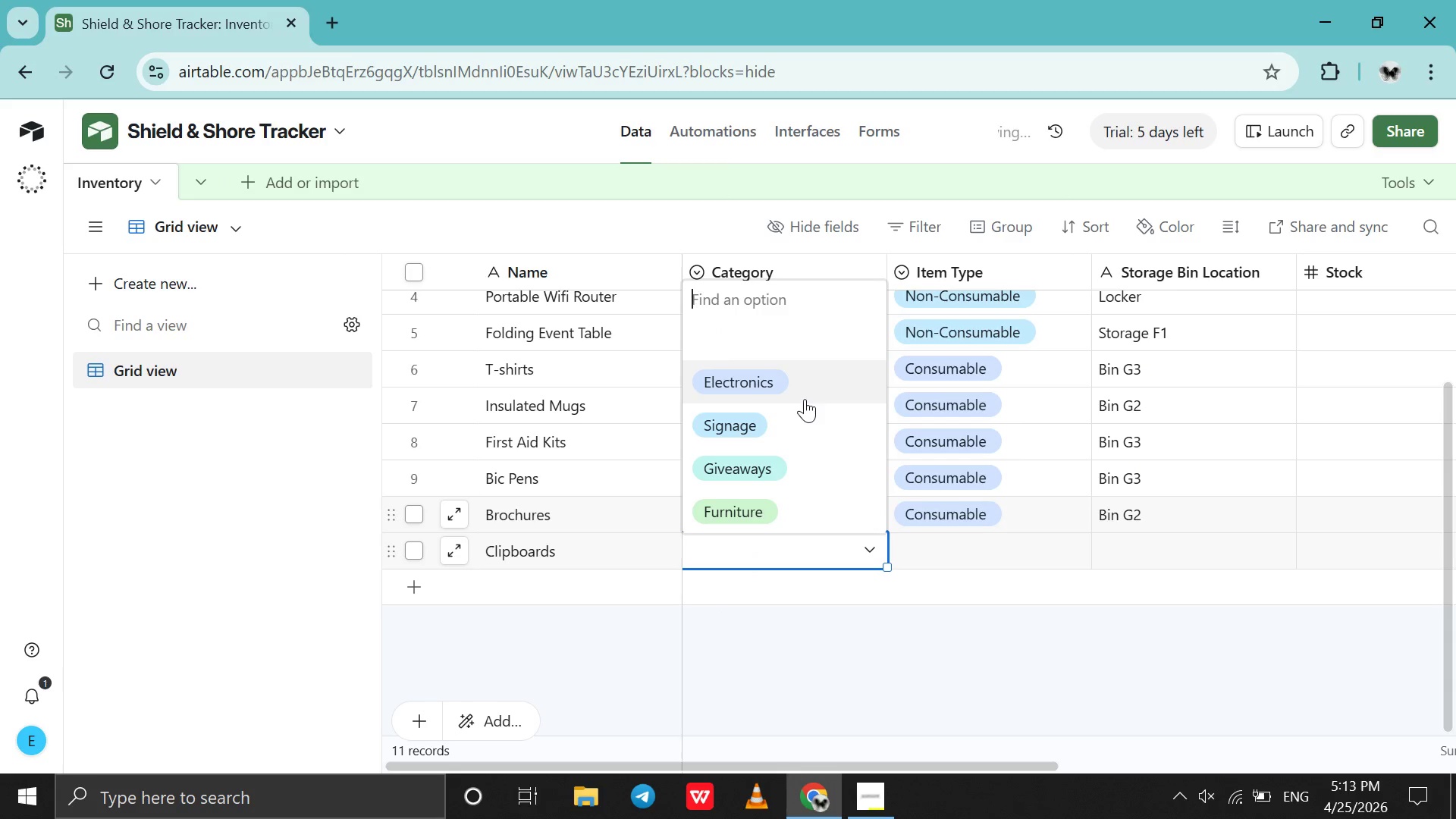 
left_click([805, 399])
 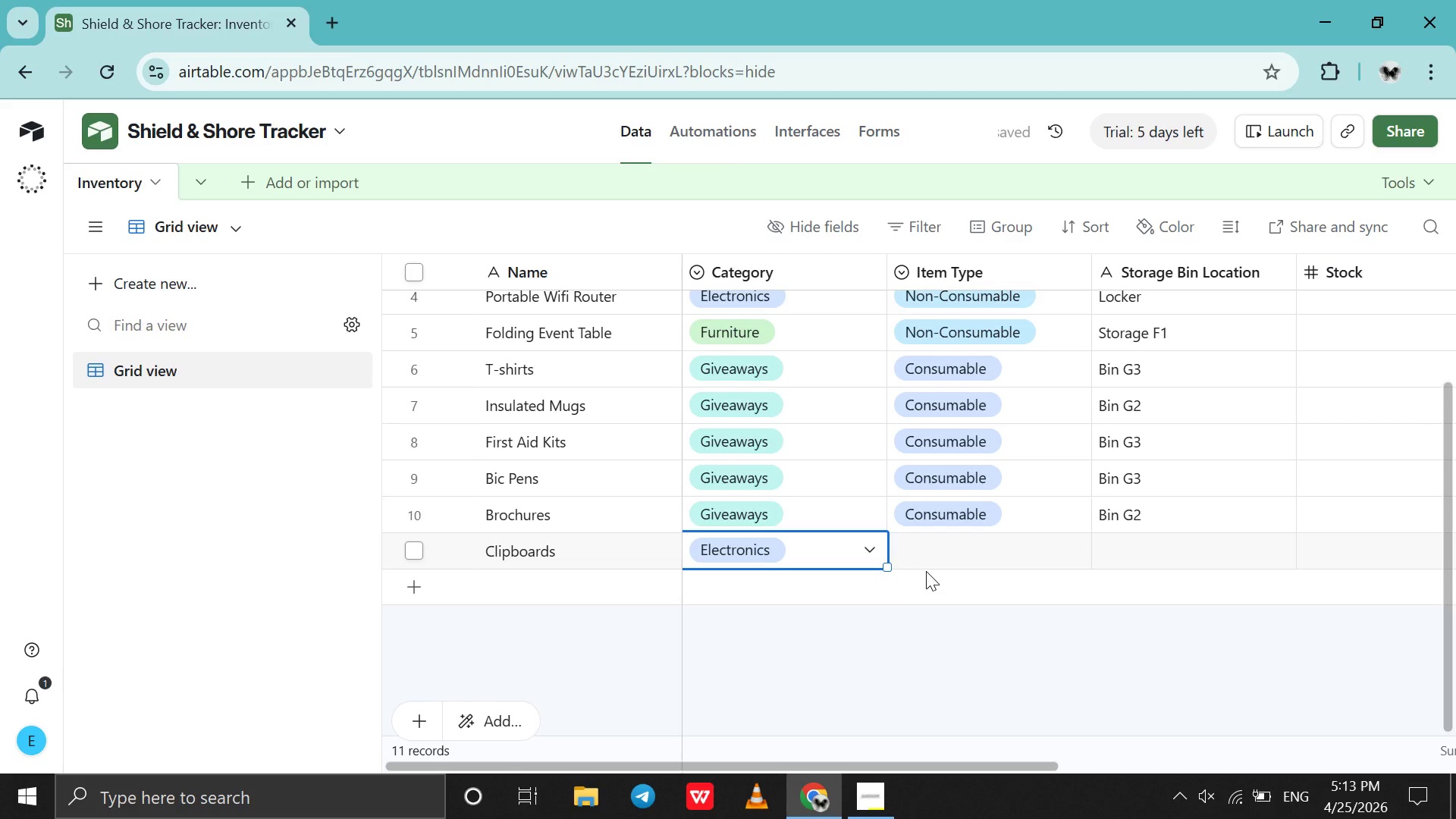 
double_click([943, 560])
 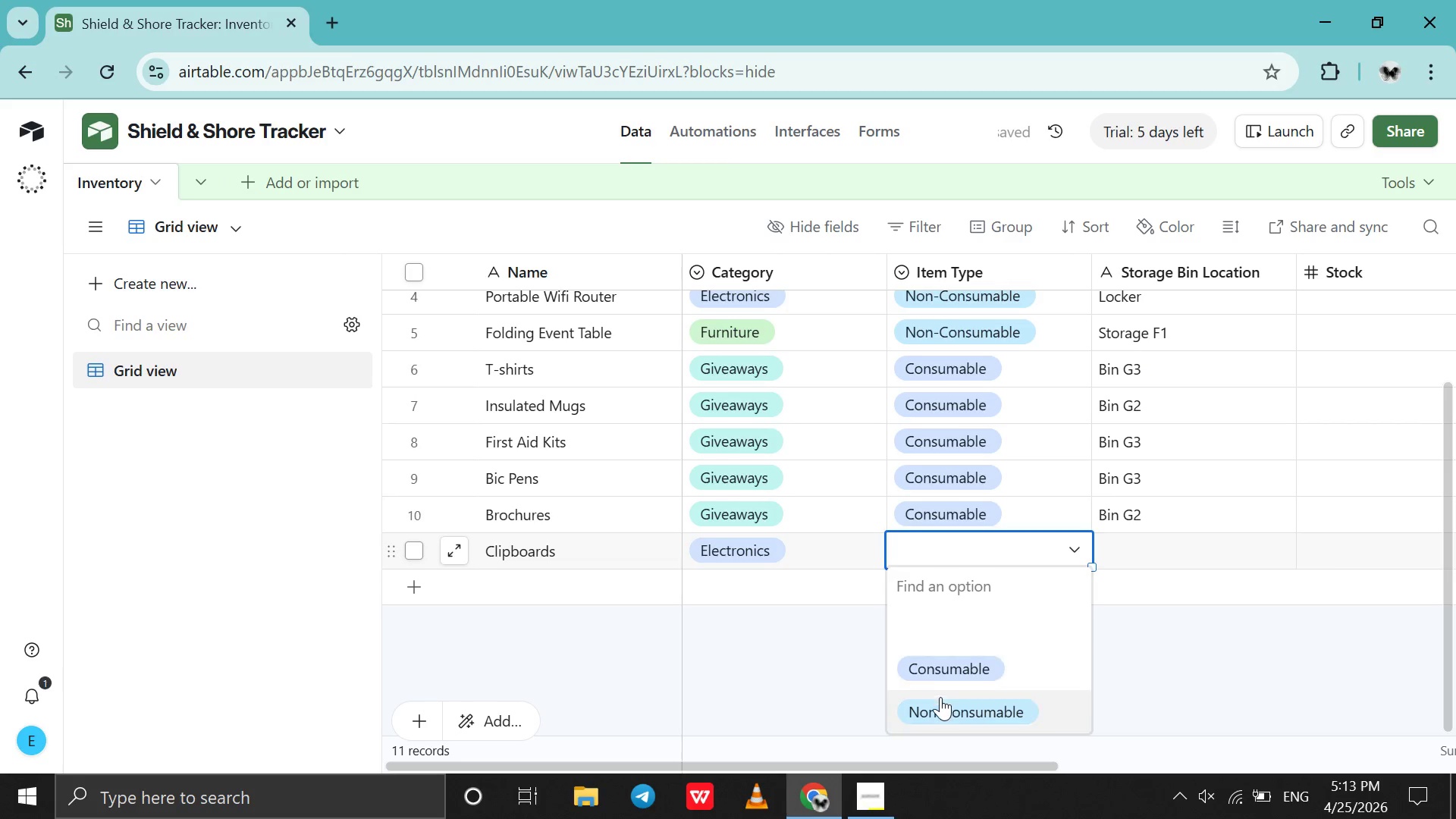 
left_click([939, 701])
 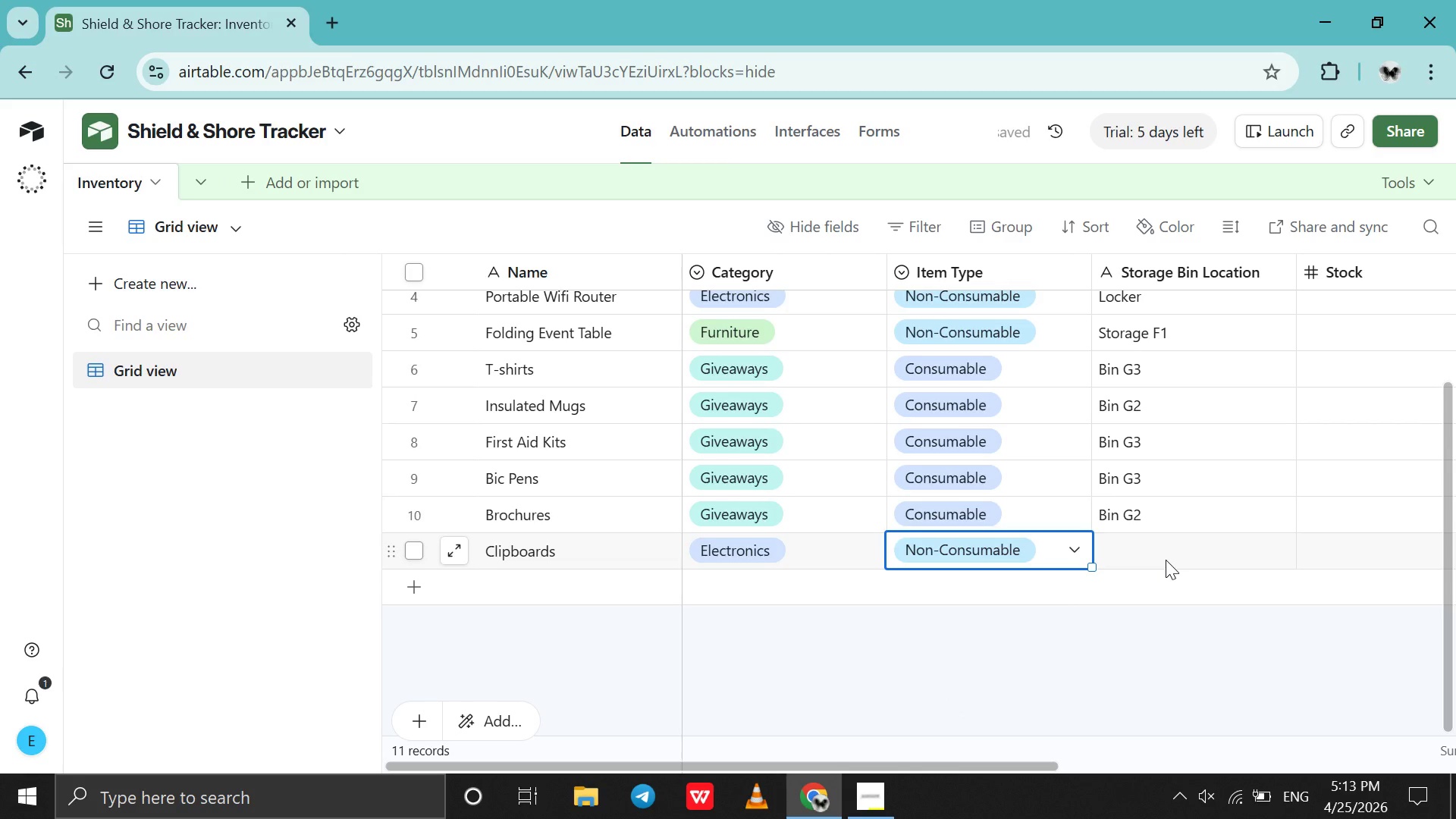 
double_click([1154, 555])
 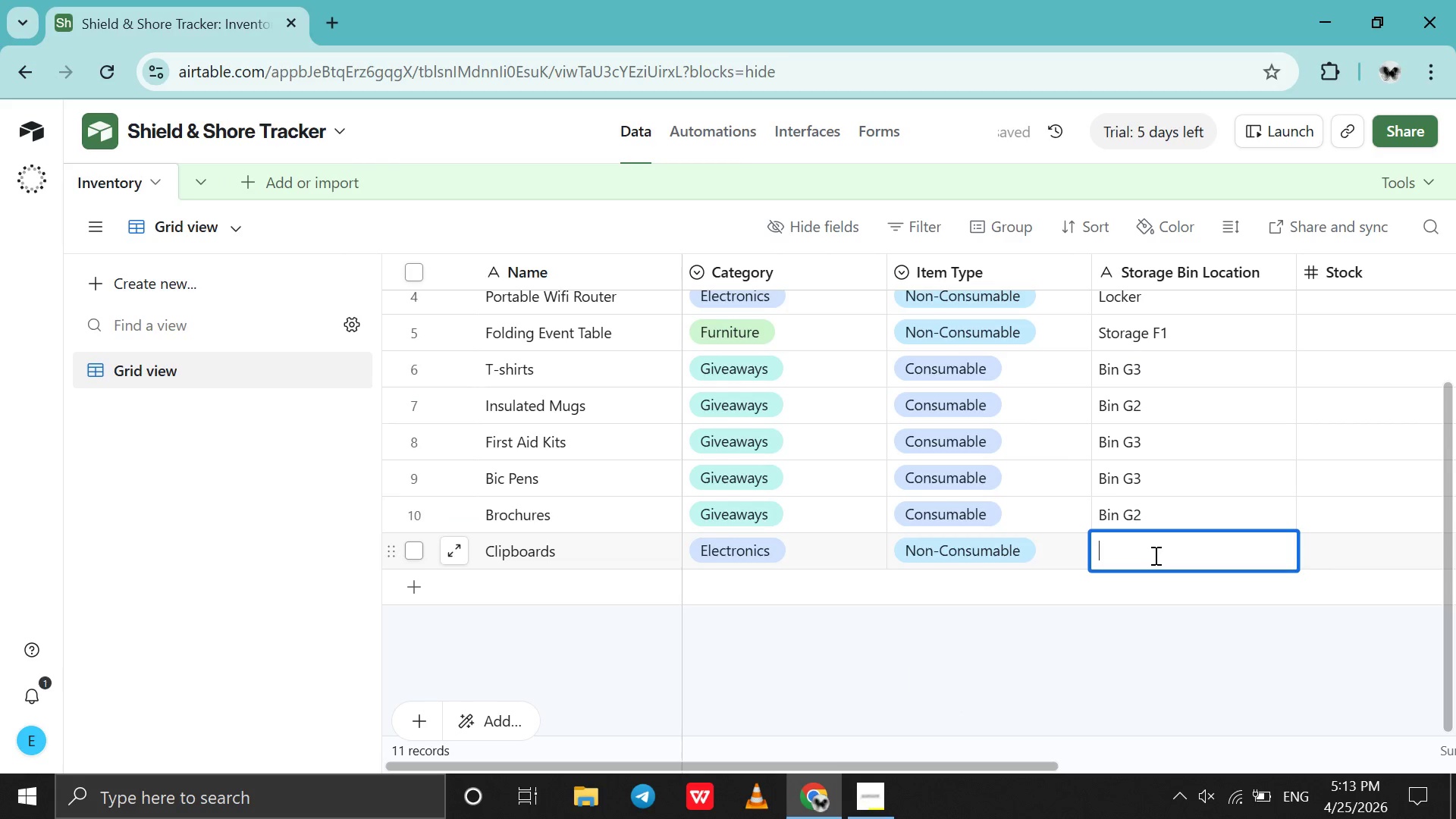 
type(Bin G)
 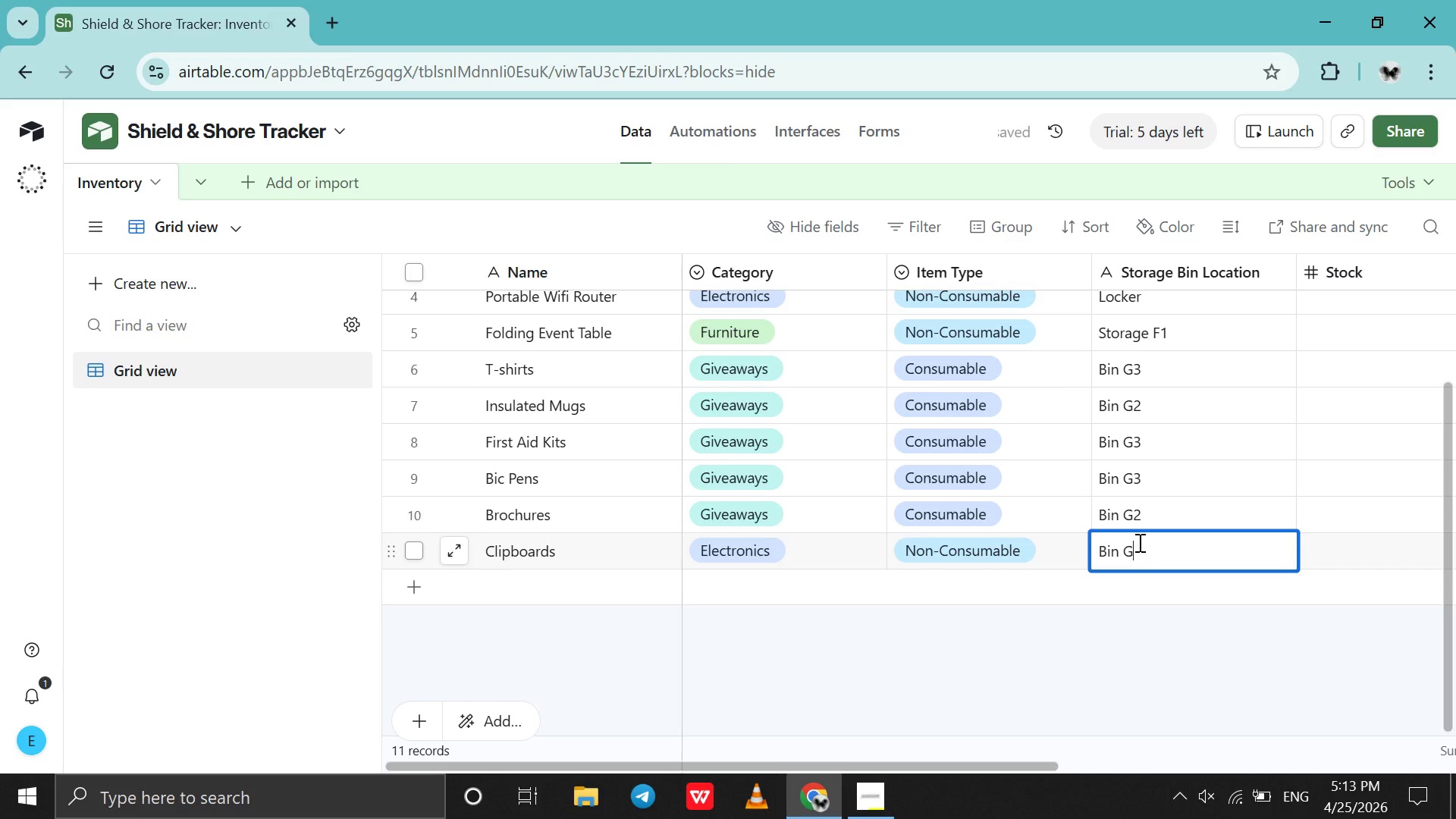 
key(CapsLock)
 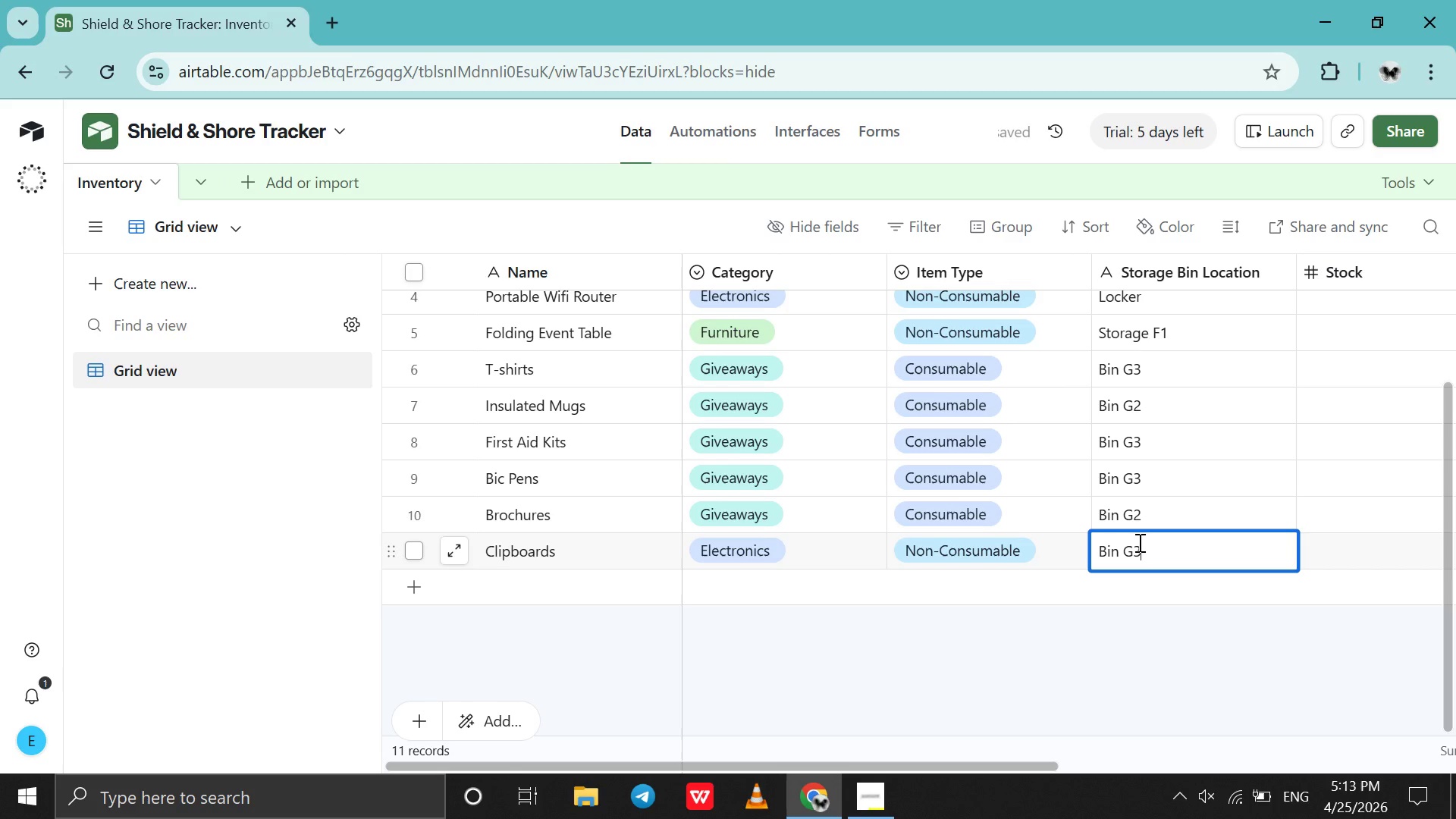 
key(3)
 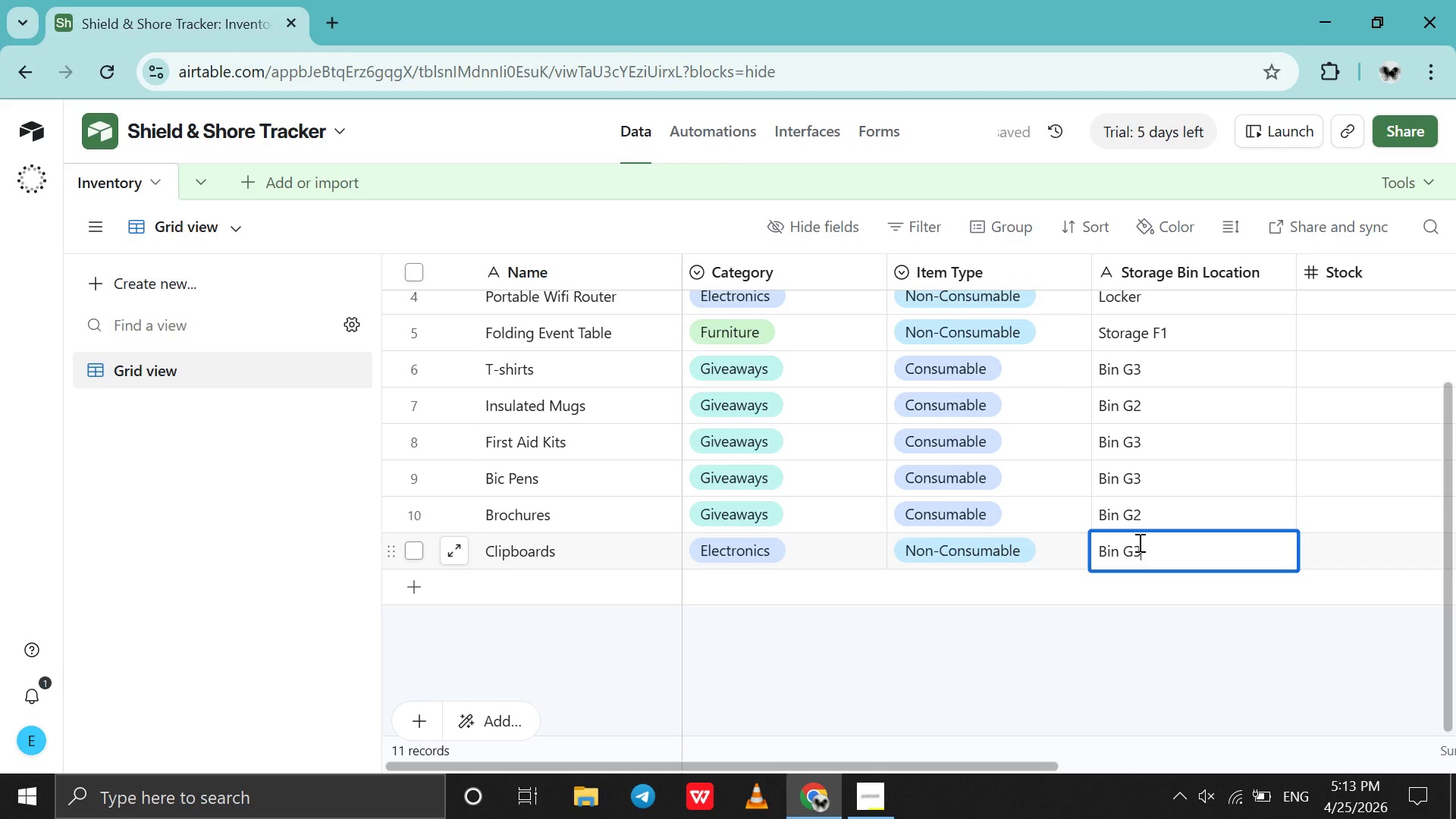 
key(Backspace)
 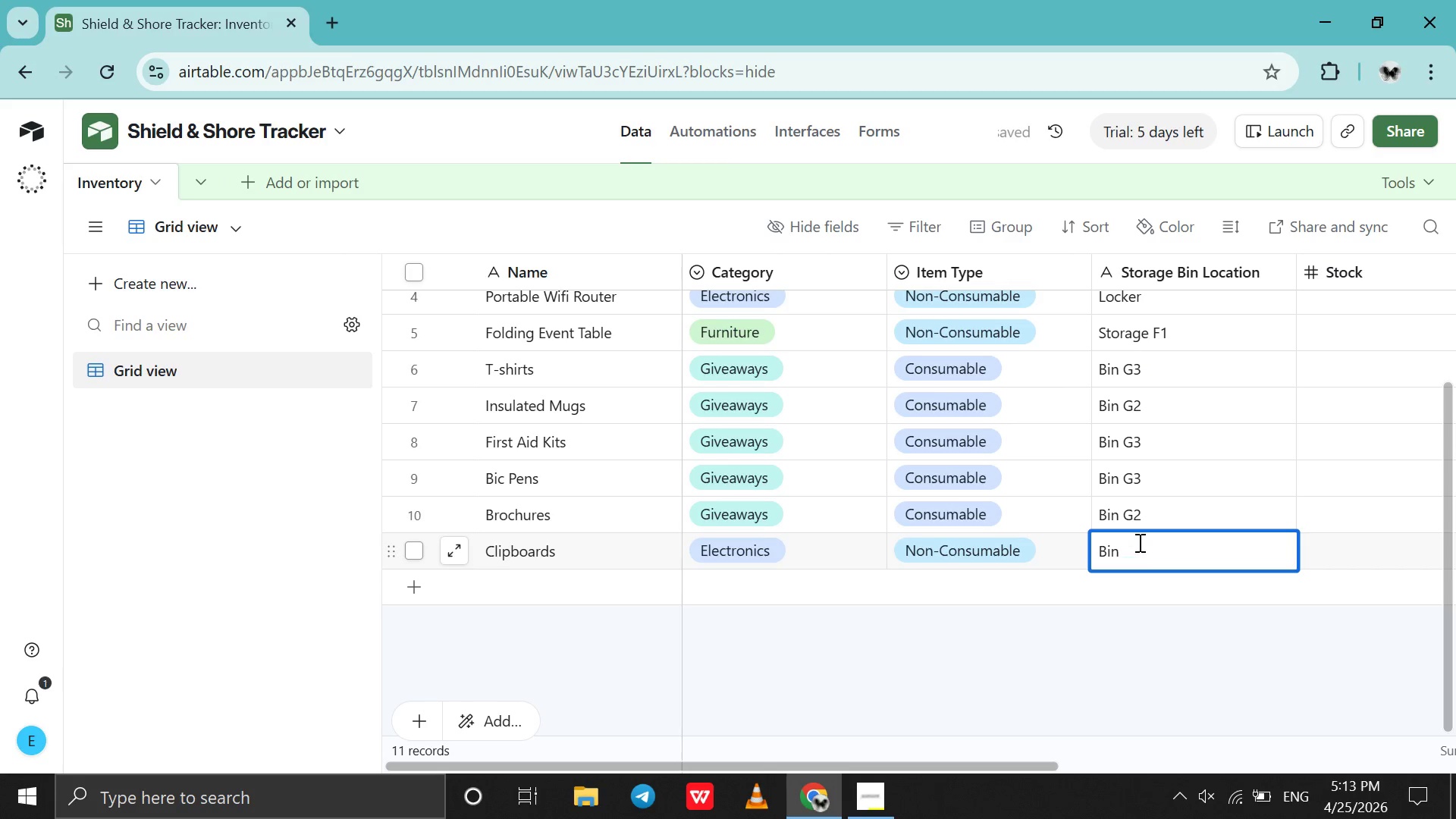 
key(Backspace)
 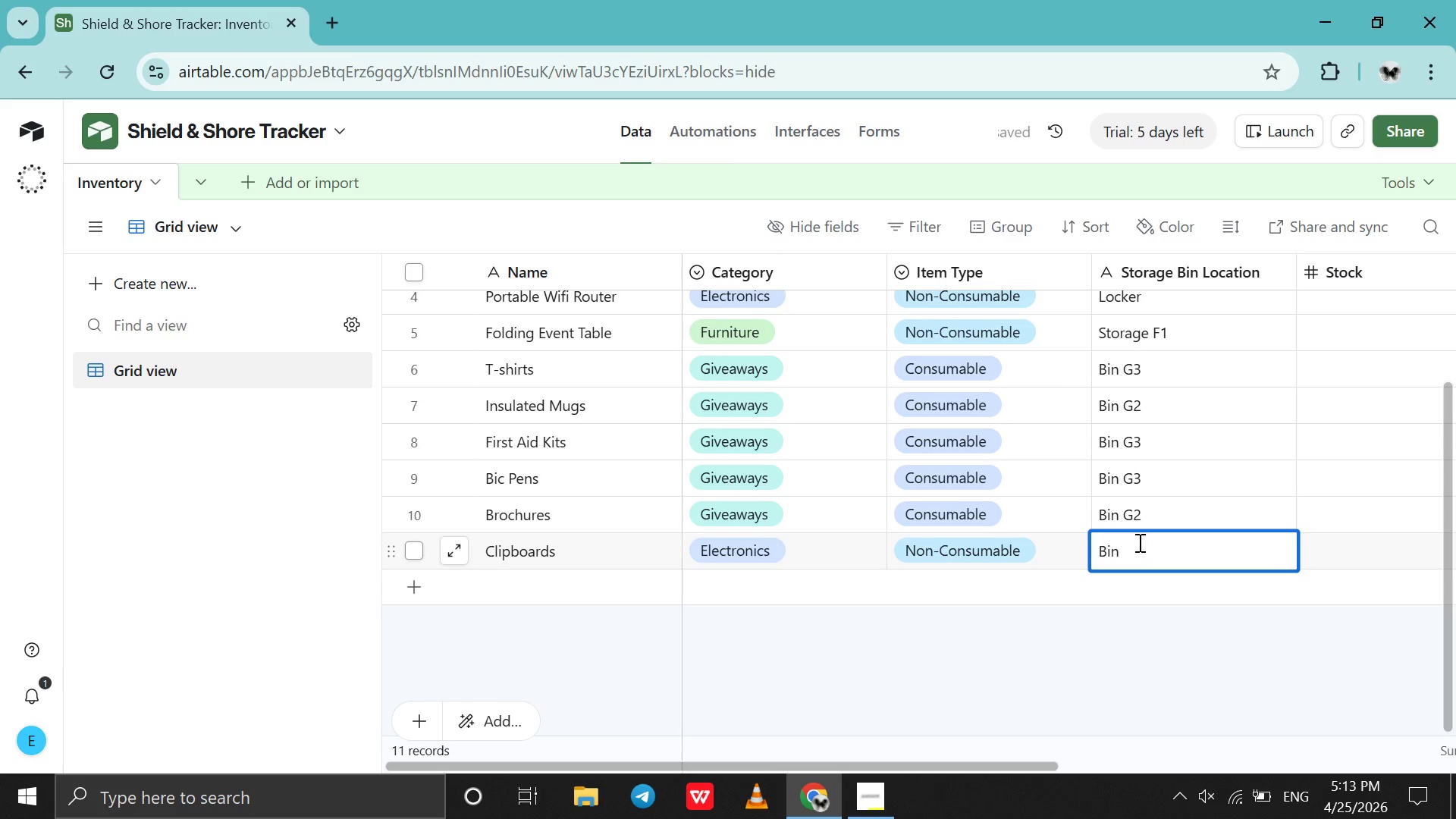 
key(CapsLock)
 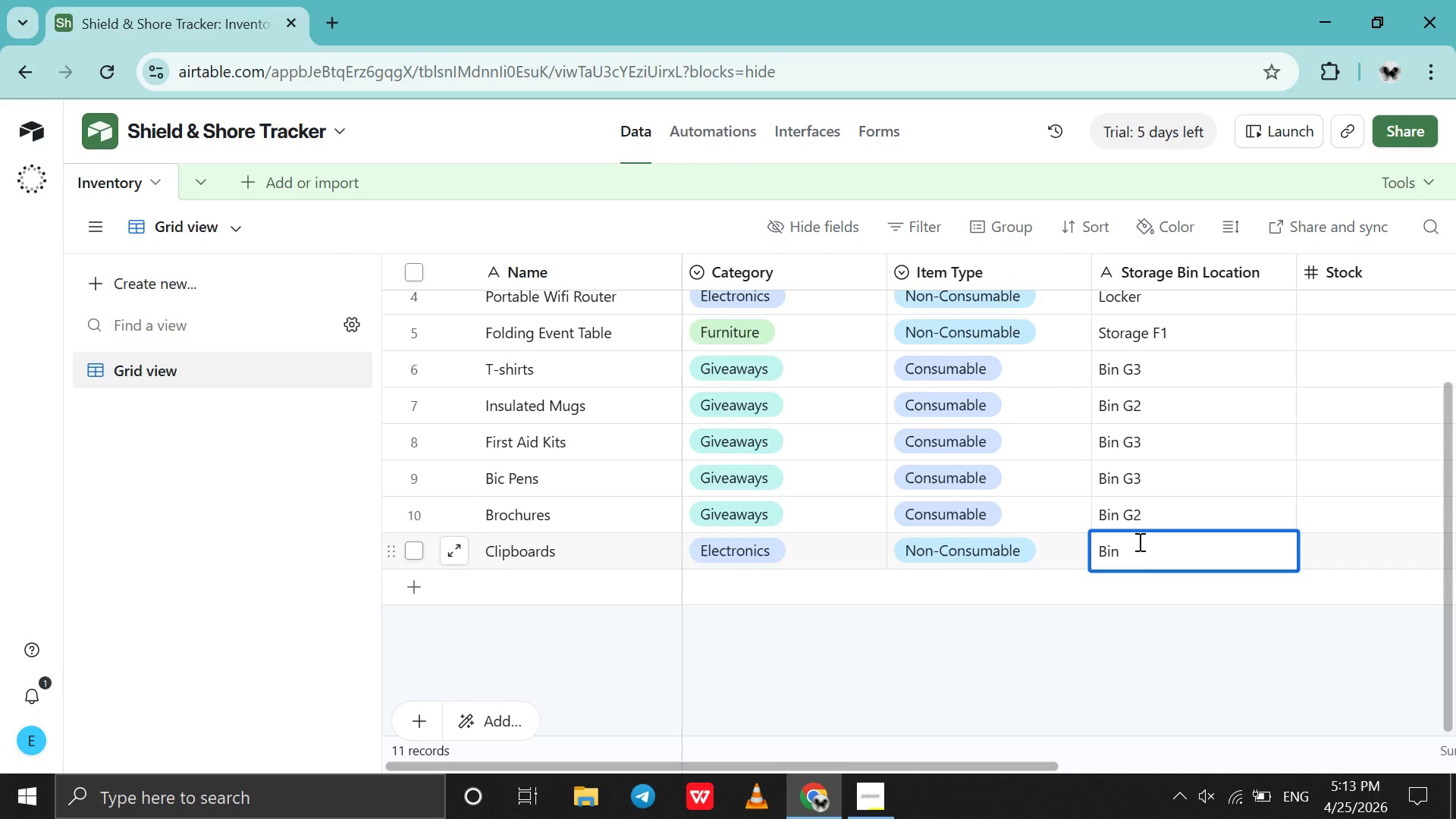 
key(E)
 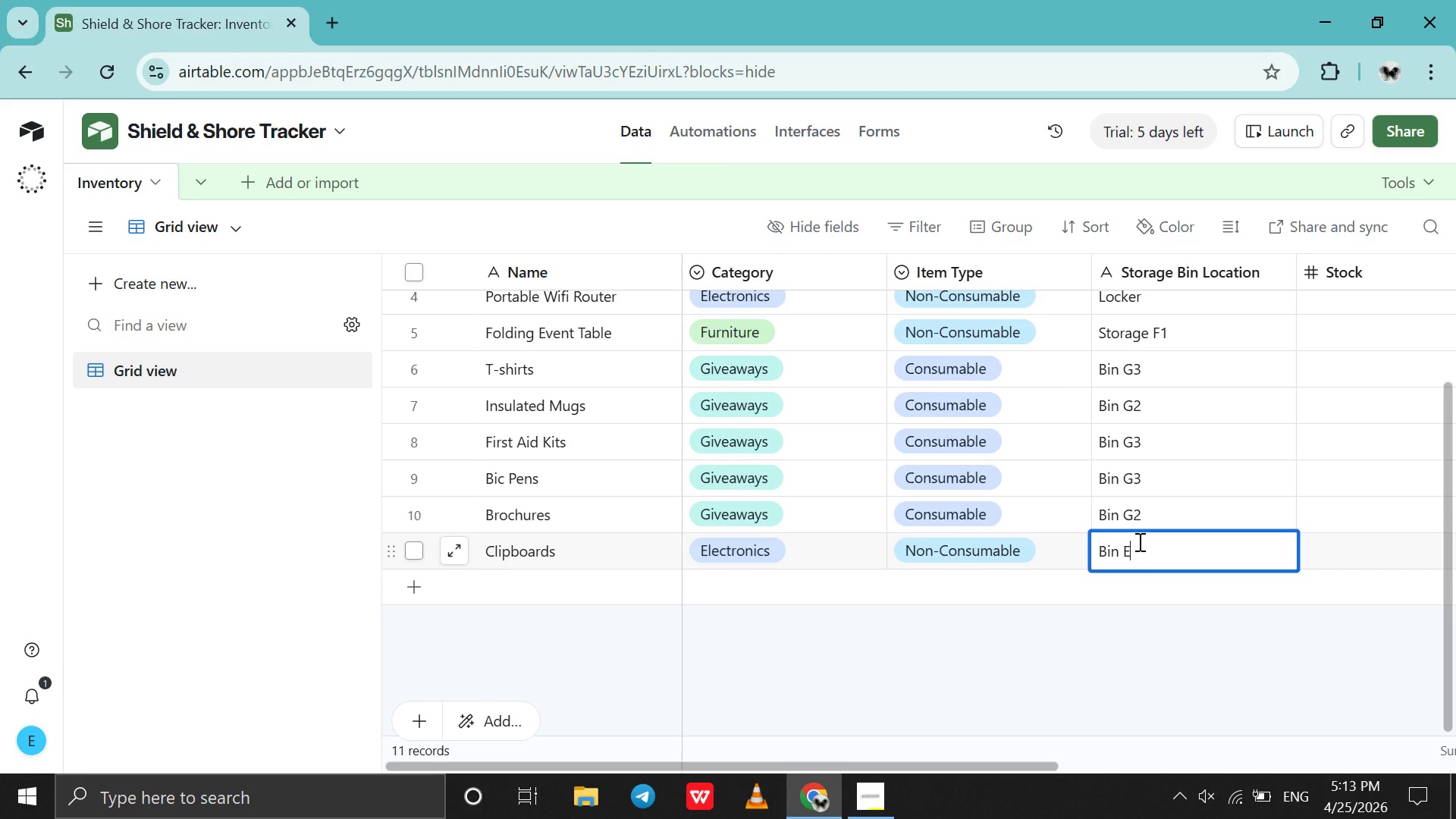 
key(CapsLock)
 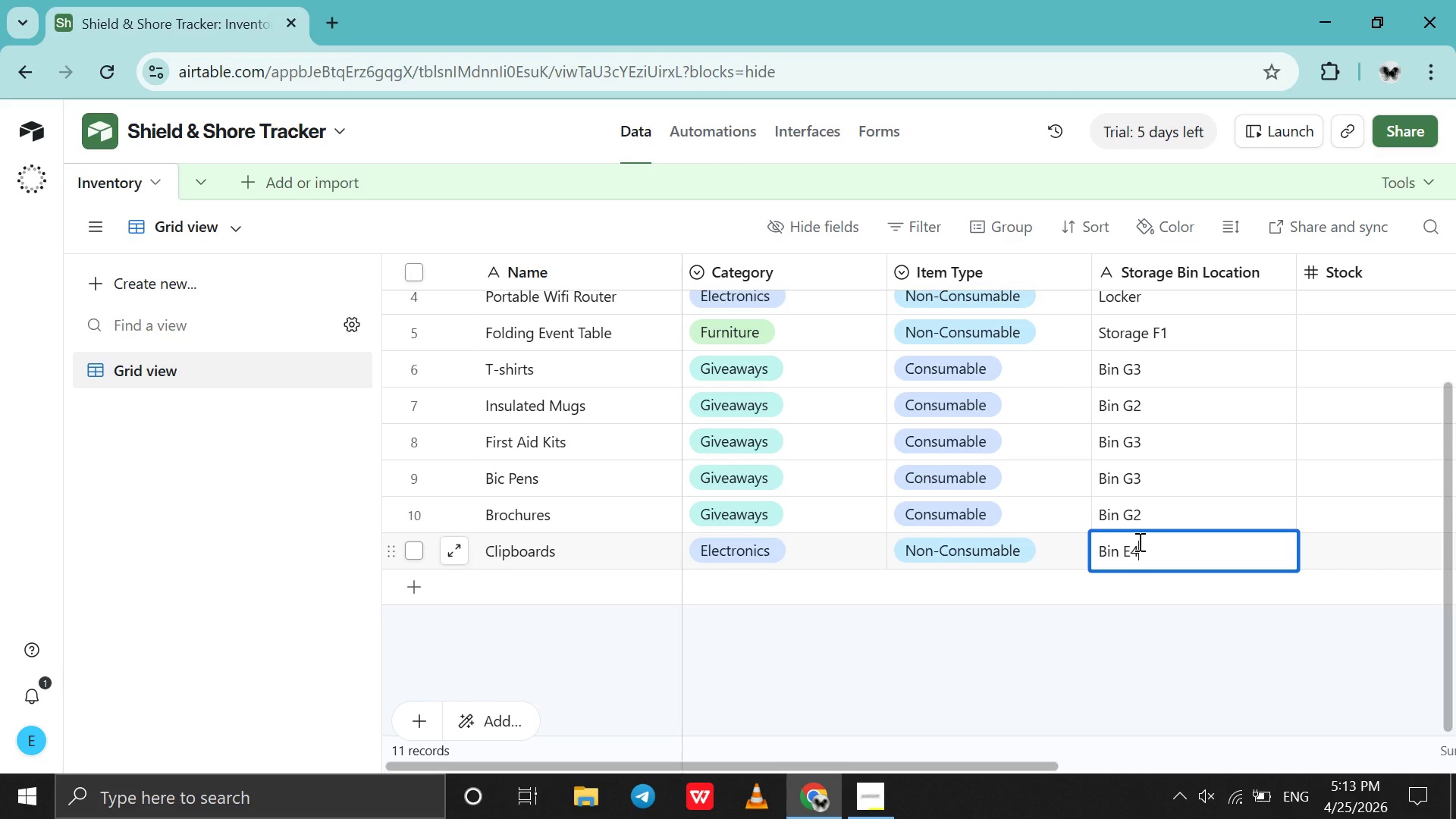 
key(4)
 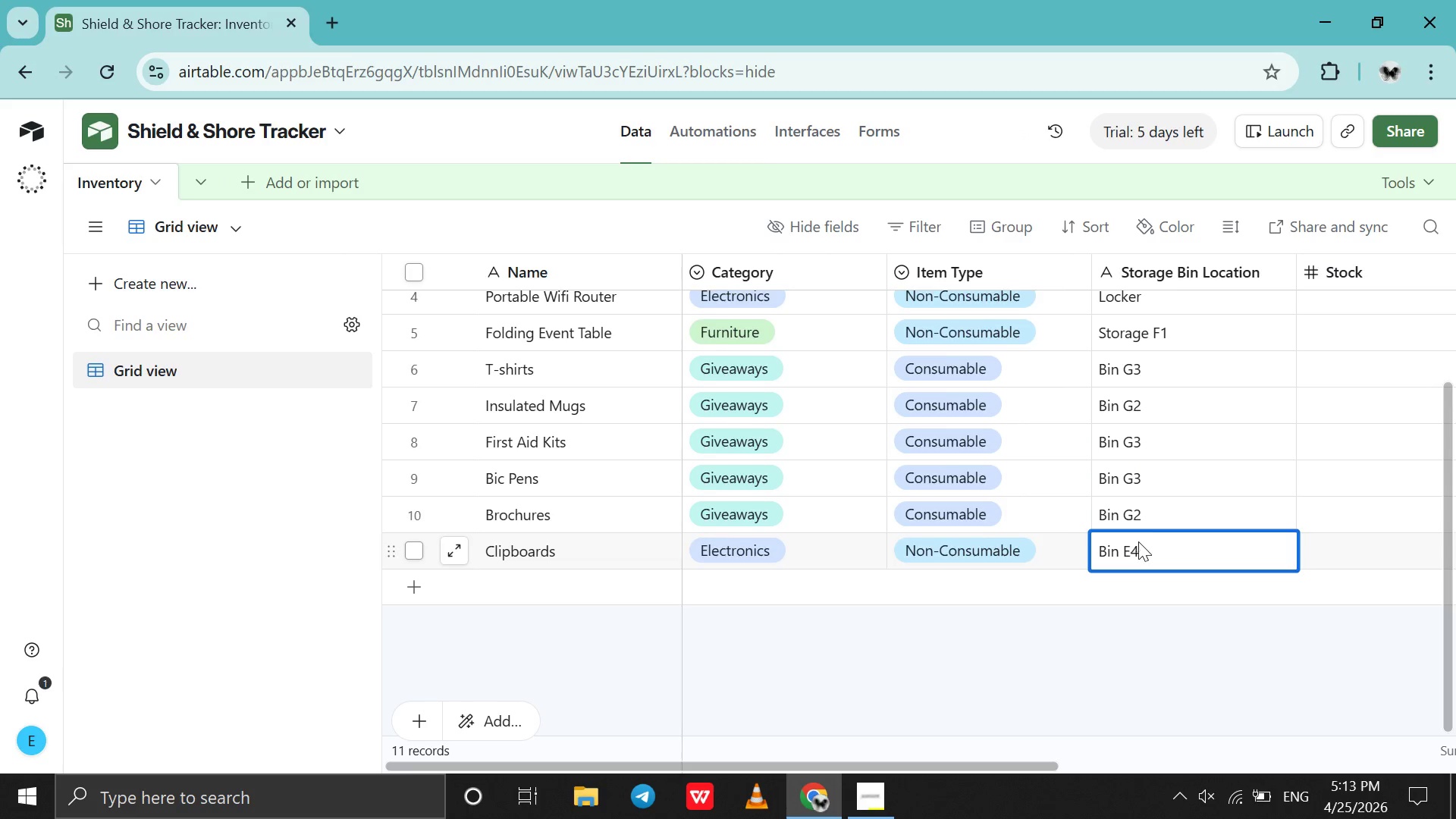 
scroll: coordinate [1138, 541], scroll_direction: down, amount: 2.0
 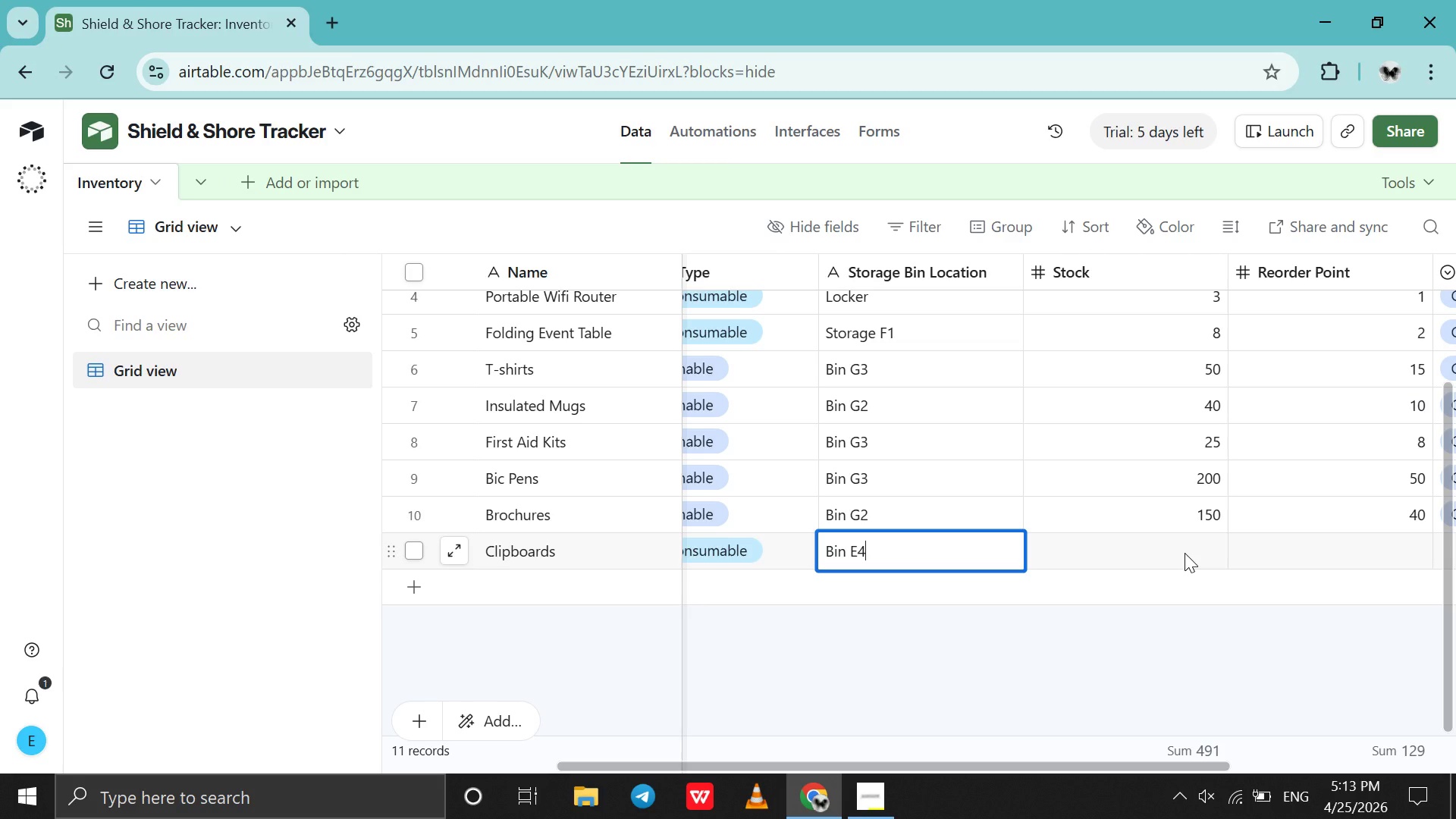 
wait(7.62)
 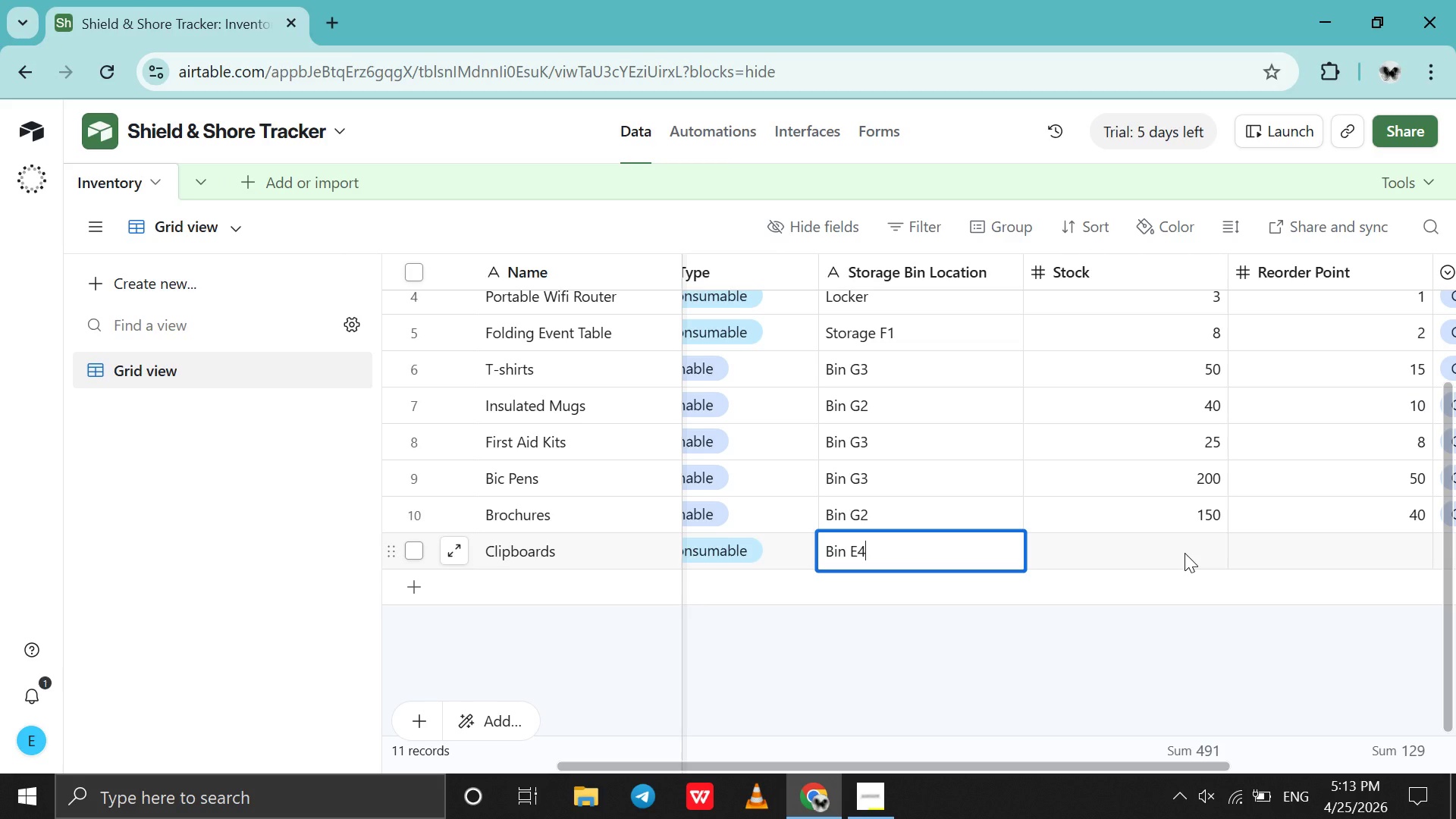 
scroll: coordinate [1185, 553], scroll_direction: up, amount: 4.0
 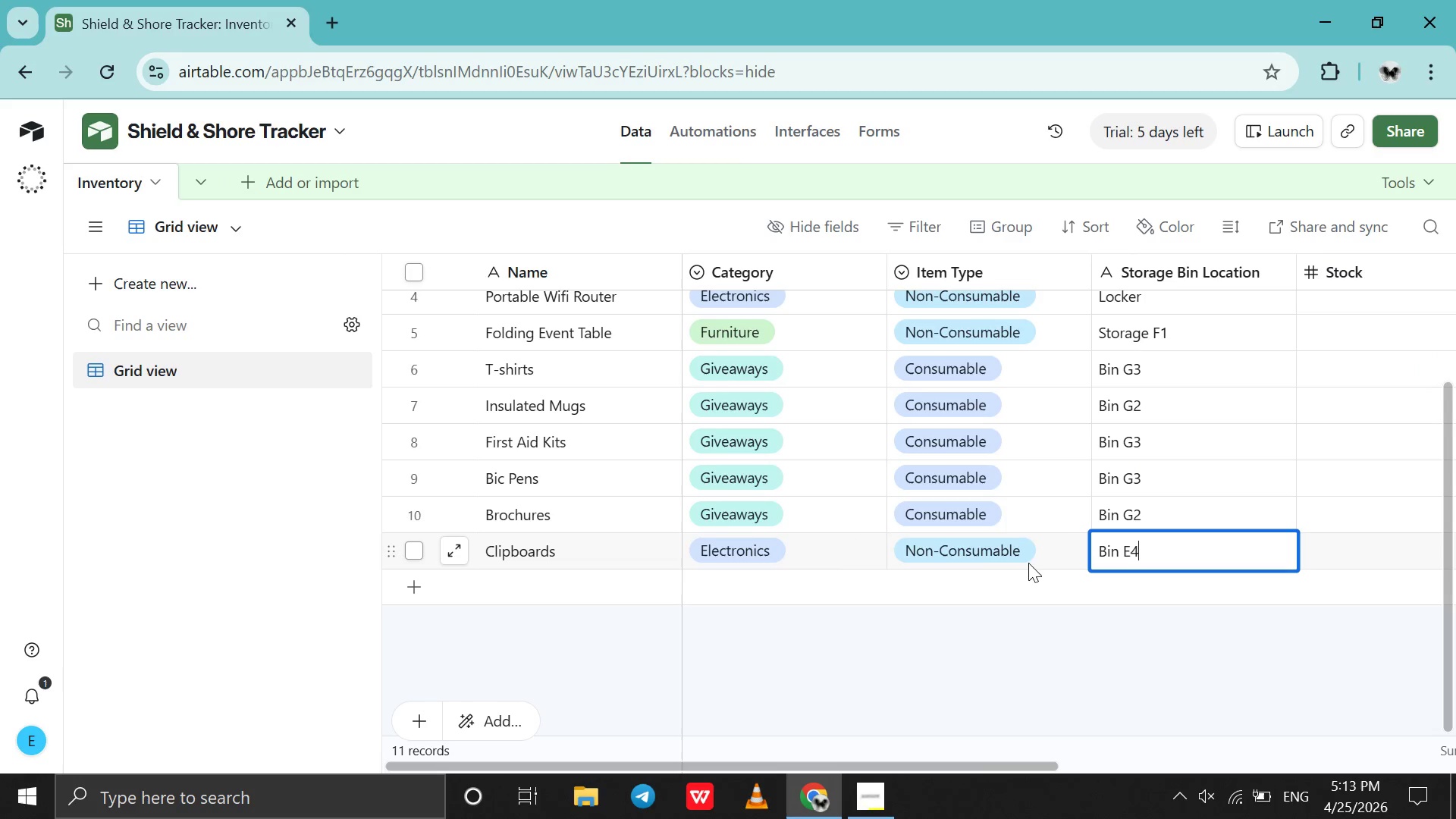 
scroll: coordinate [1010, 563], scroll_direction: none, amount: 0.0
 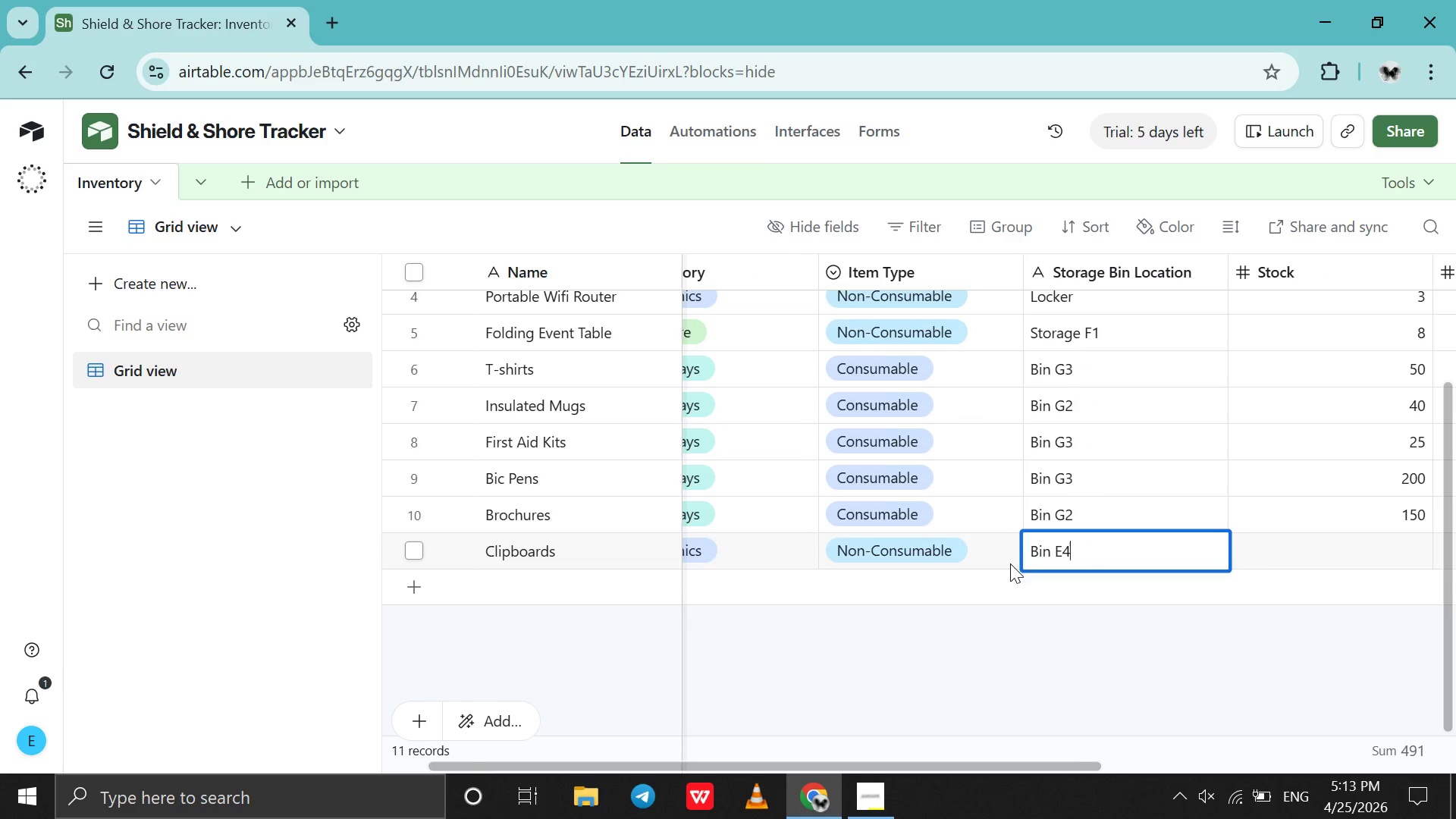 
scroll: coordinate [1010, 563], scroll_direction: down, amount: 3.0
 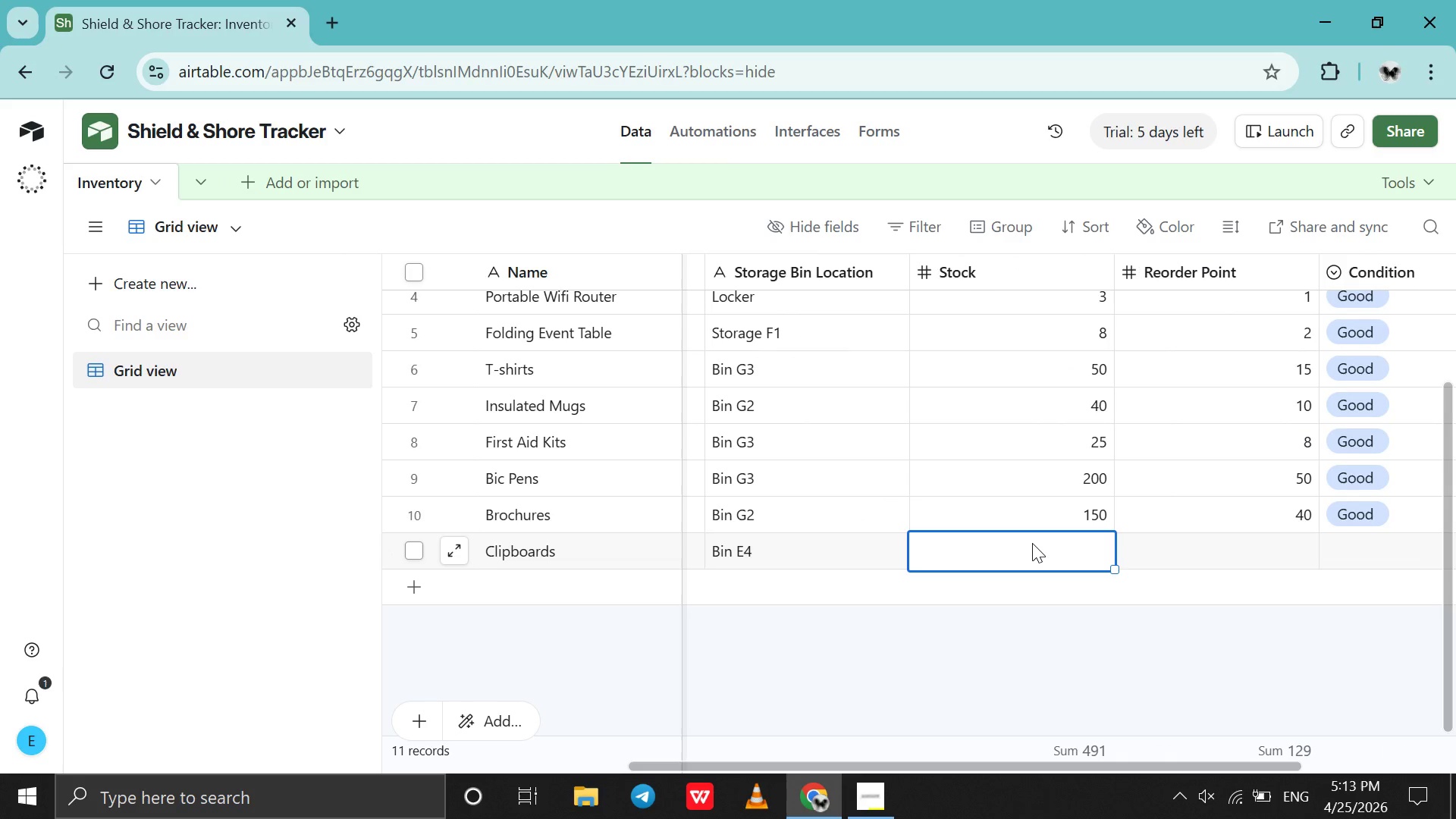 
double_click([1032, 543])
 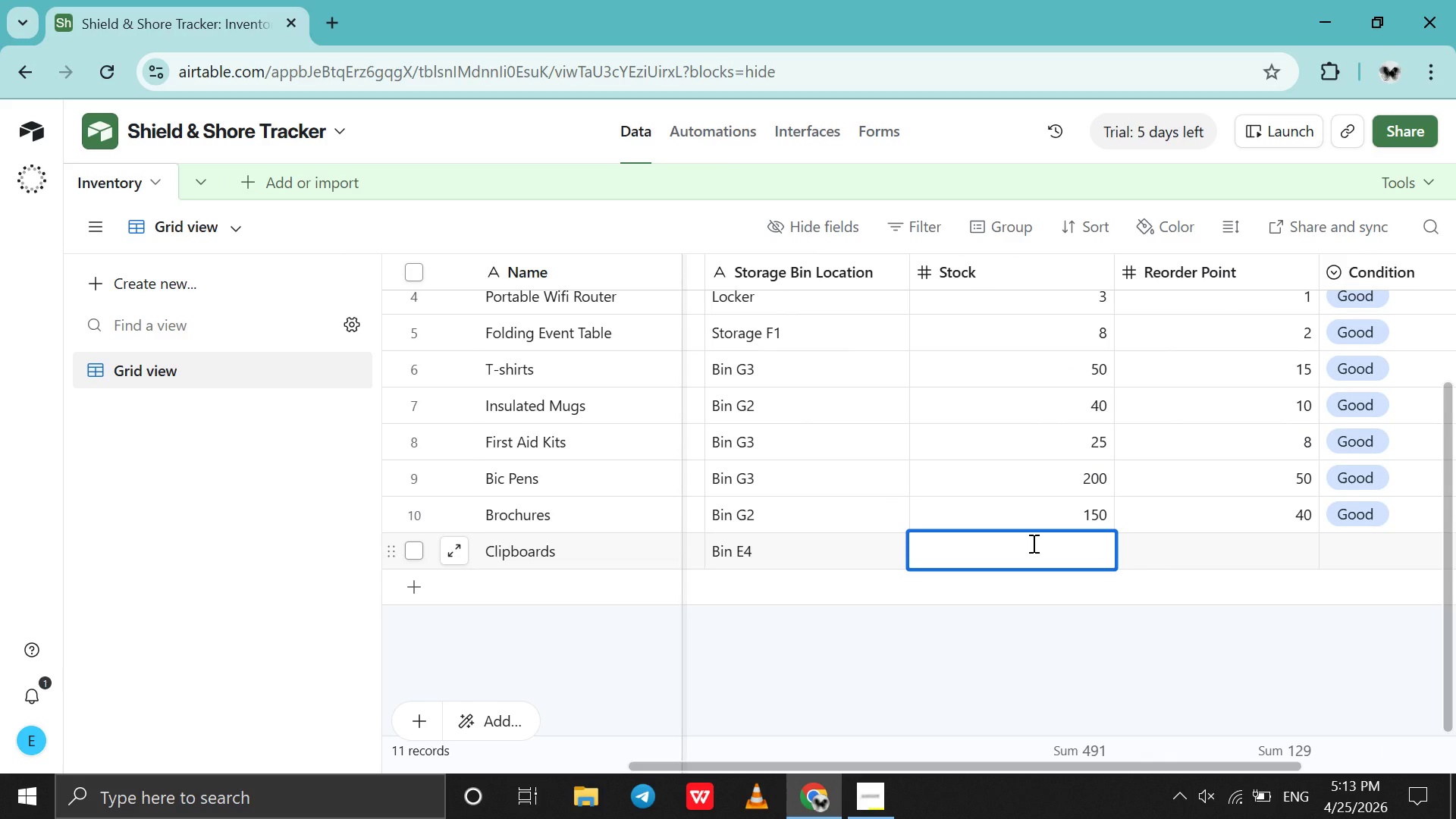 
double_click([1032, 543])
 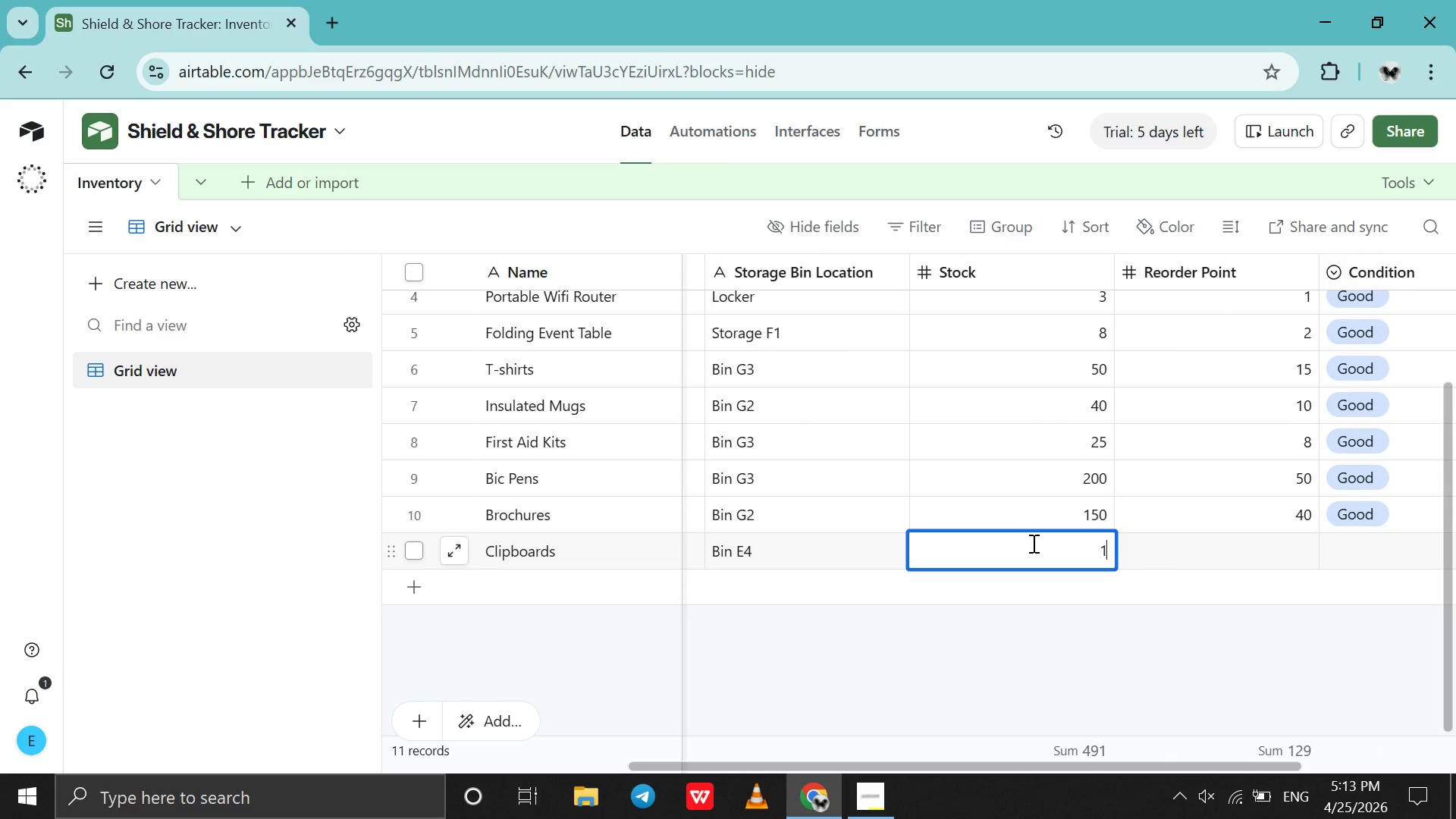 
type(10)
 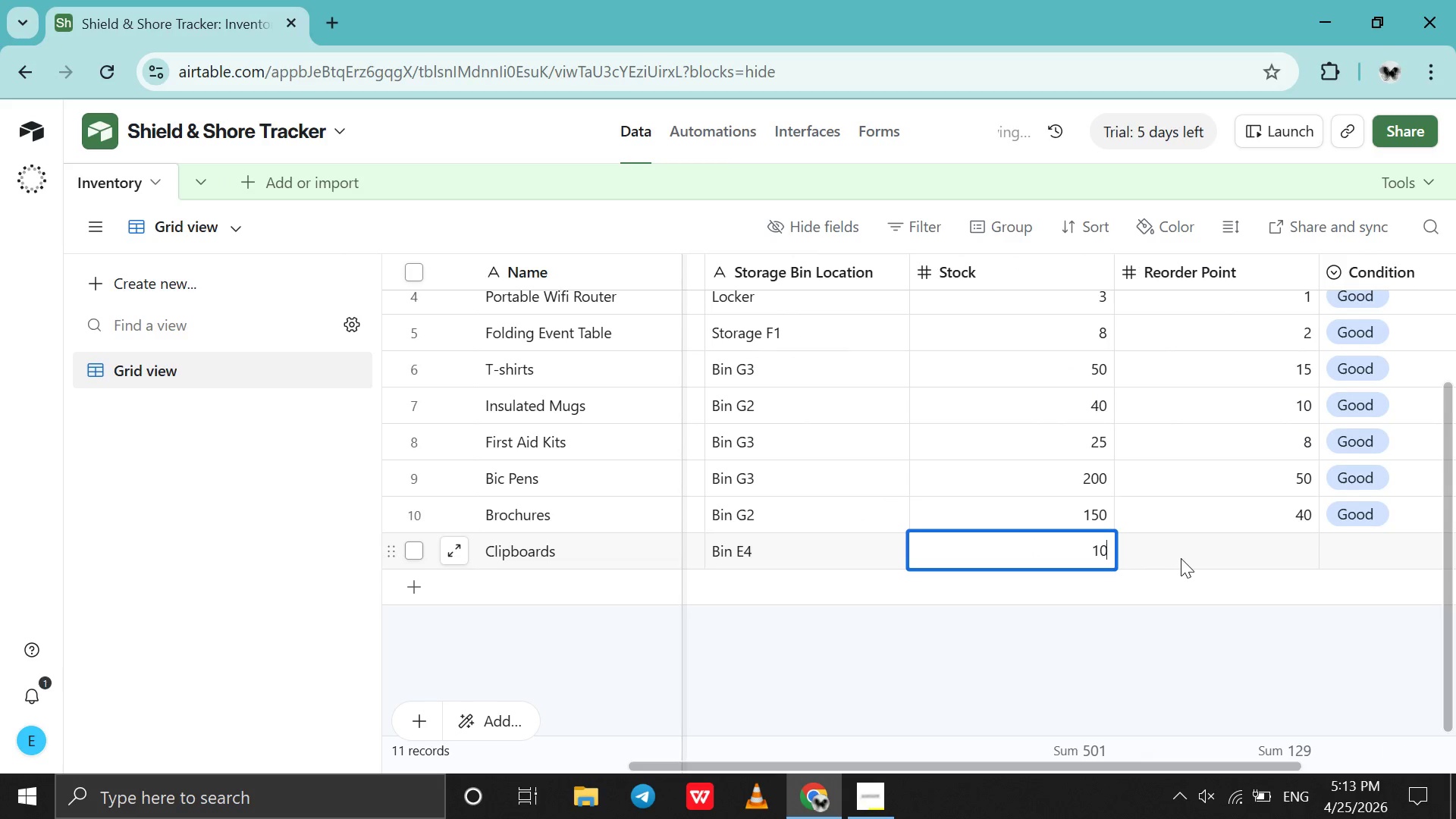 
double_click([1181, 558])
 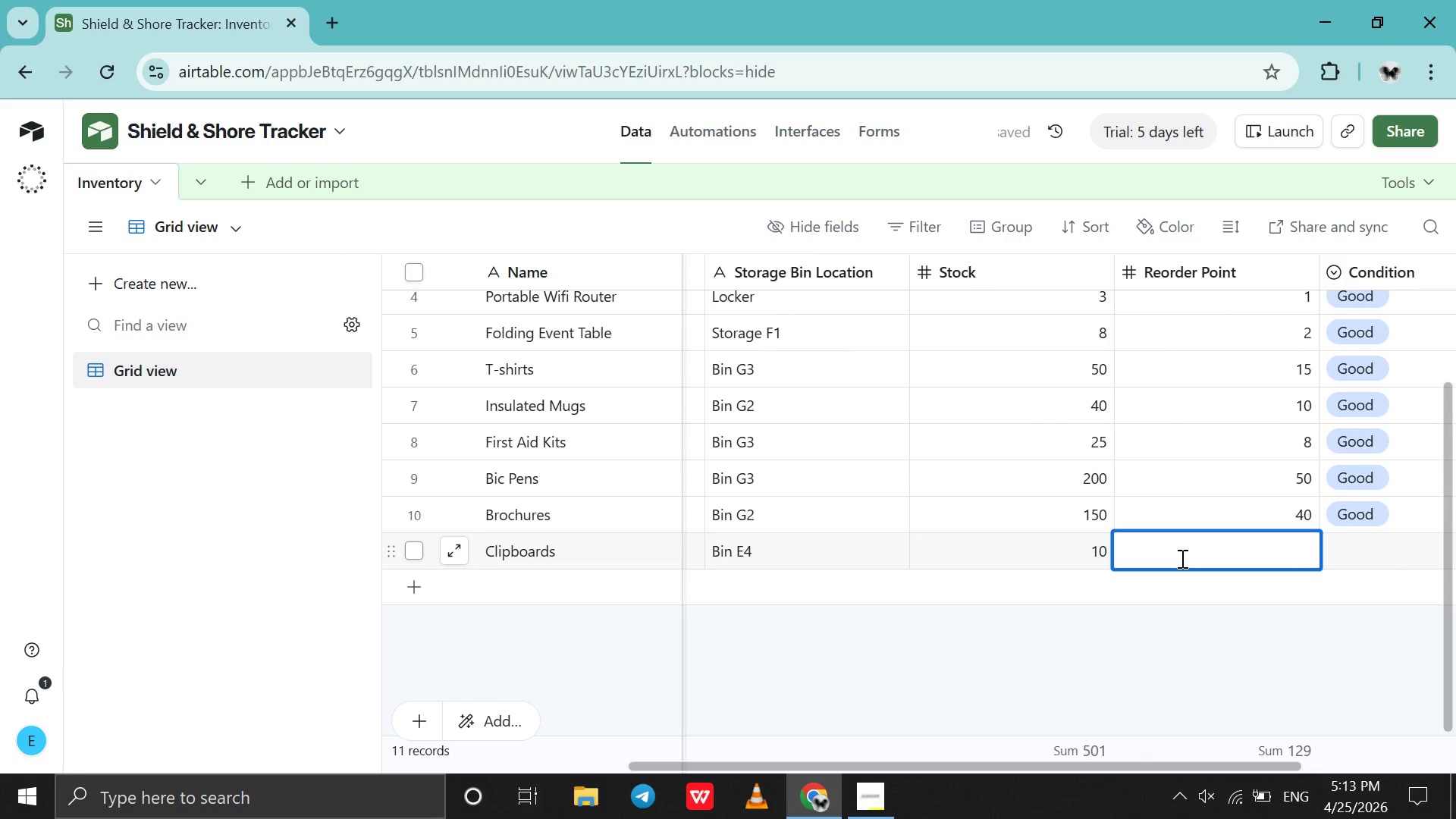 
key(2)
 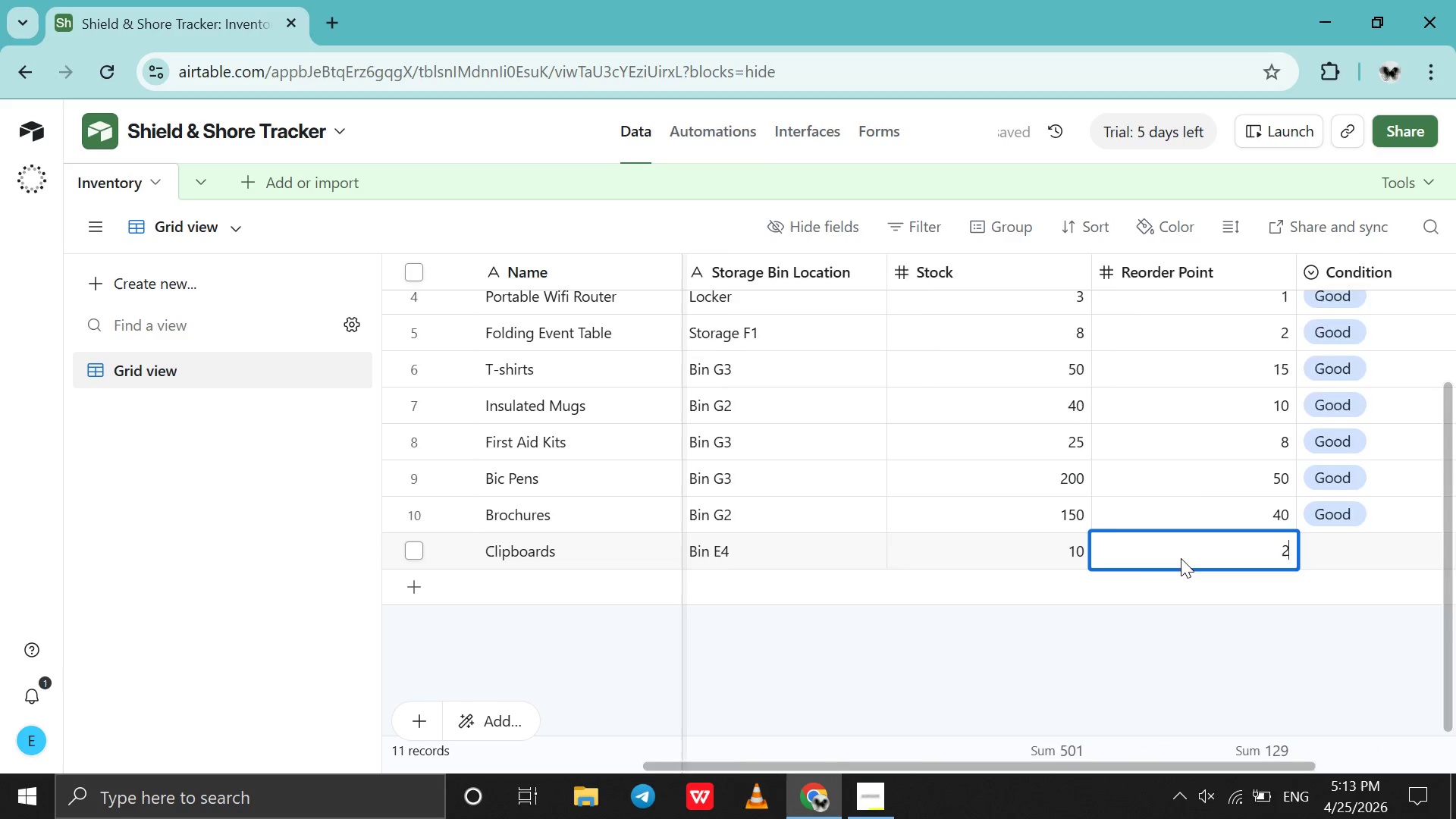 
scroll: coordinate [1181, 558], scroll_direction: down, amount: 2.0
 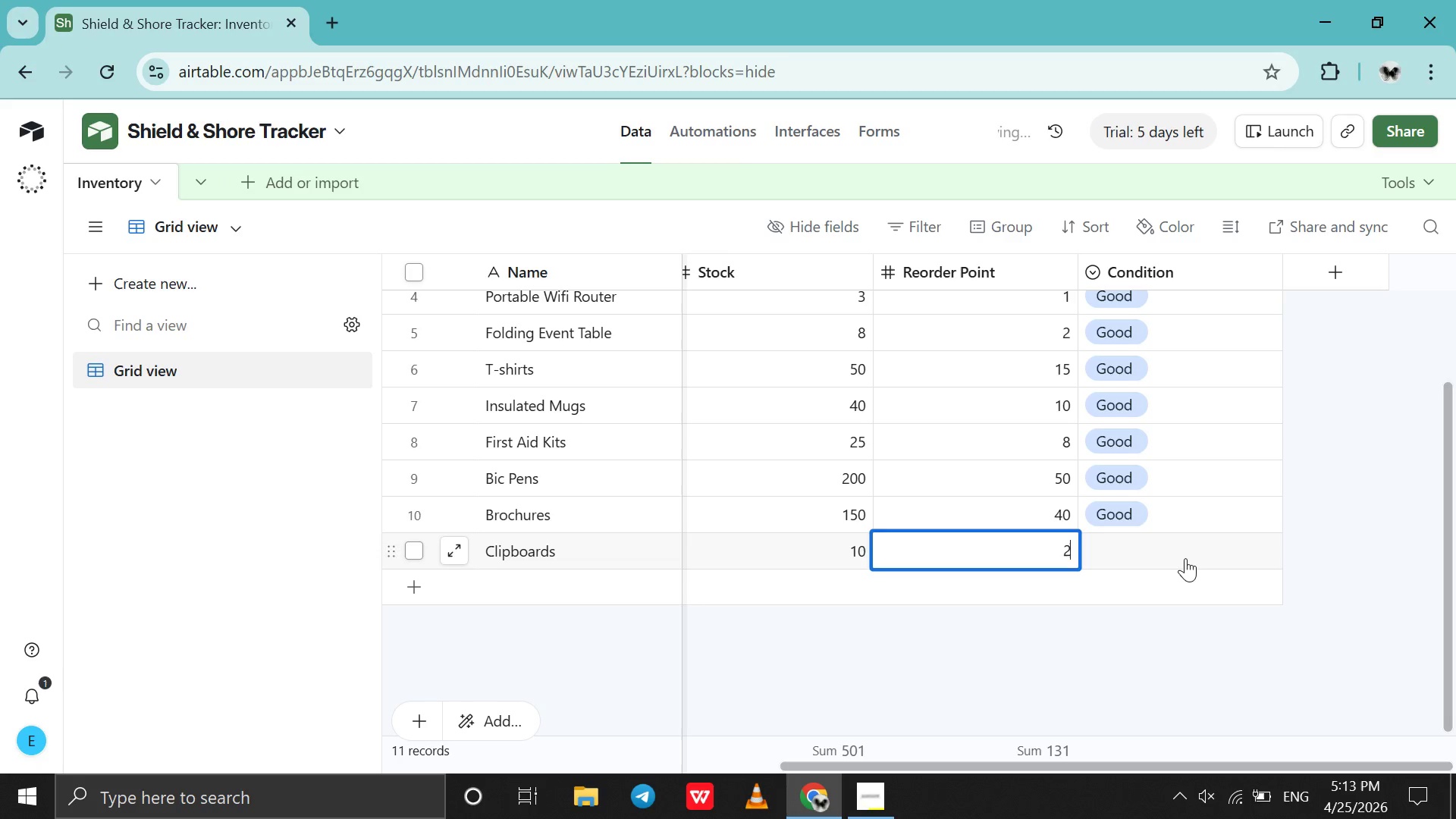 
double_click([1185, 558])
 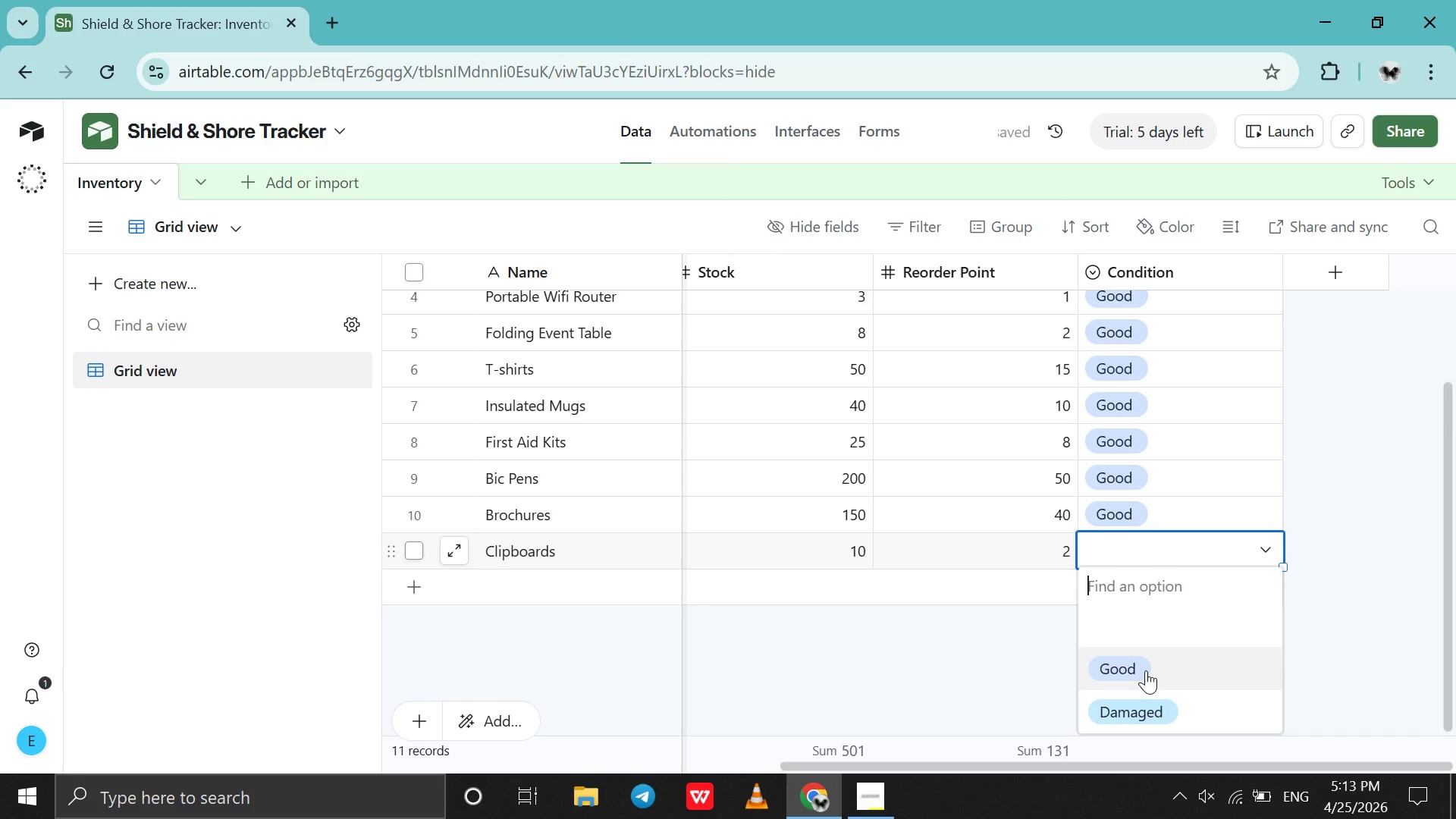 
left_click([1146, 670])
 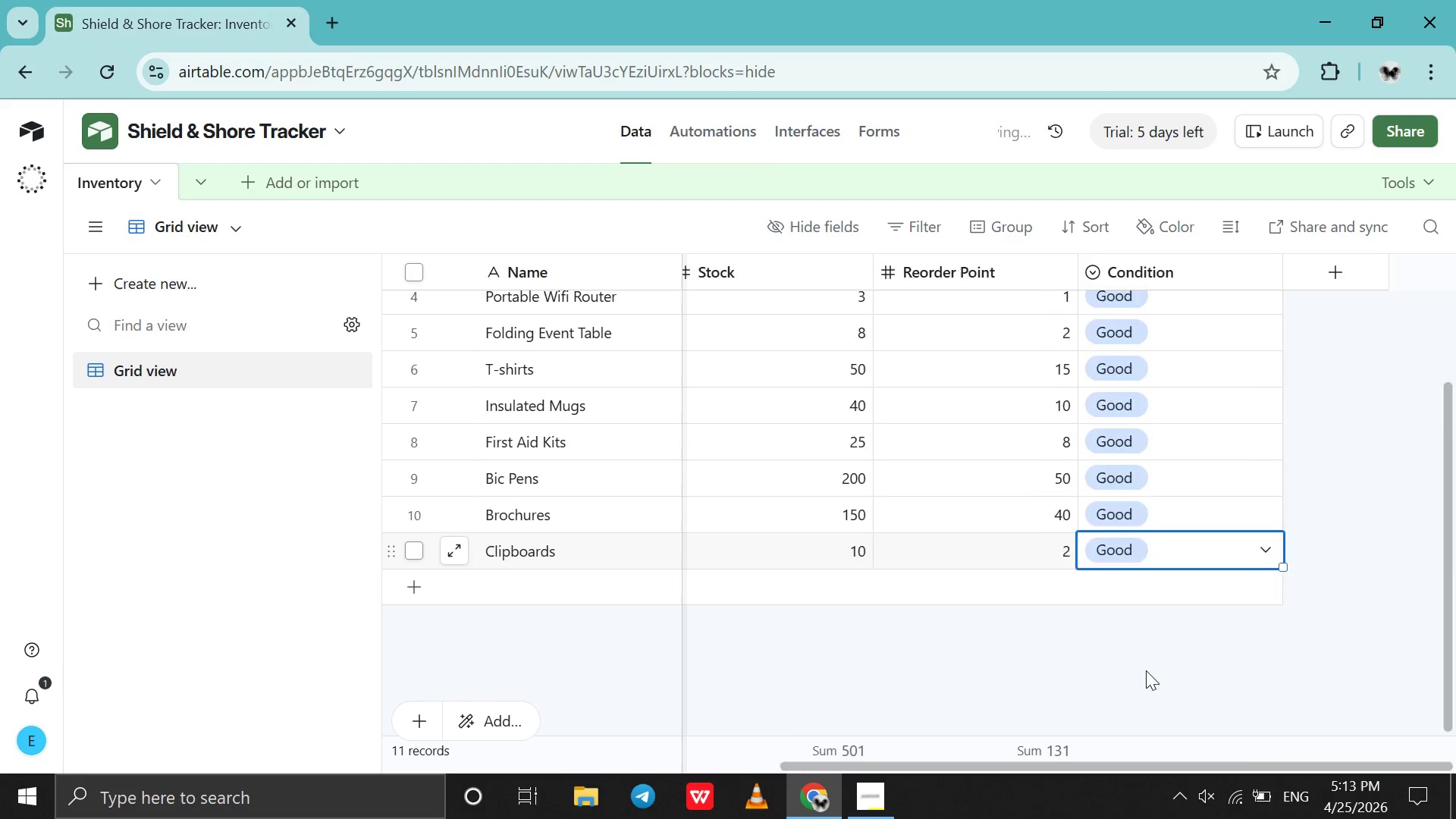 
scroll: coordinate [1146, 670], scroll_direction: up, amount: 18.0
 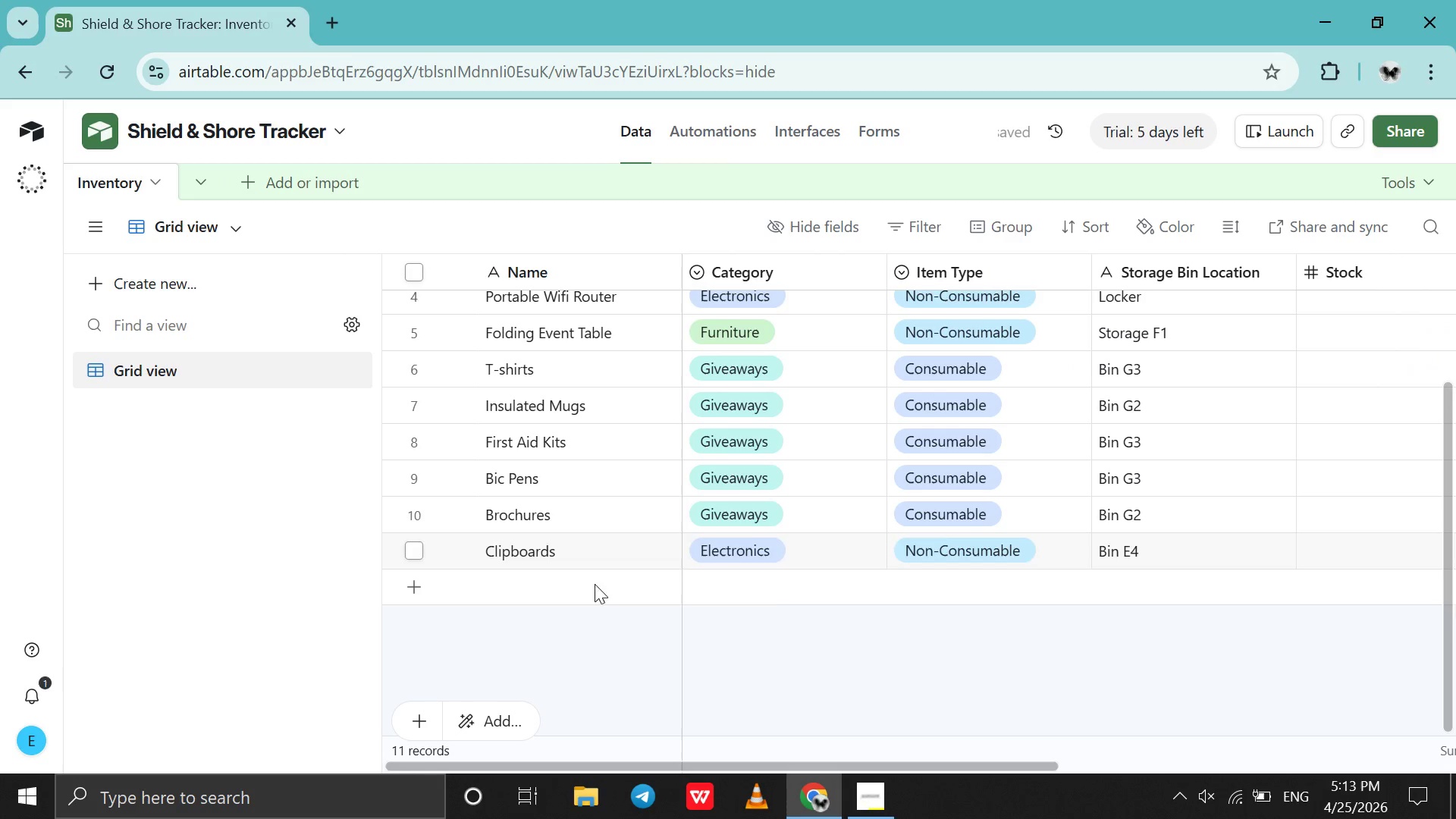 
double_click([595, 584])
 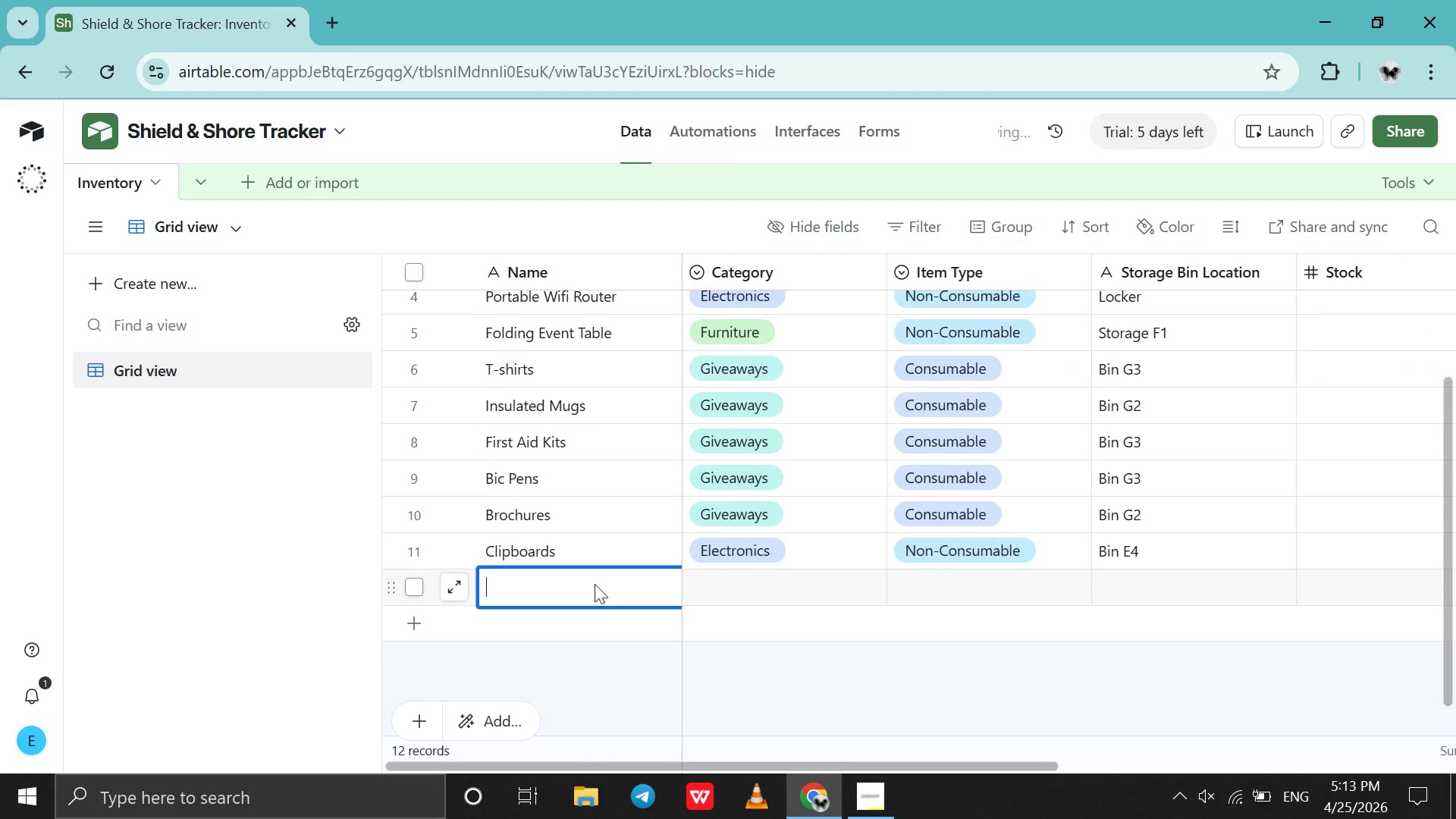 
scroll: coordinate [595, 584], scroll_direction: down, amount: 3.0
 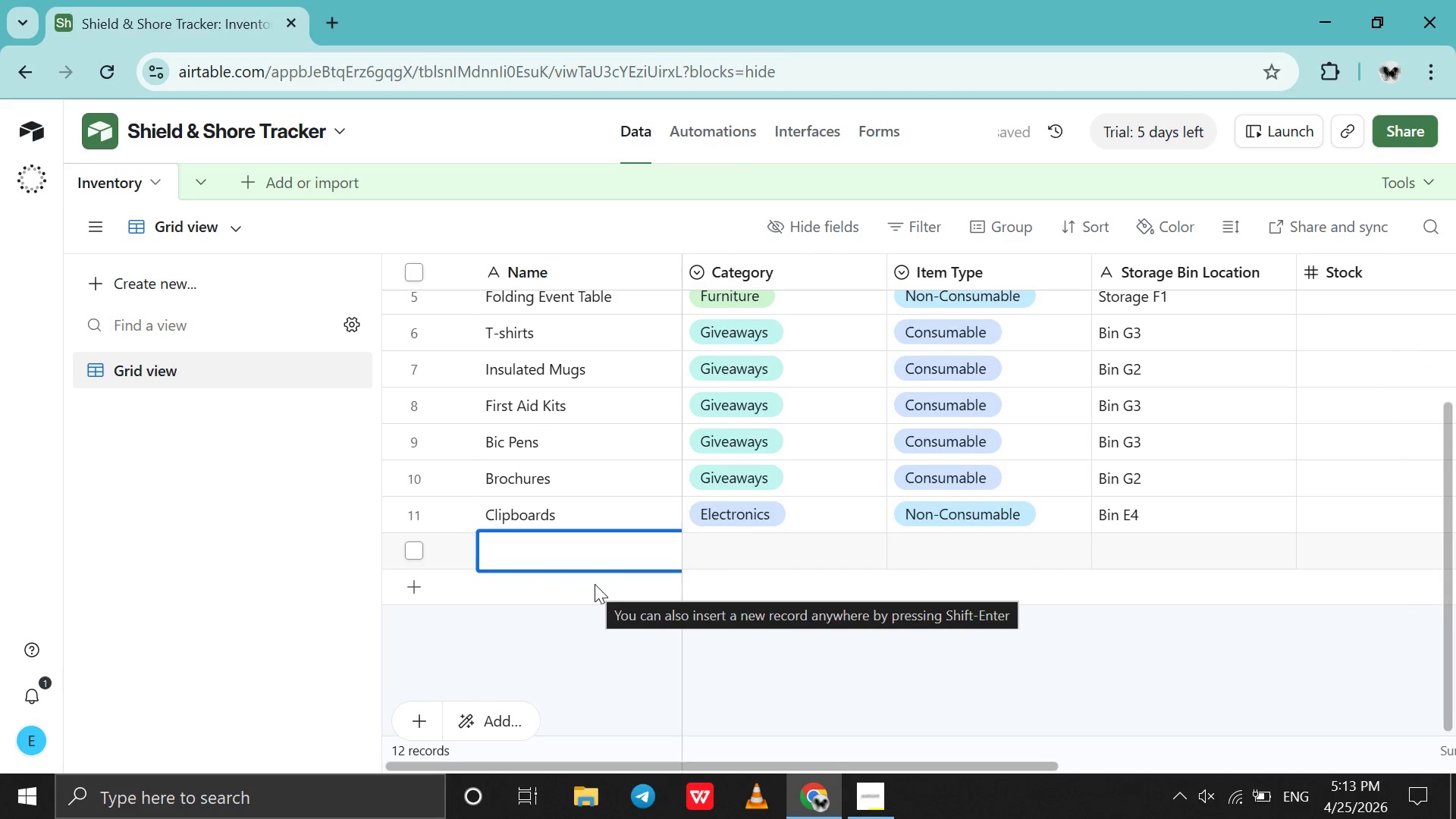 
type(Extension Cables )
 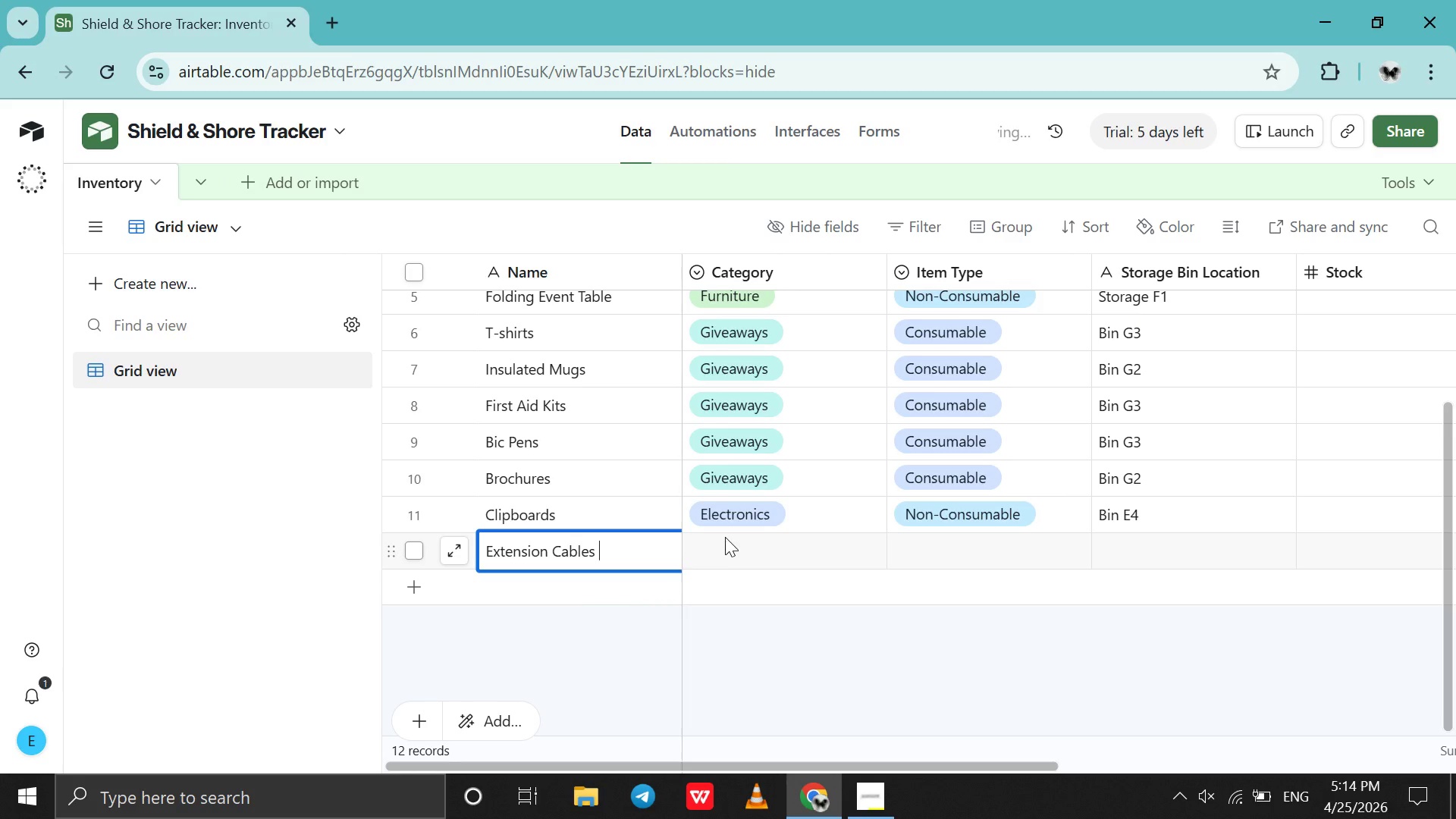 
double_click([725, 537])
 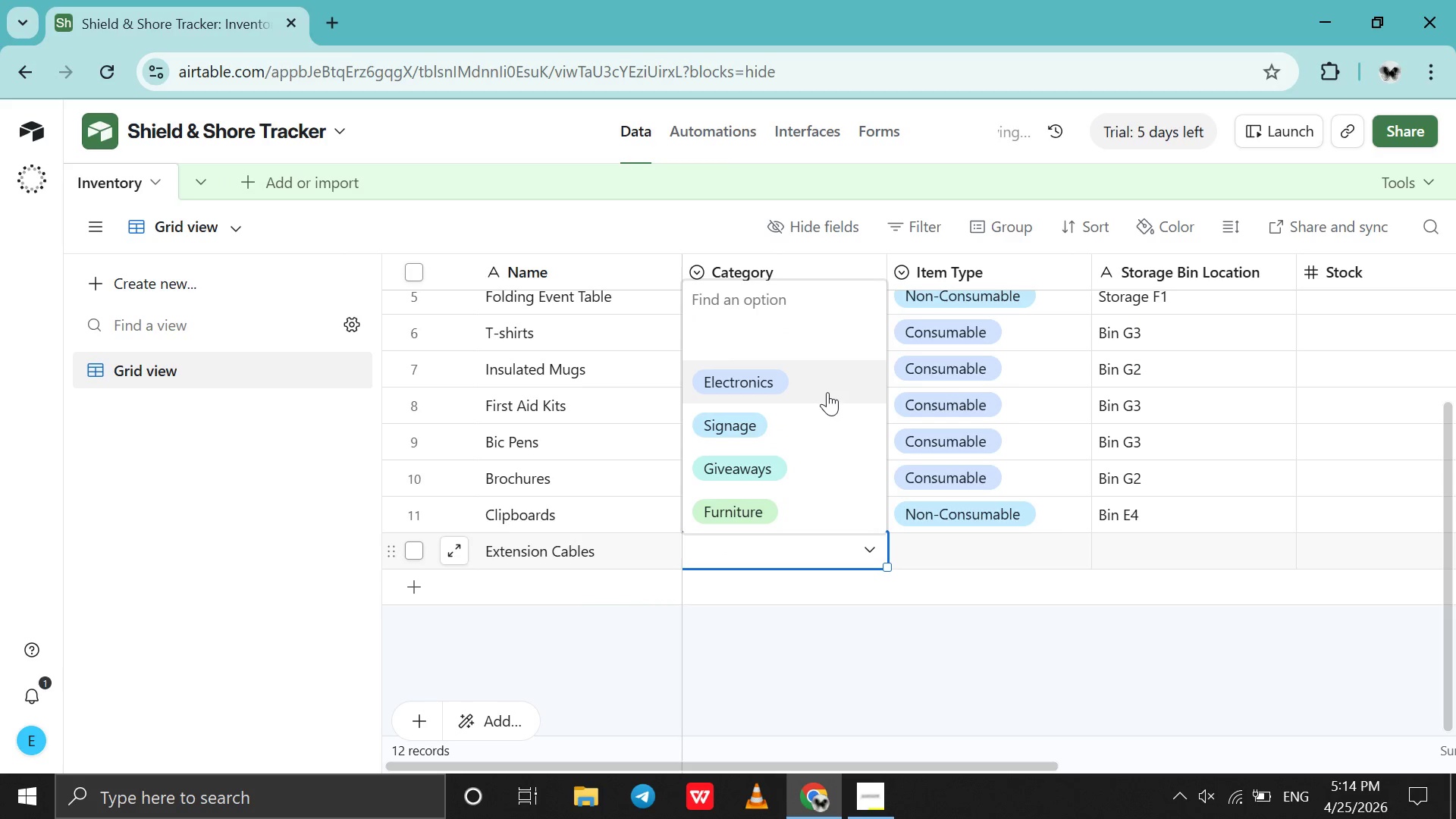 
left_click([828, 392])
 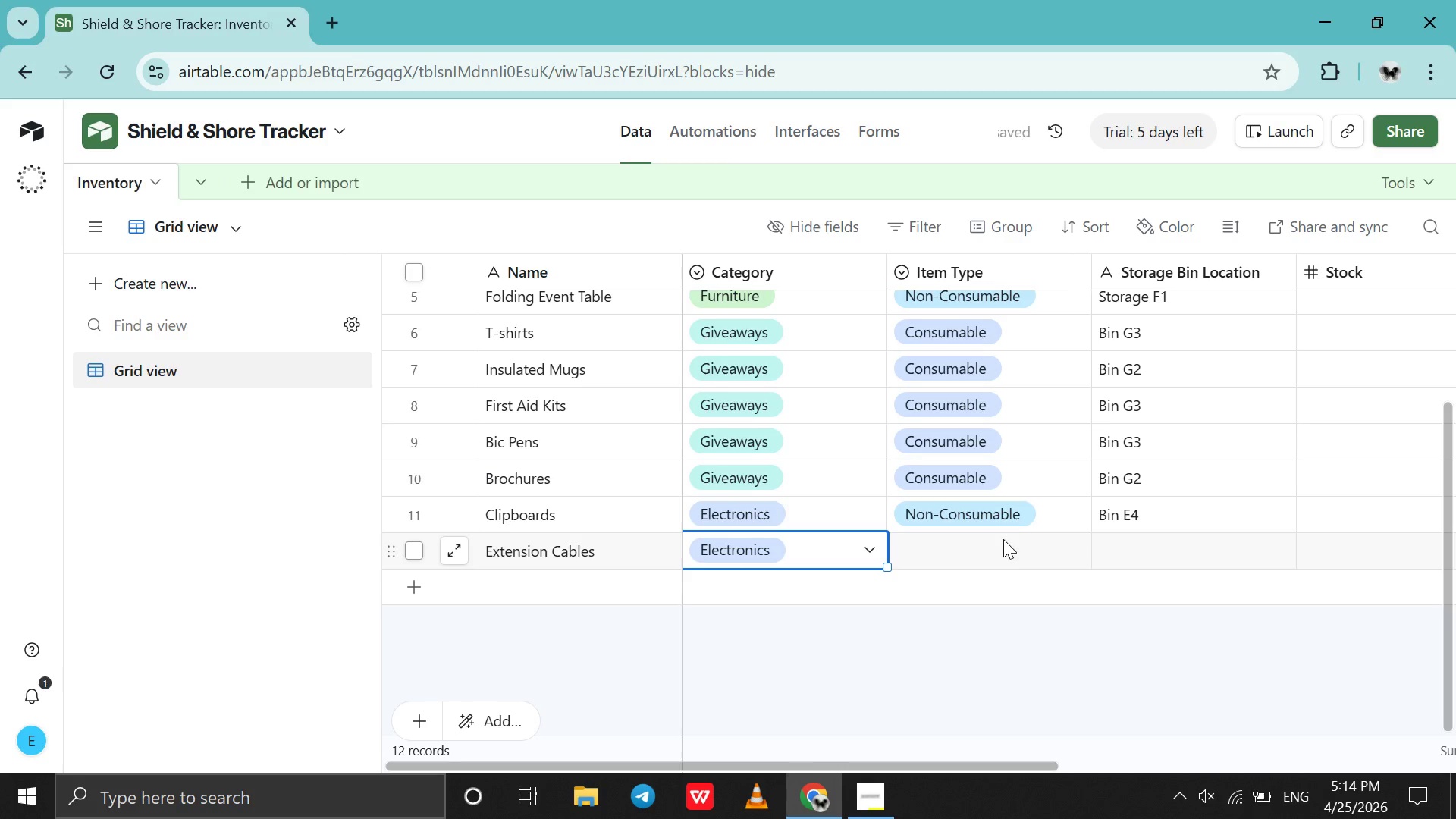 
double_click([1003, 539])
 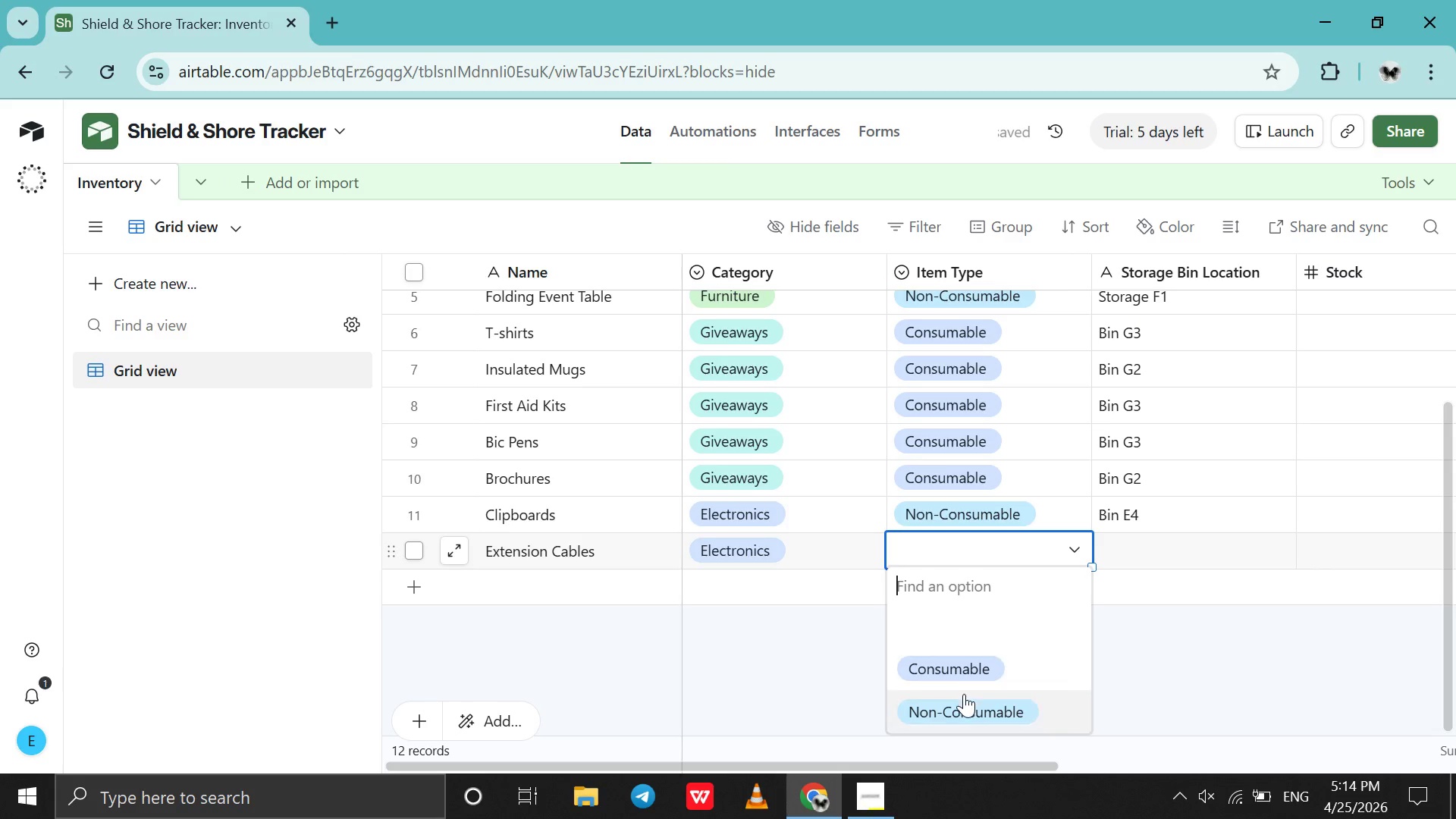 
left_click([959, 703])
 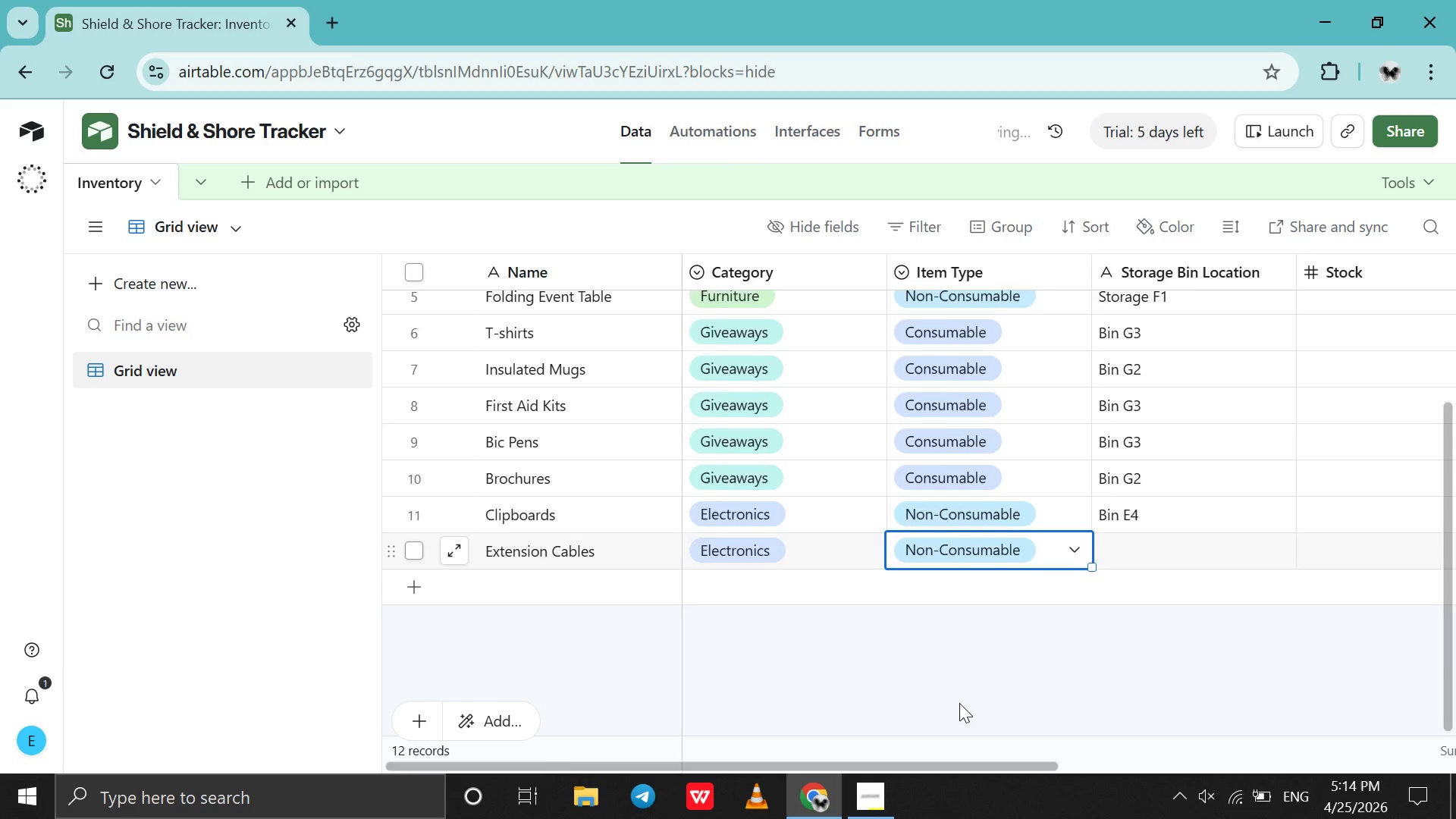 
scroll: coordinate [959, 703], scroll_direction: down, amount: 2.0
 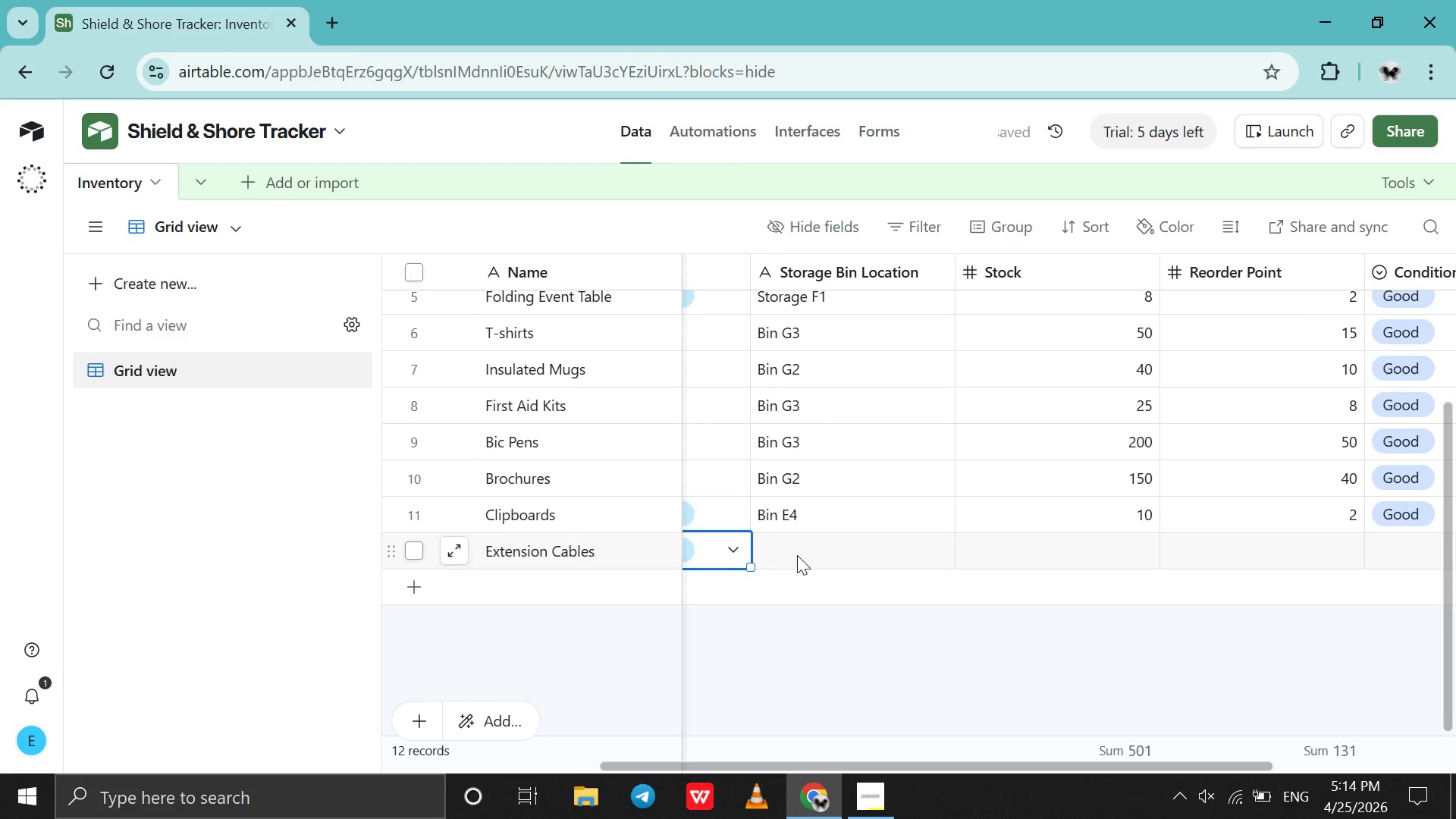 
double_click([803, 550])
 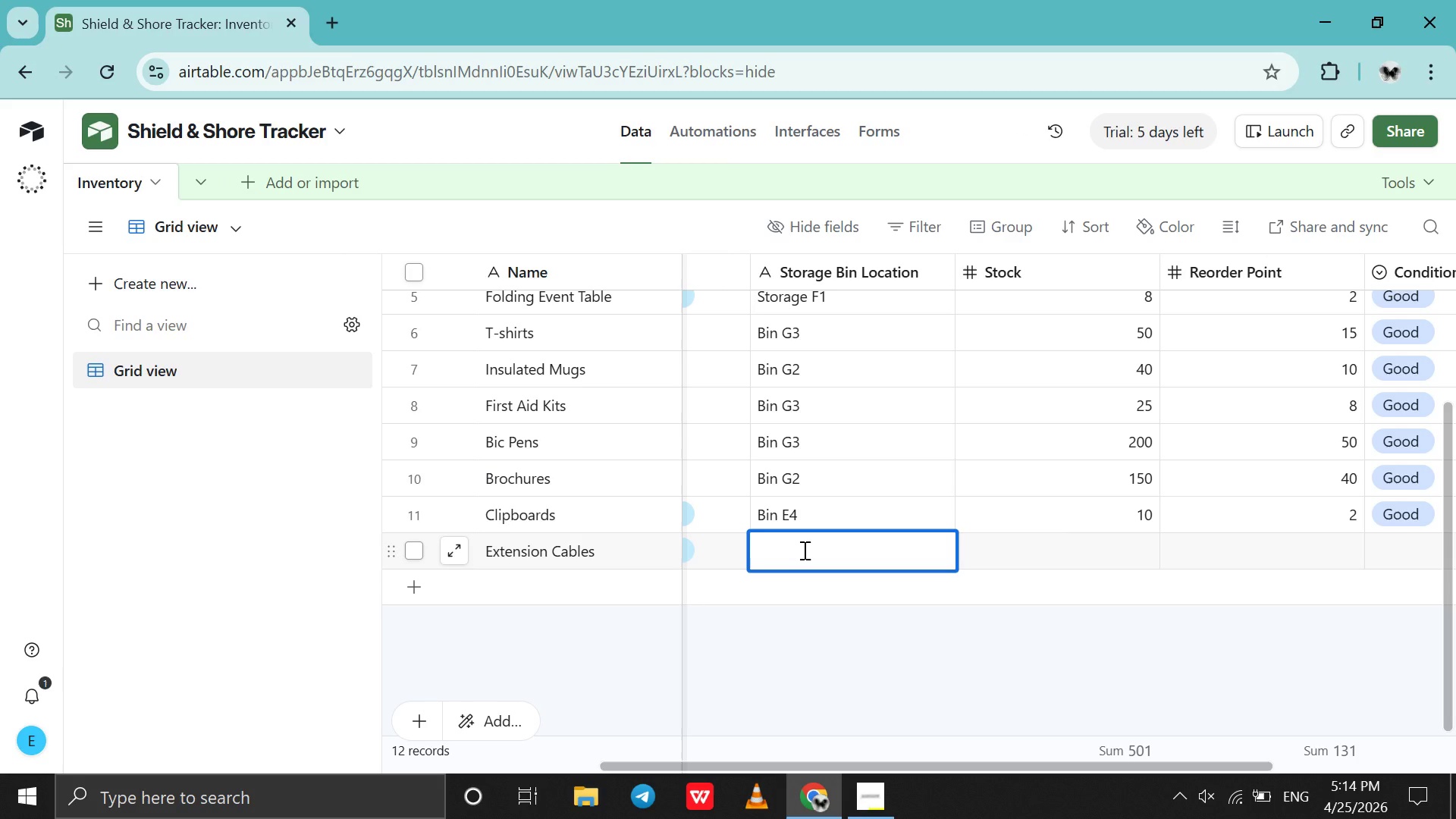 
type(Locker 5)
key(Backspace)
type(9)
 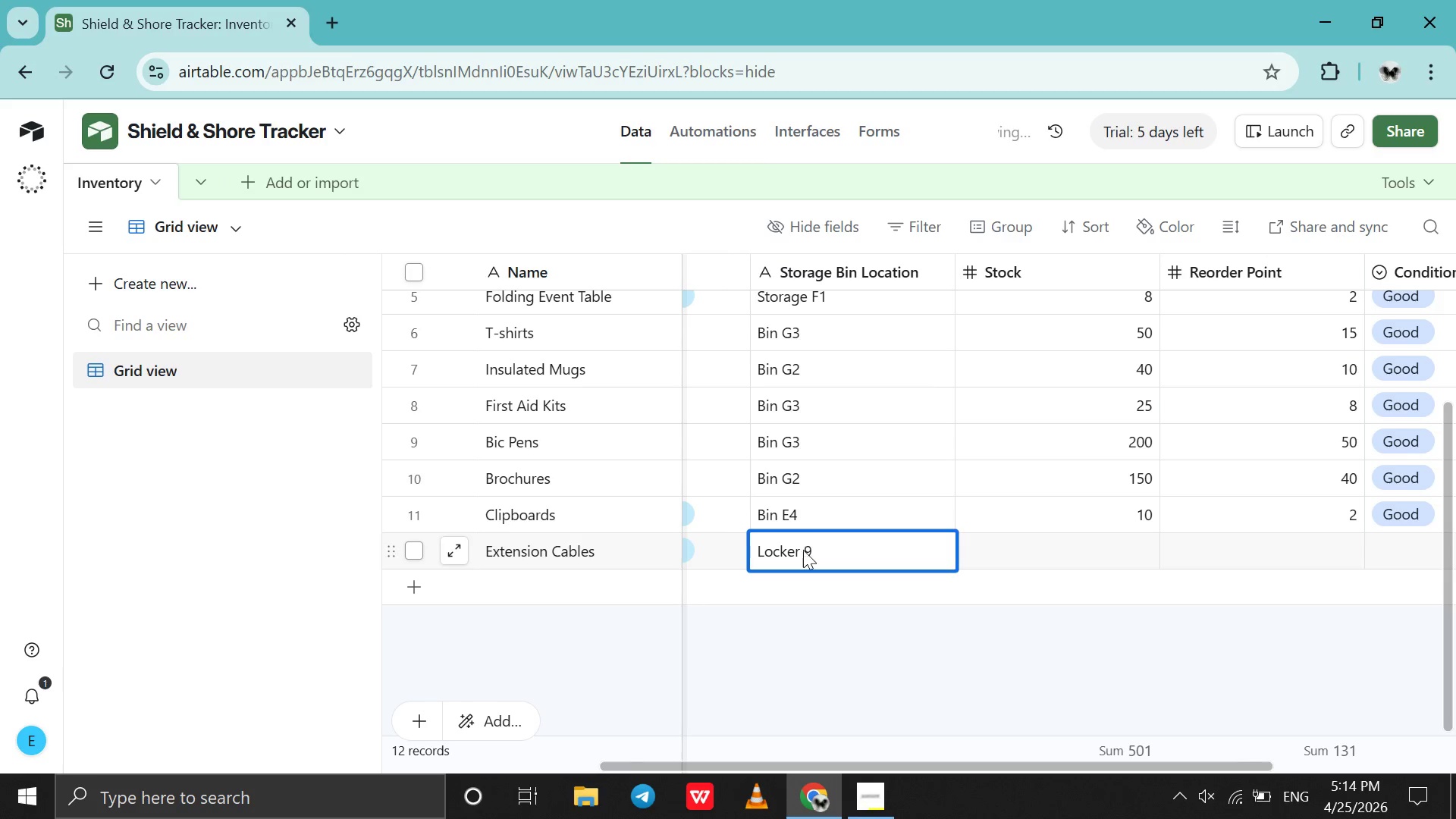 
scroll: coordinate [803, 550], scroll_direction: none, amount: 0.0
 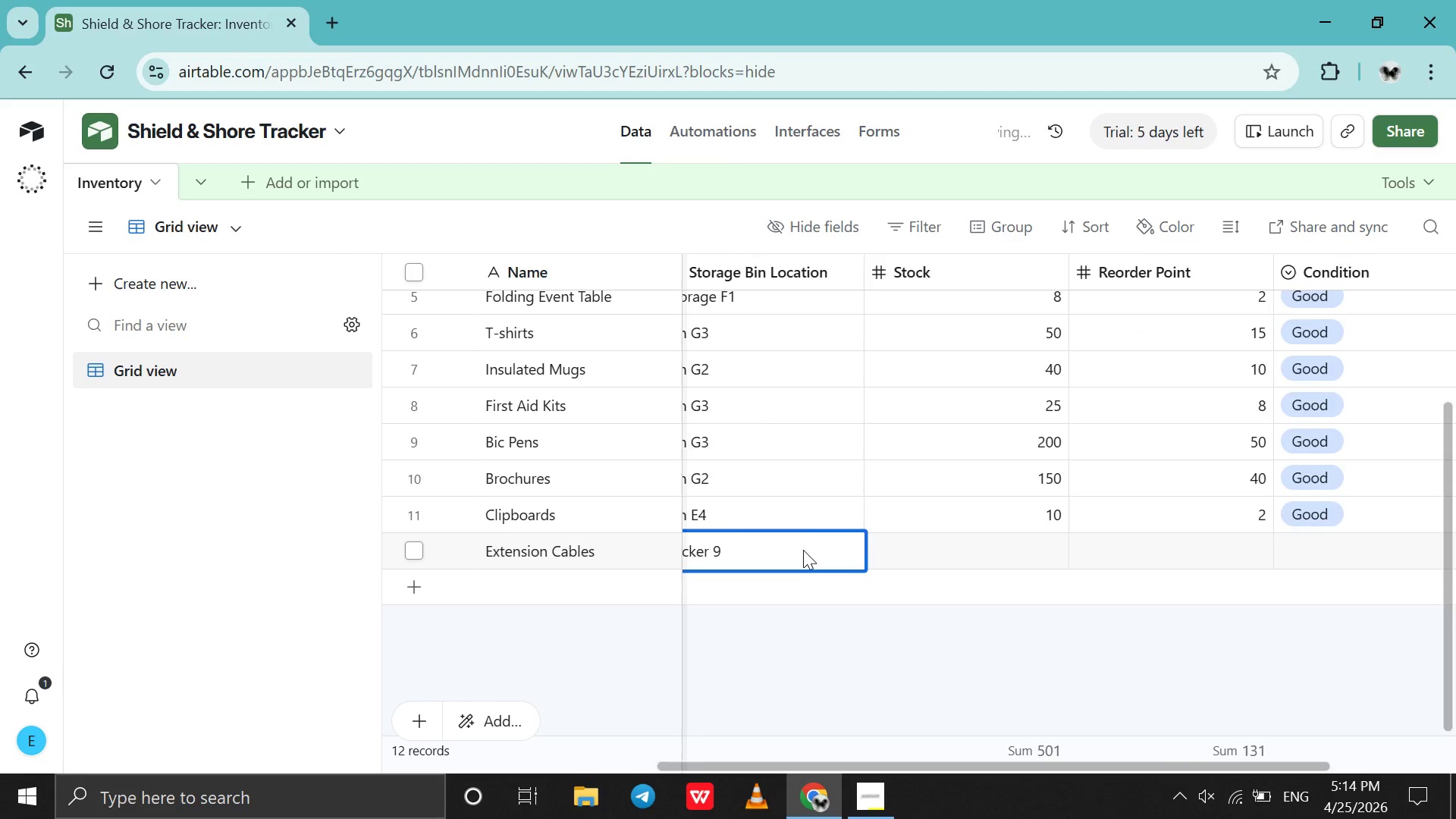 
scroll: coordinate [803, 550], scroll_direction: down, amount: 1.0
 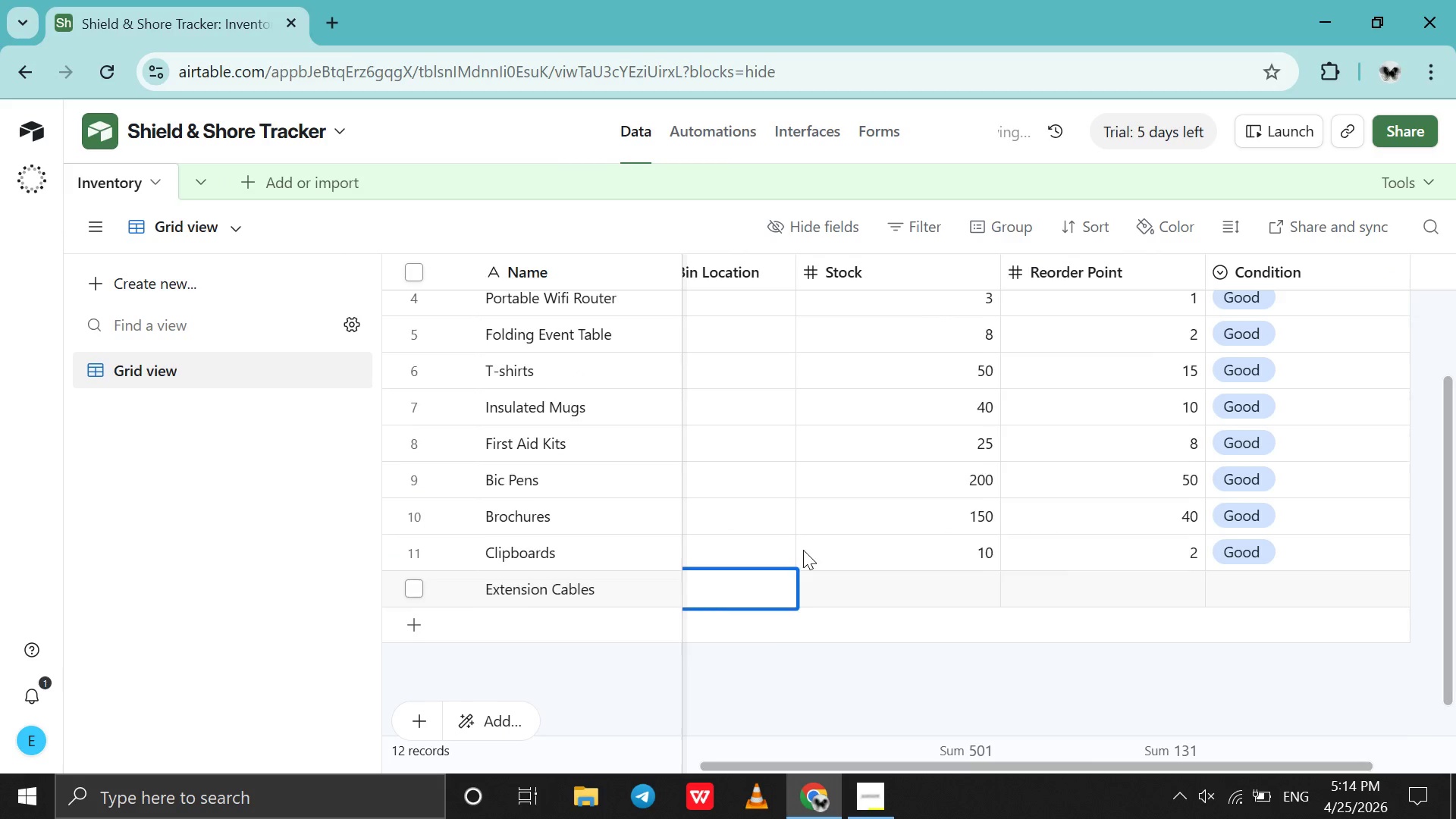 
scroll: coordinate [803, 550], scroll_direction: up, amount: 12.0
 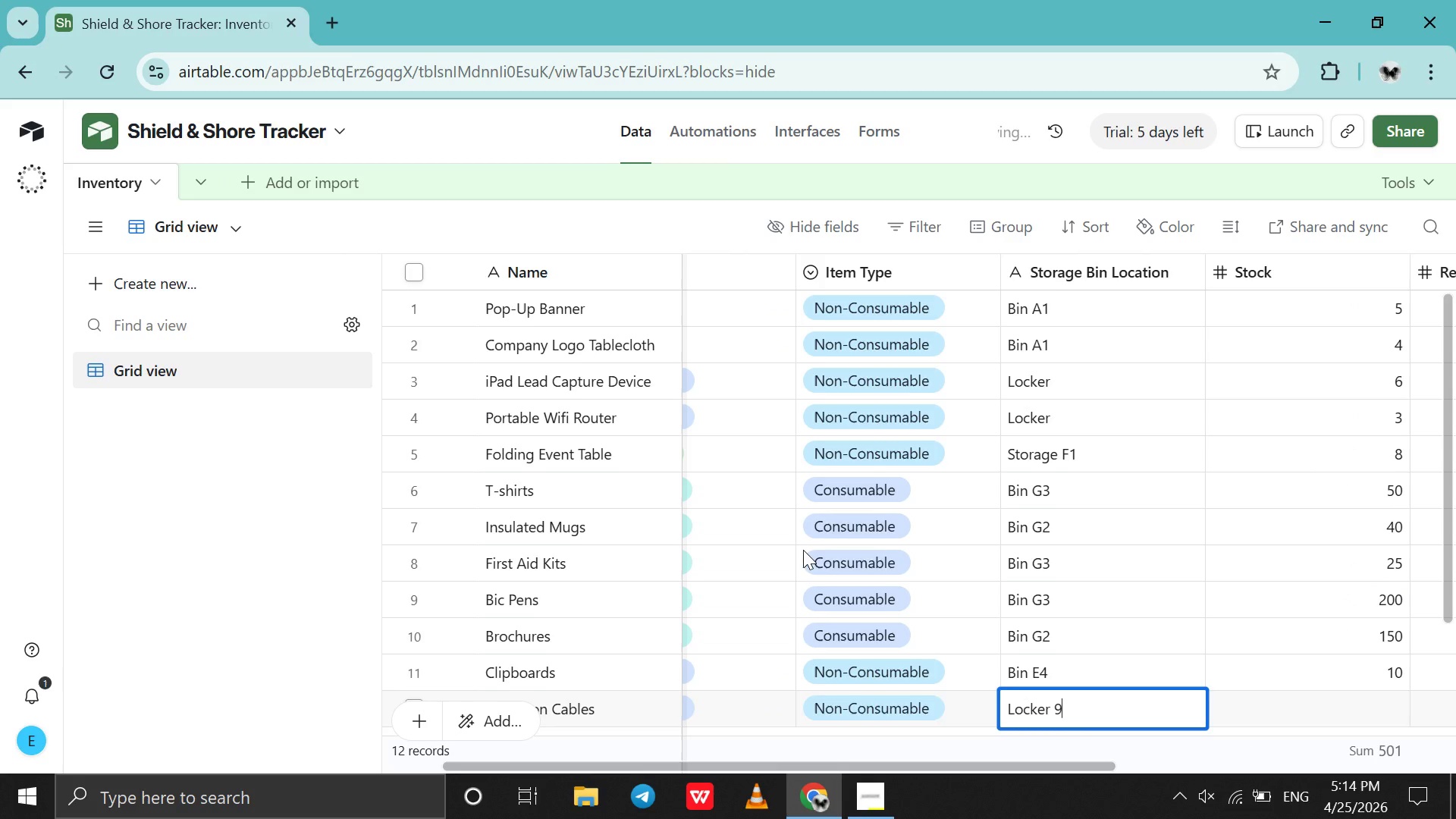 
scroll: coordinate [803, 550], scroll_direction: down, amount: 2.0
 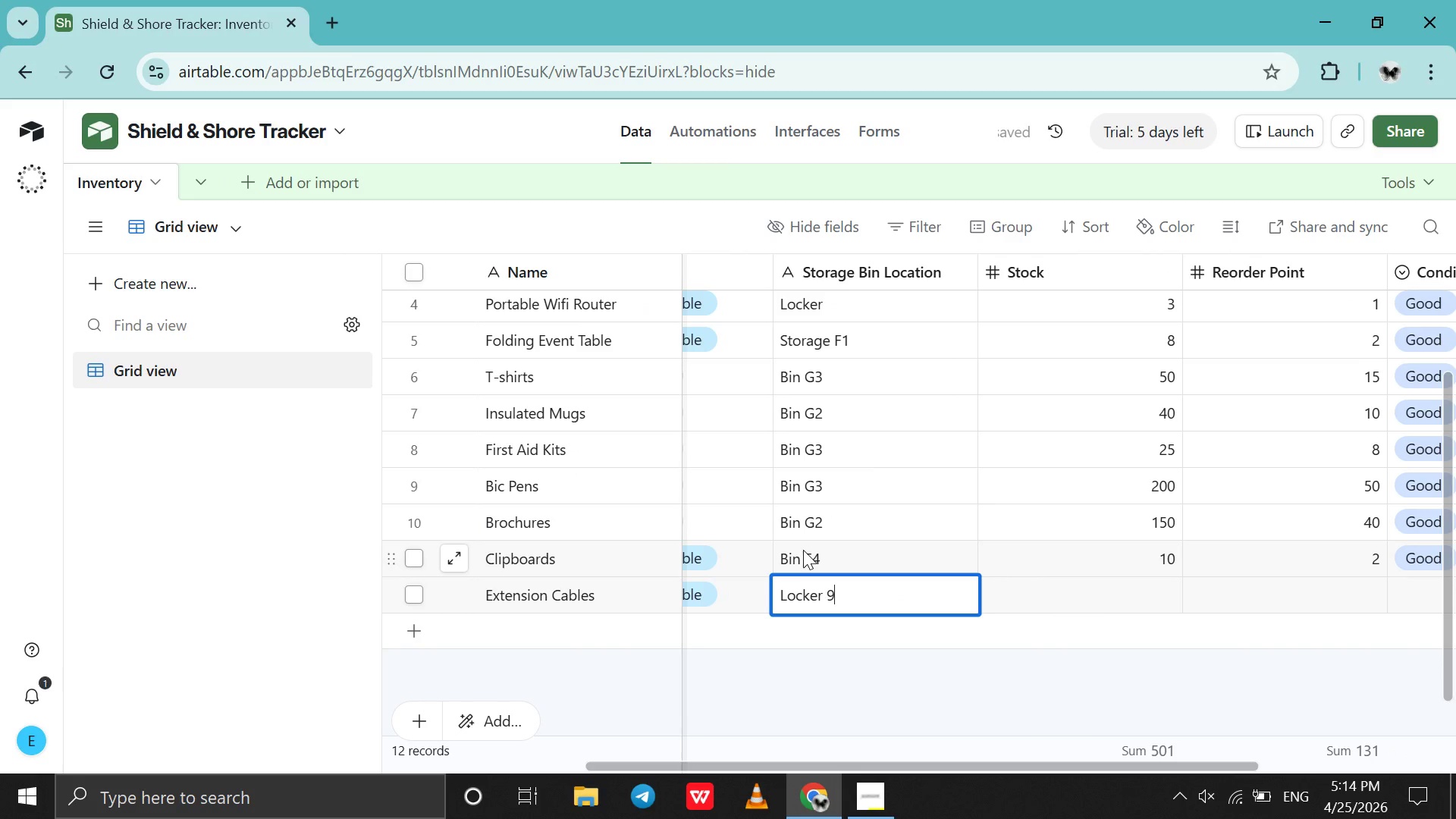 
key(Backspace)
 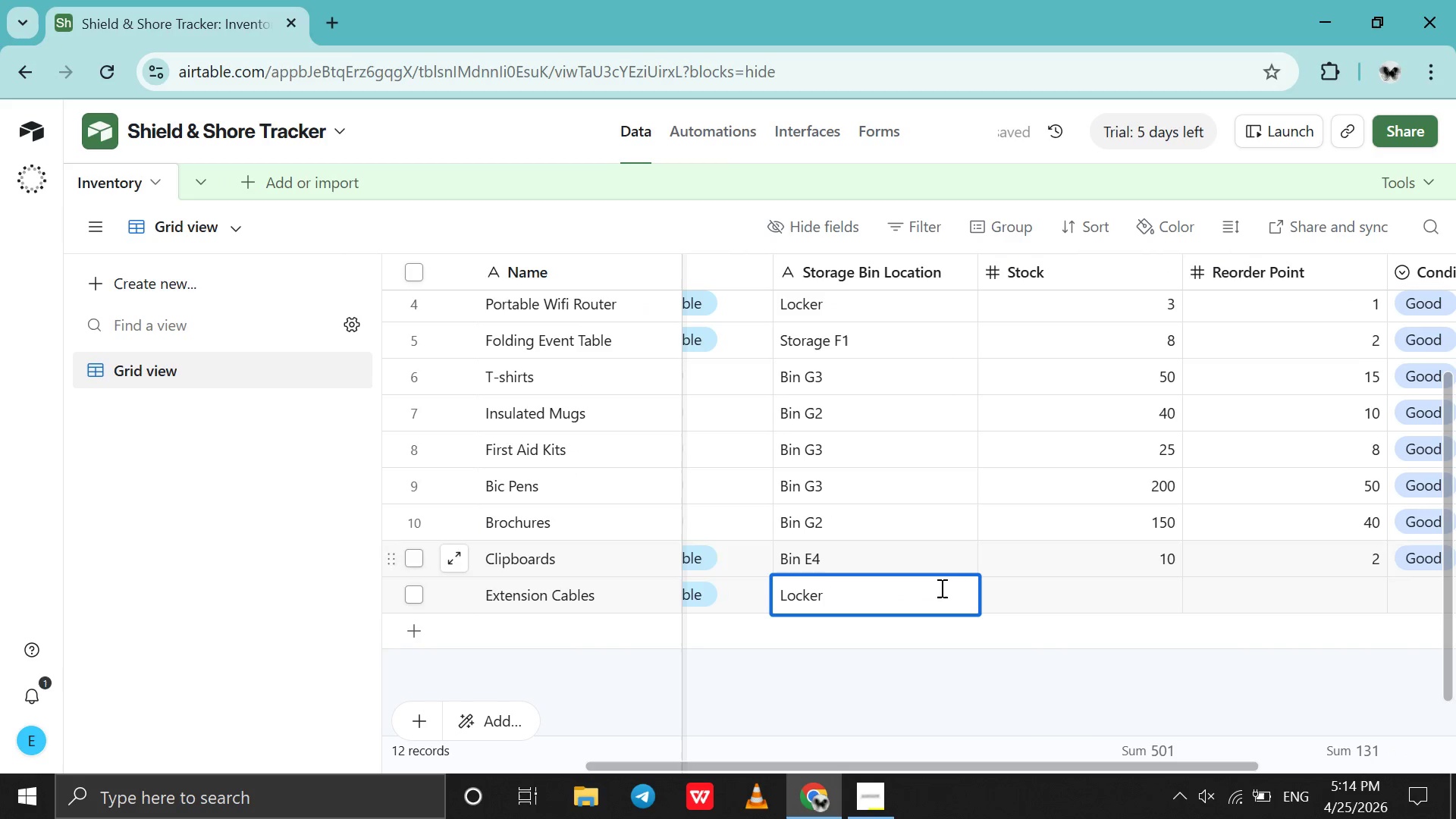 
scroll: coordinate [988, 602], scroll_direction: down, amount: 1.0
 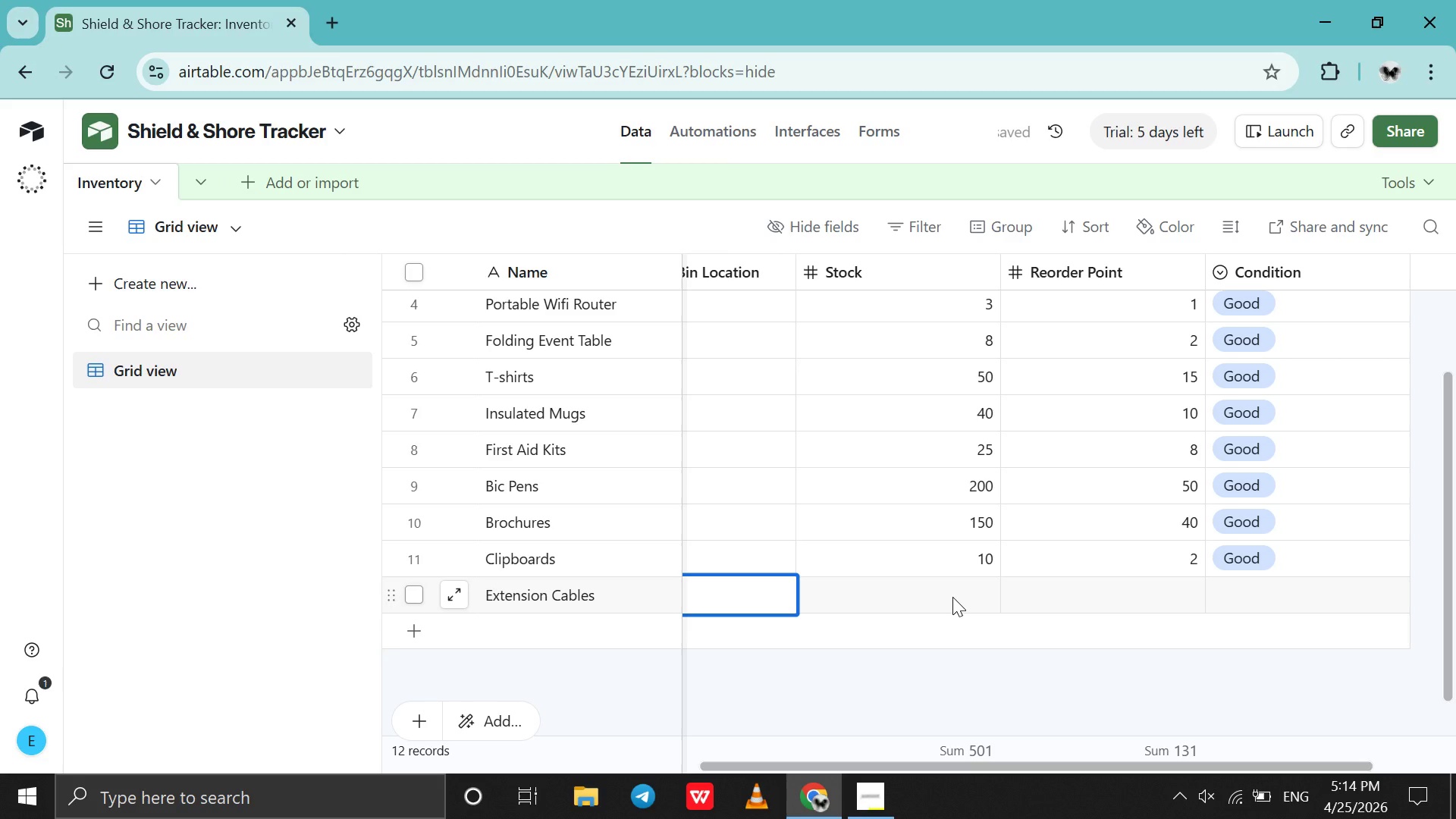 
double_click([952, 597])
 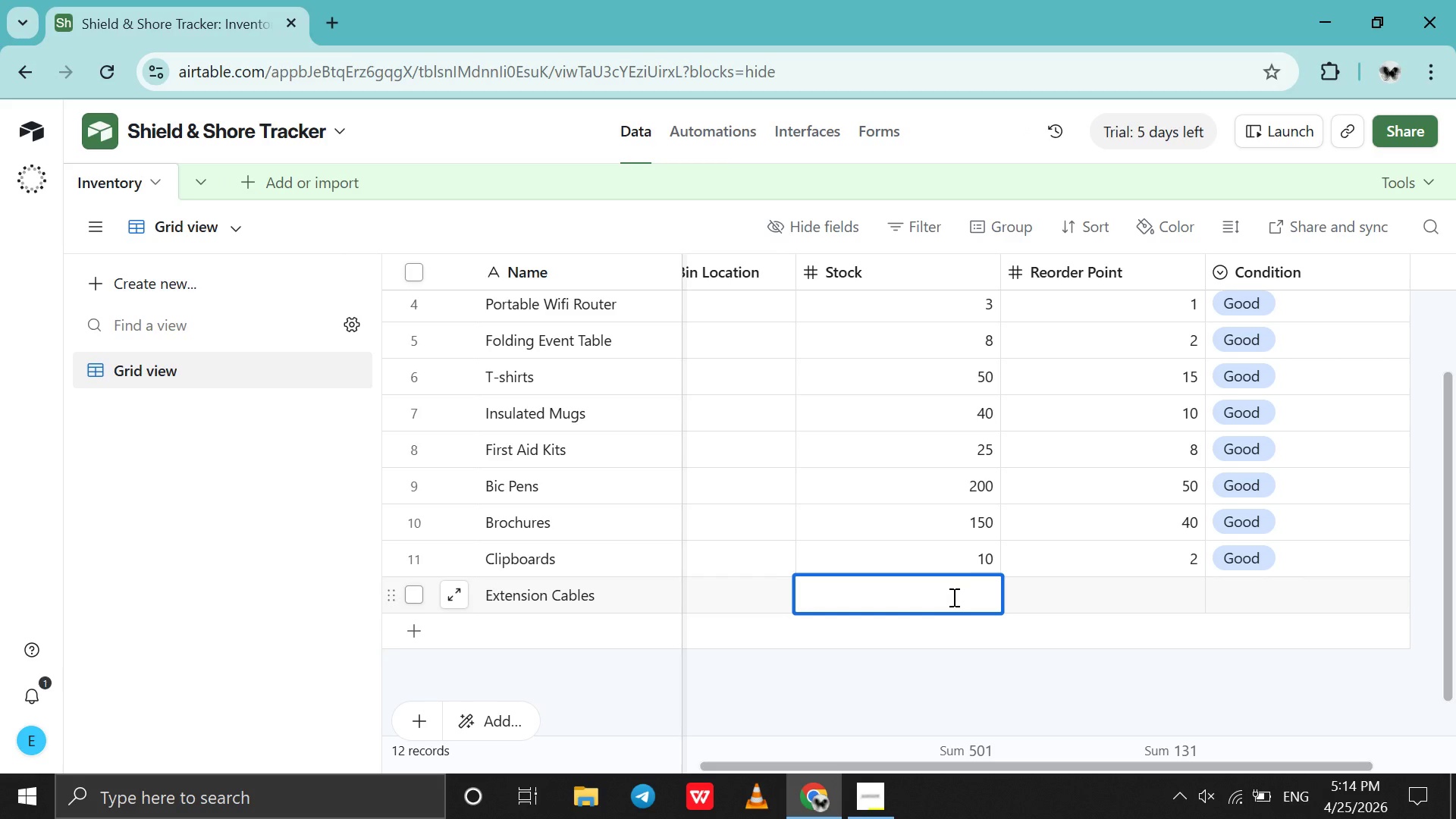 
type(12)
 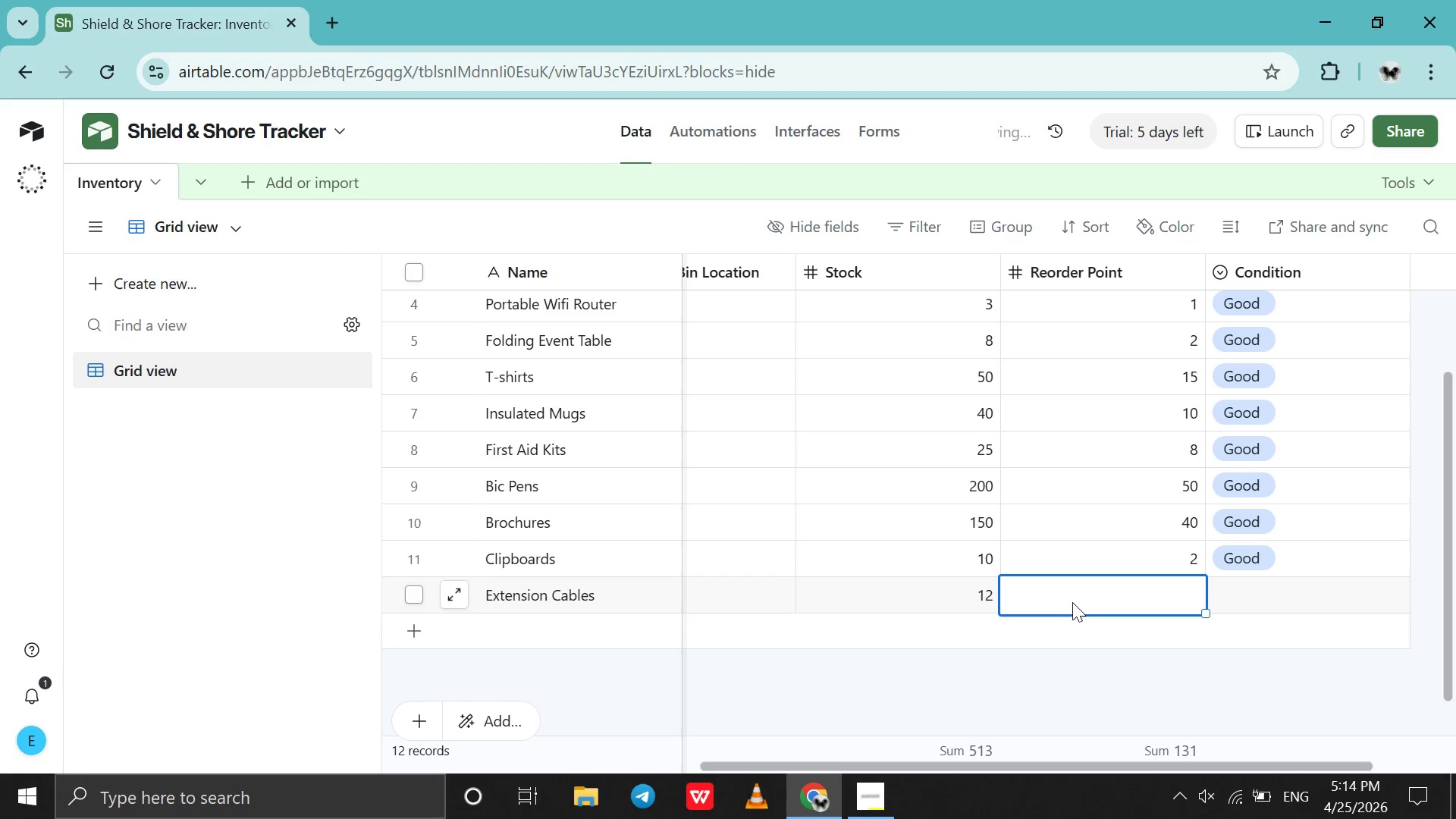 
double_click([1072, 602])
 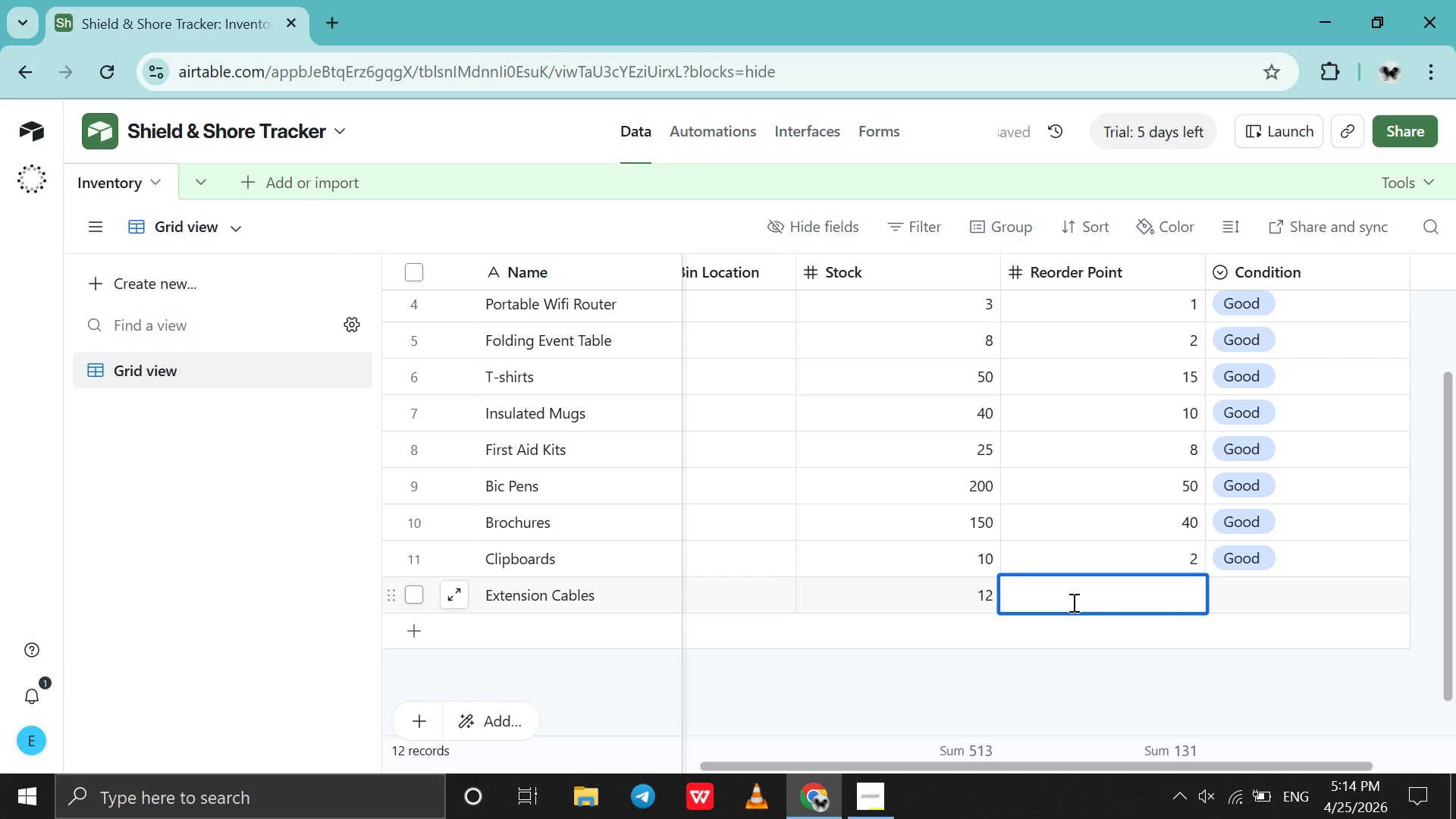 
key(3)
 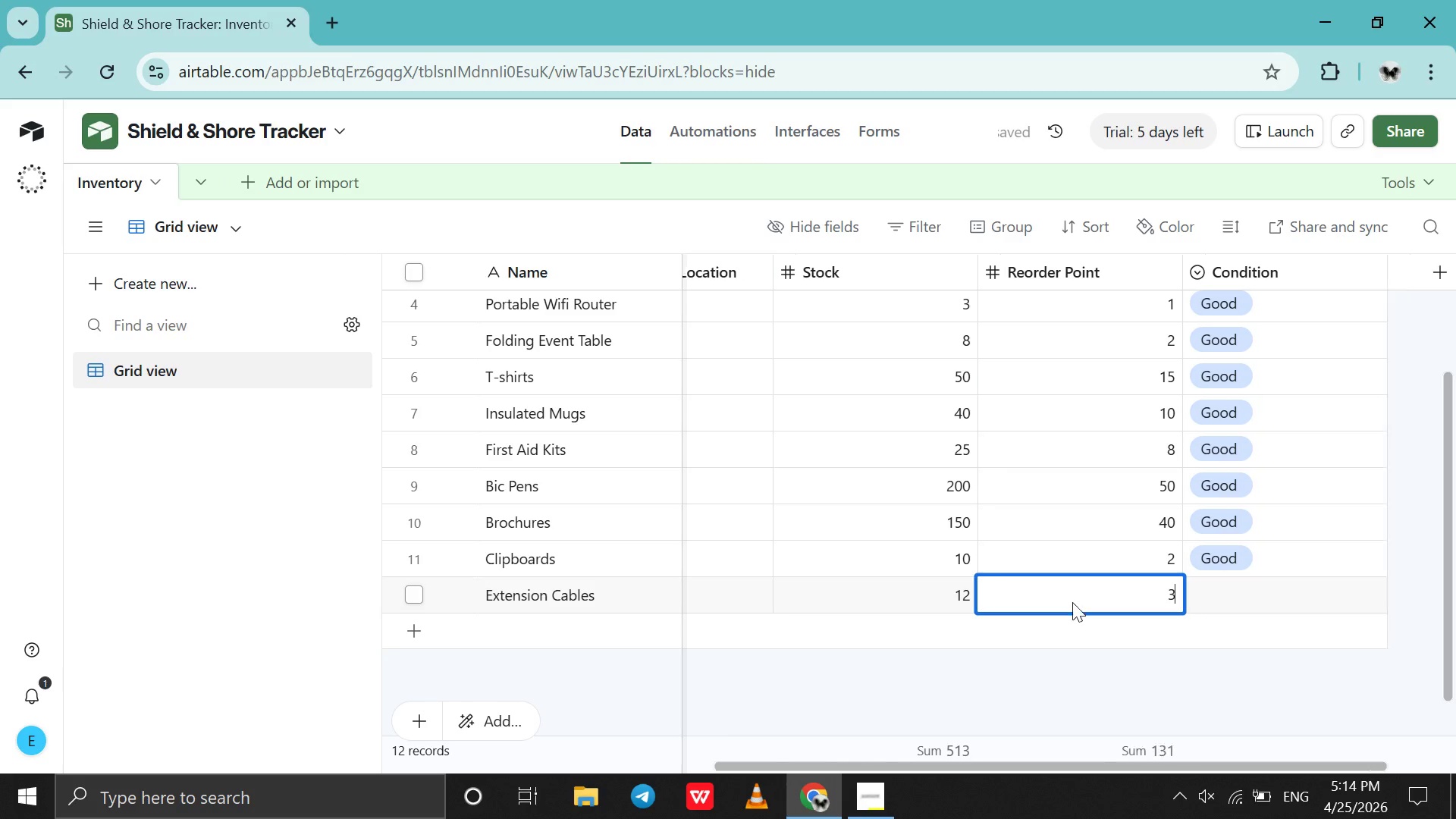 
scroll: coordinate [1072, 602], scroll_direction: down, amount: 3.0
 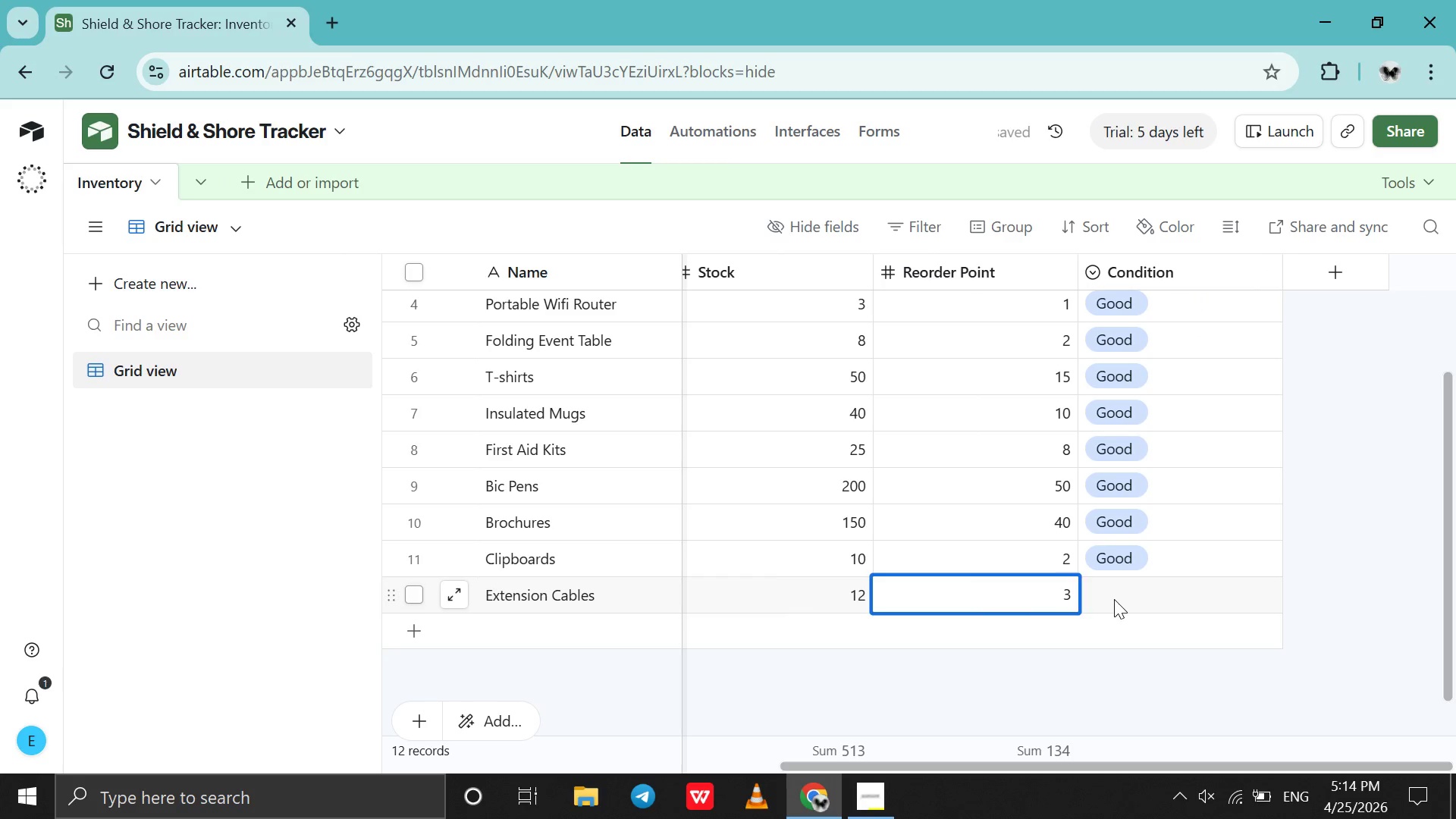 
double_click([1114, 599])
 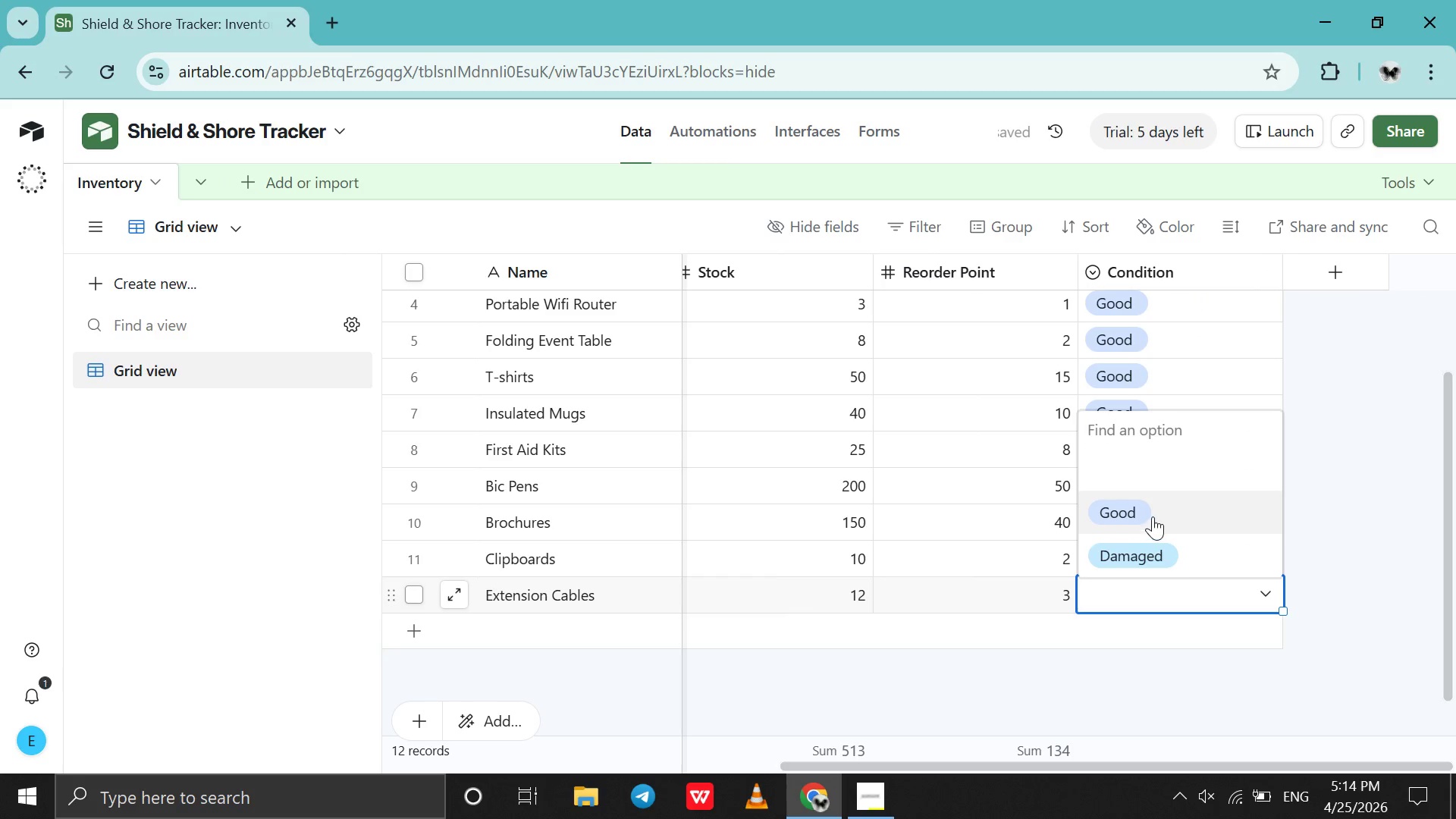 
left_click([1153, 516])
 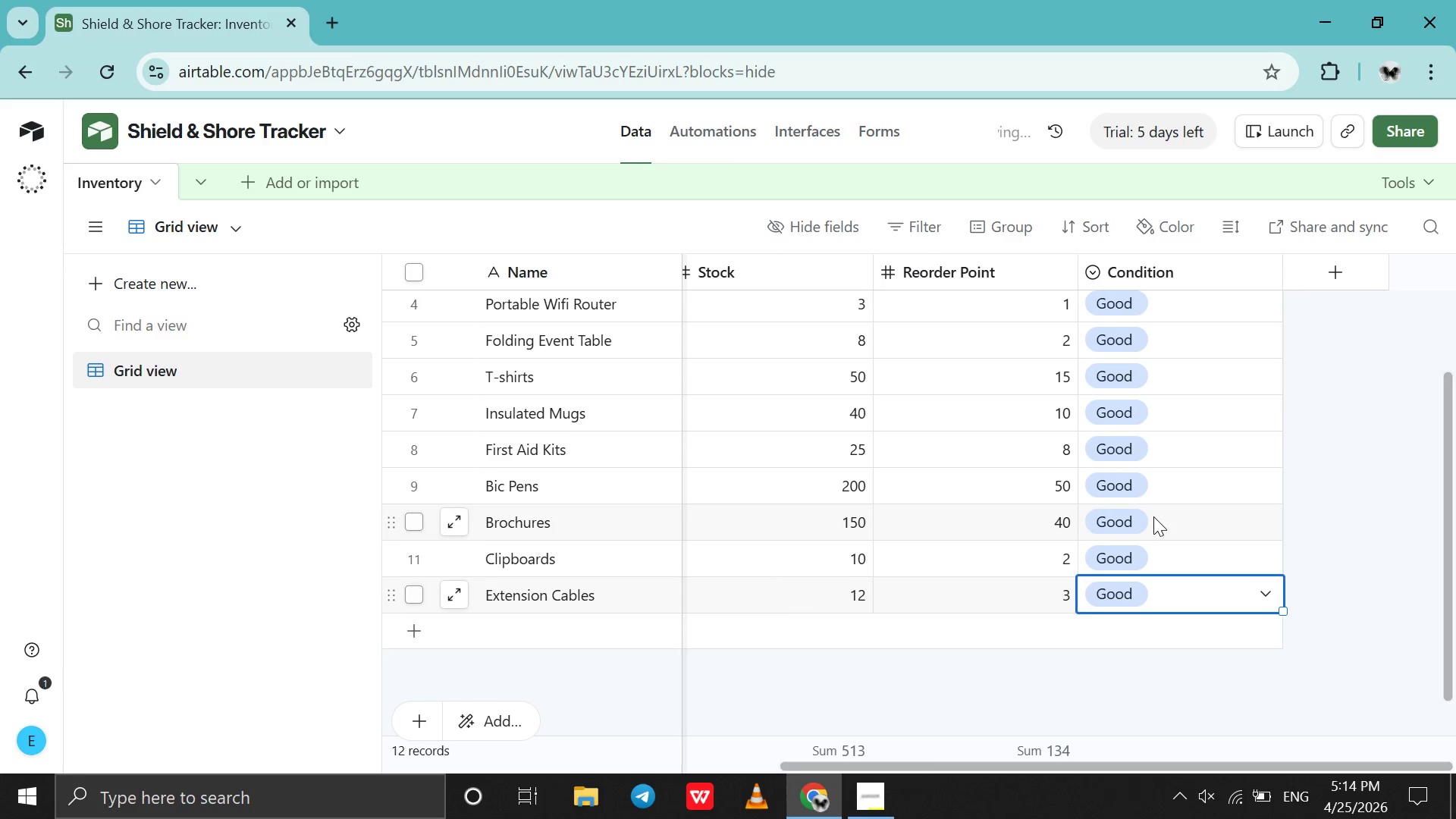 
scroll: coordinate [1153, 516], scroll_direction: down, amount: 5.0
 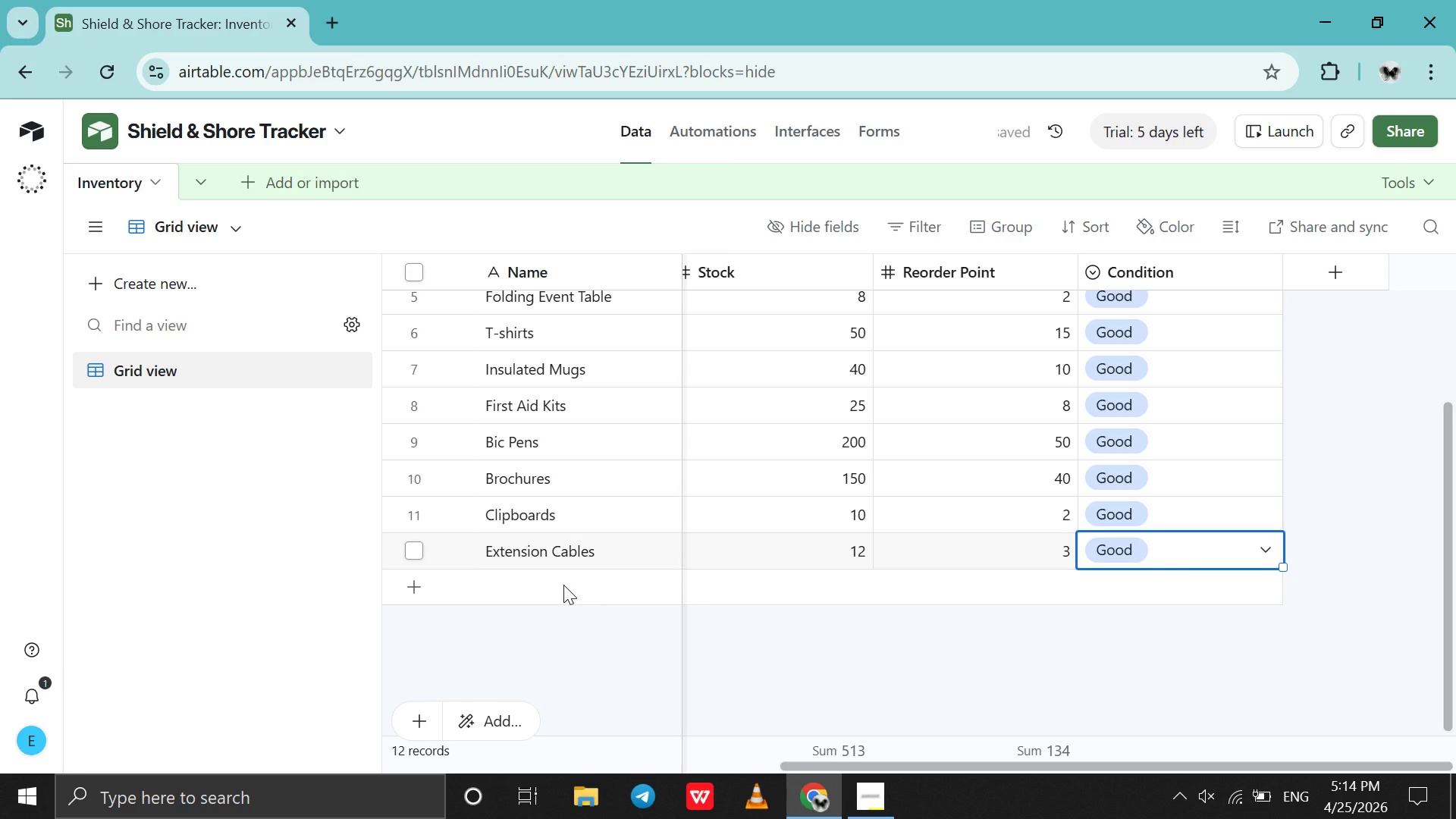 
double_click([563, 585])
 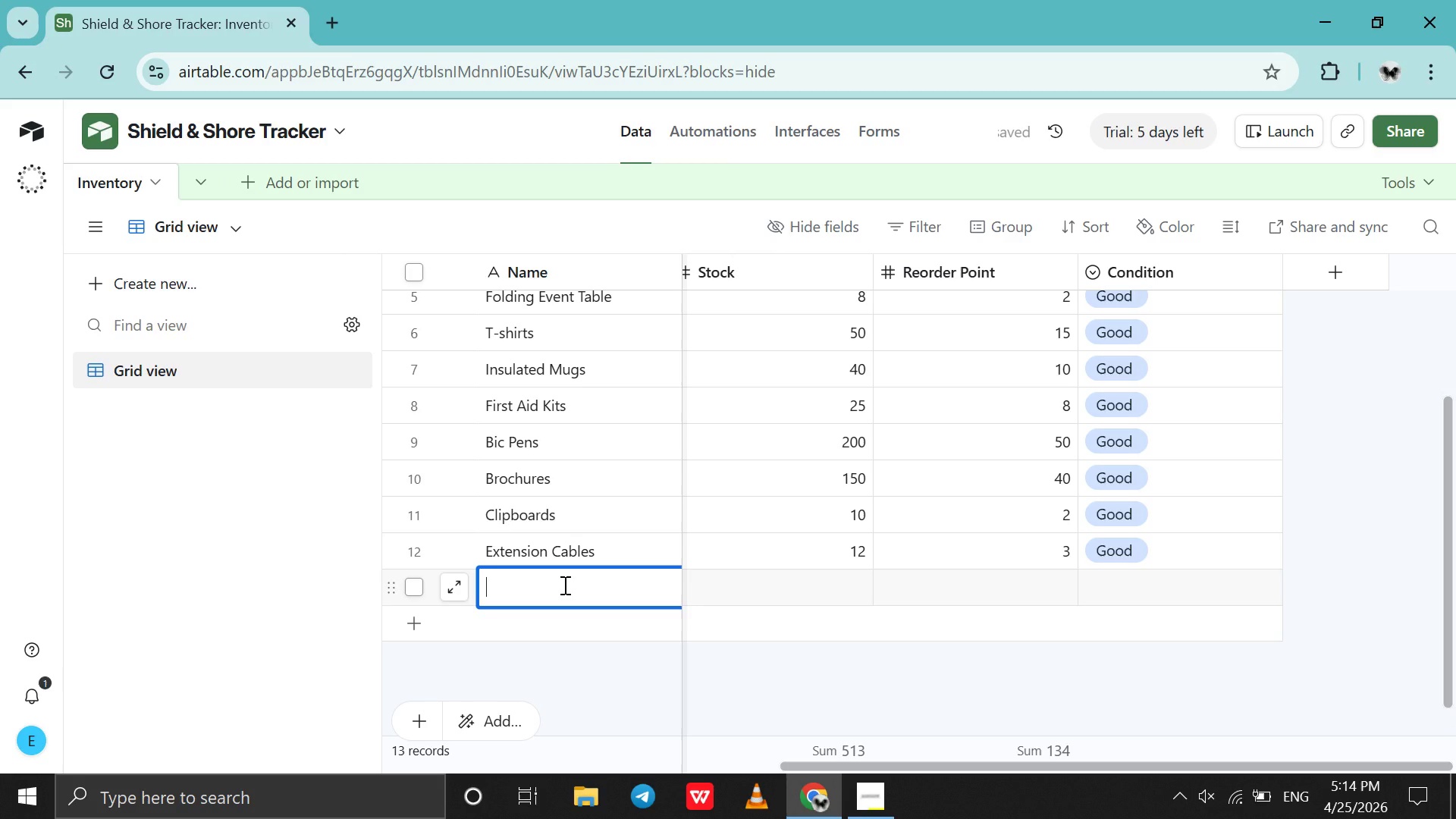 
type(Poll-Up Display Stand)
 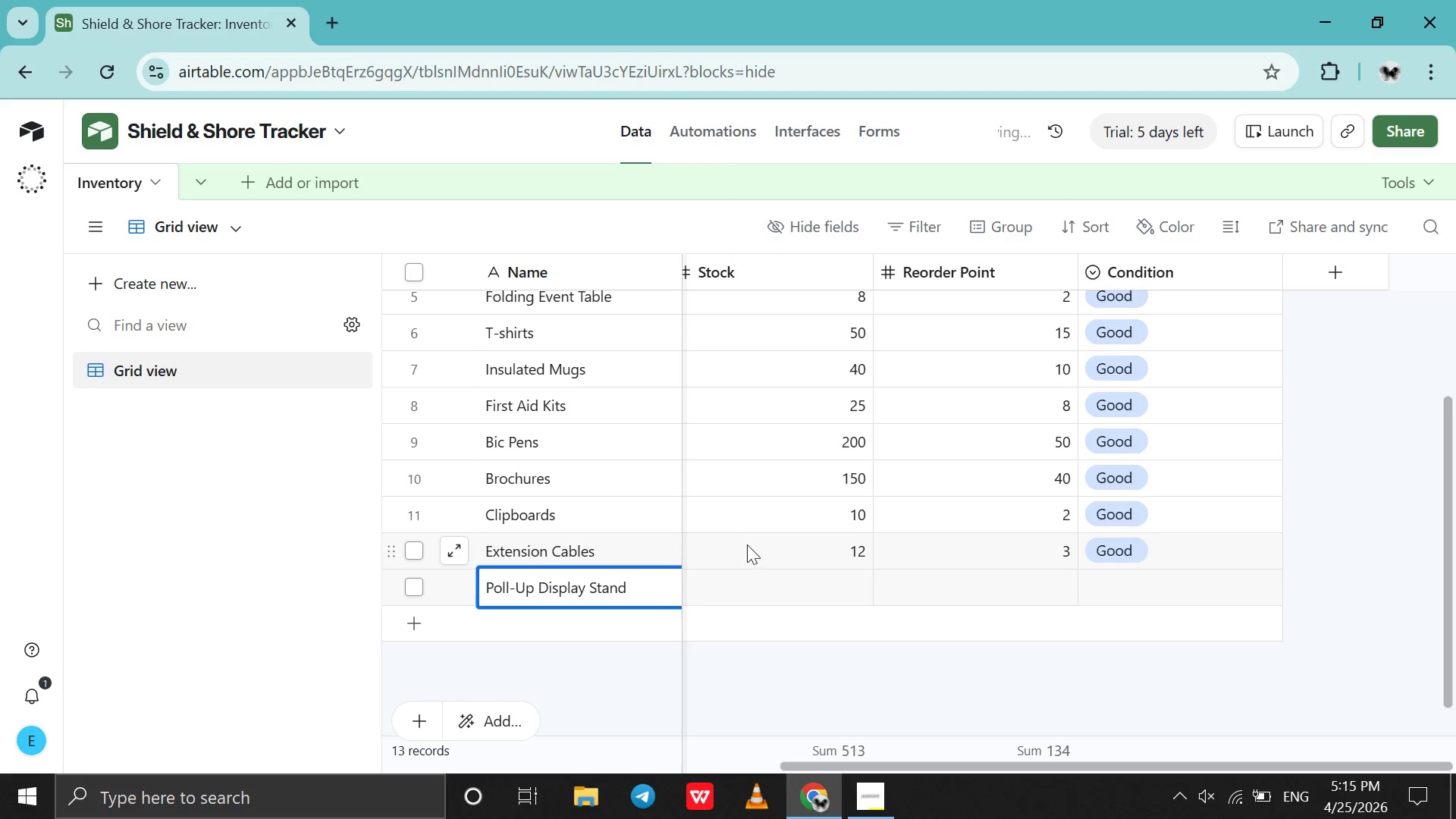 
scroll: coordinate [747, 566], scroll_direction: up, amount: 75.0
 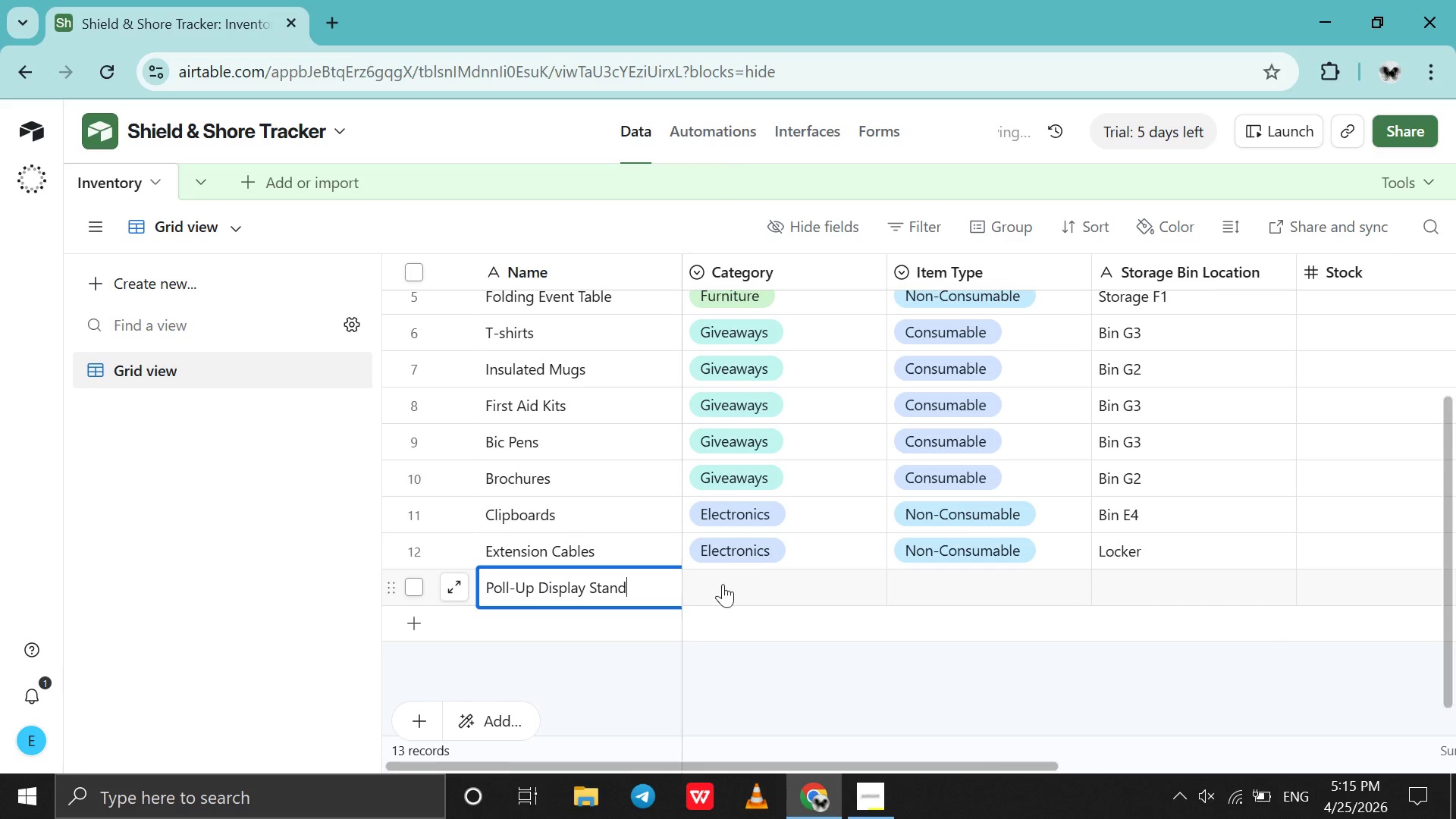 
double_click([723, 584])
 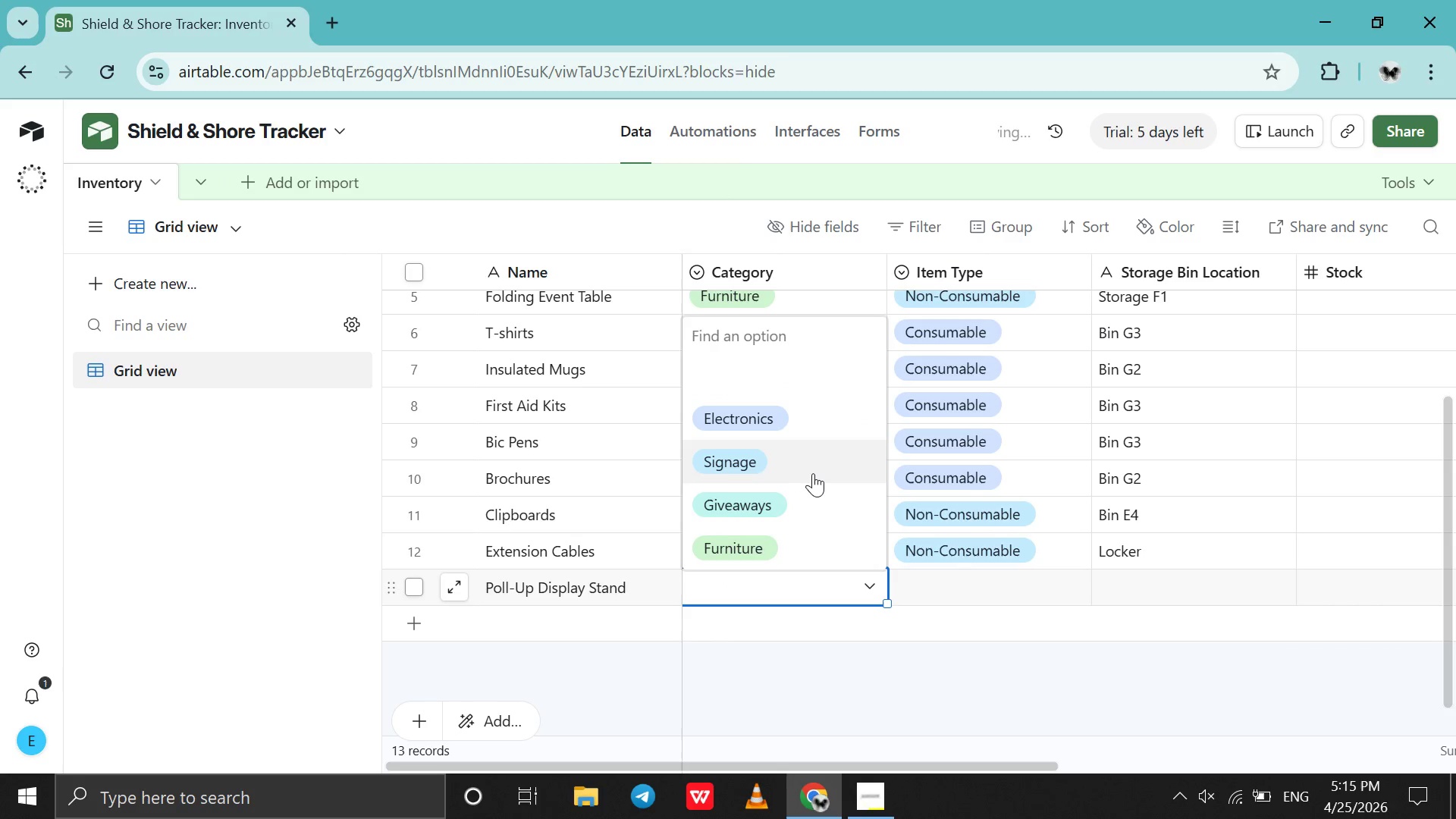 
left_click([815, 472])
 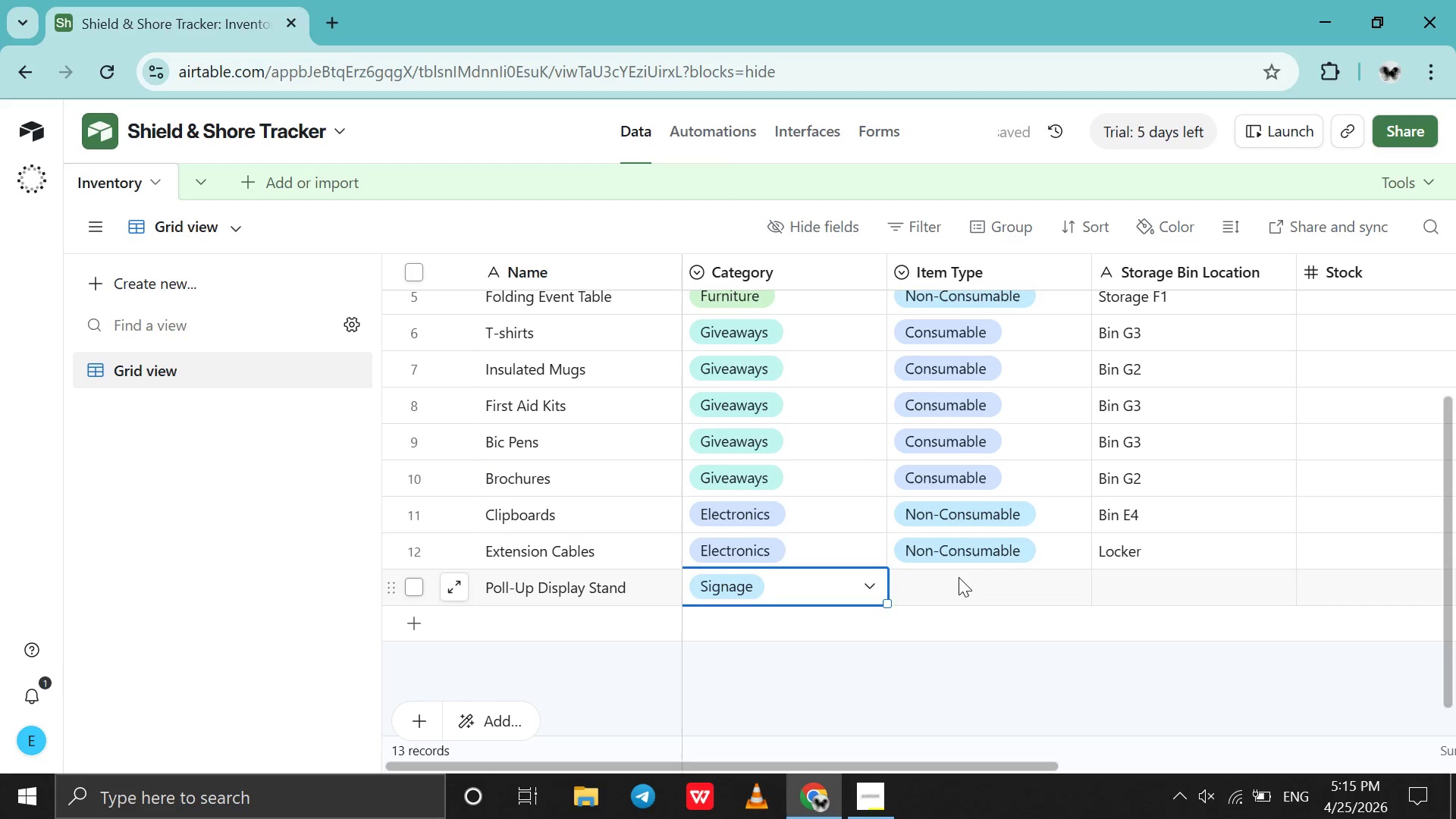 
double_click([959, 577])
 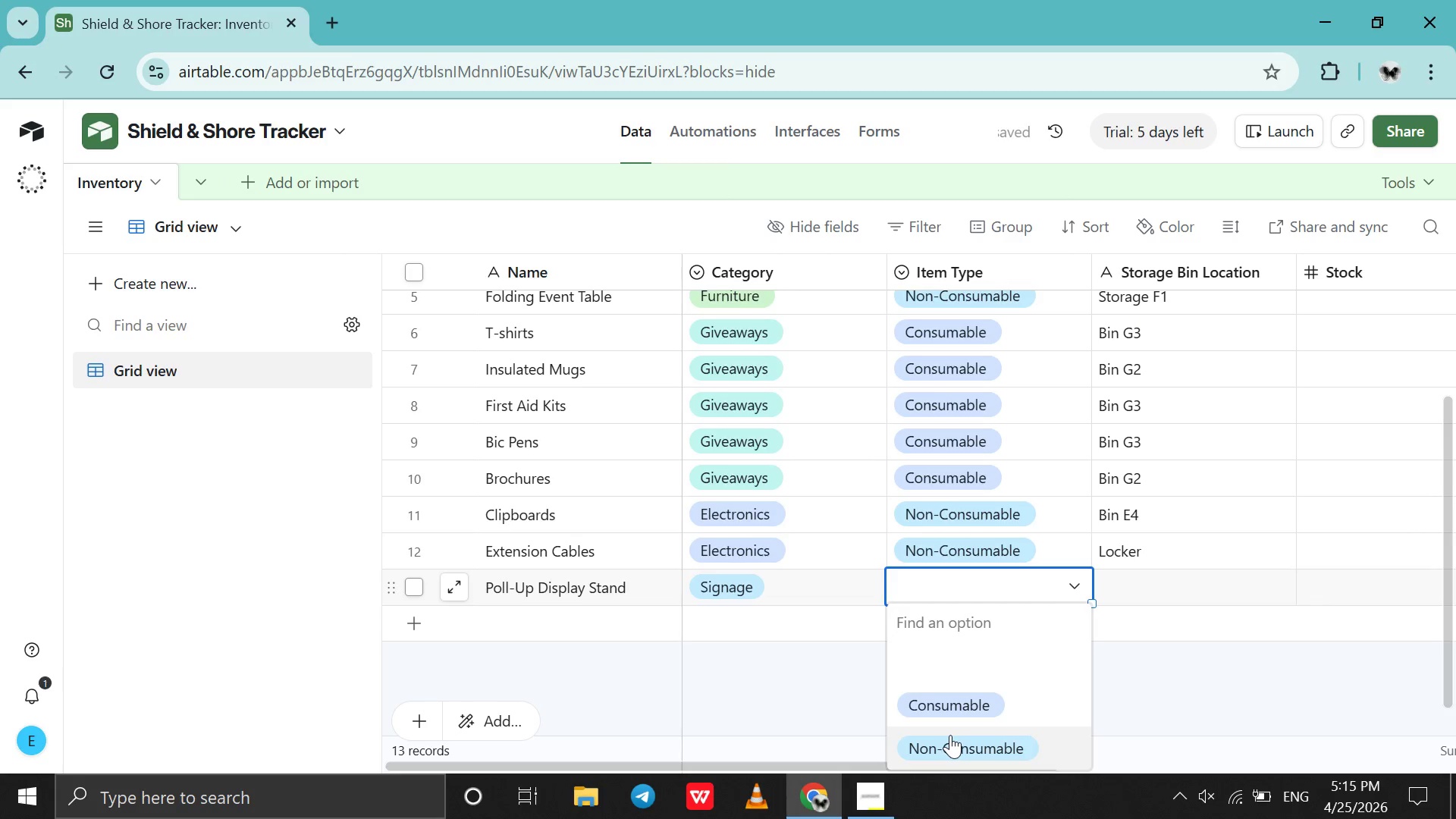 
left_click([950, 735])
 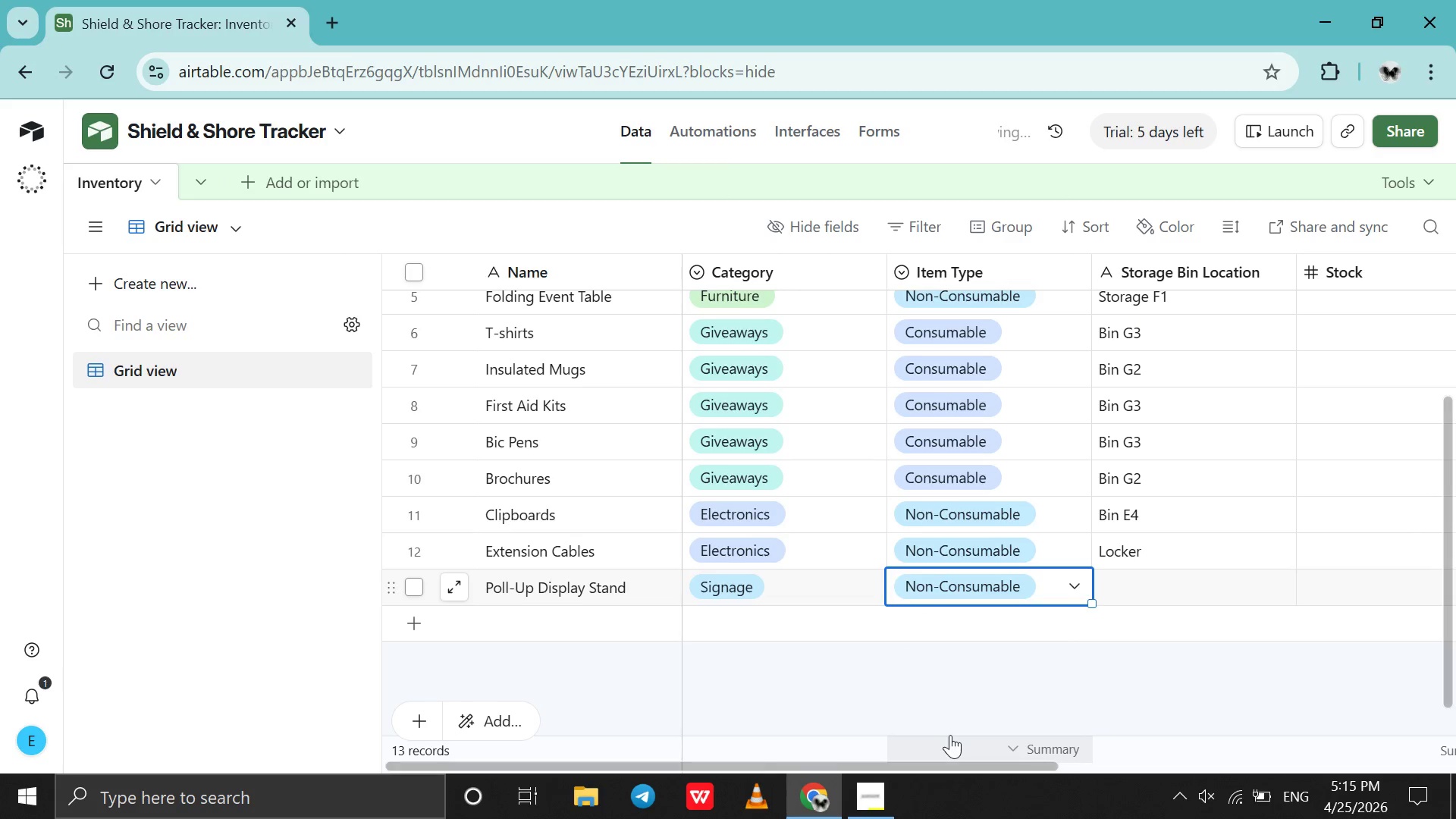 
scroll: coordinate [950, 735], scroll_direction: down, amount: 2.0
 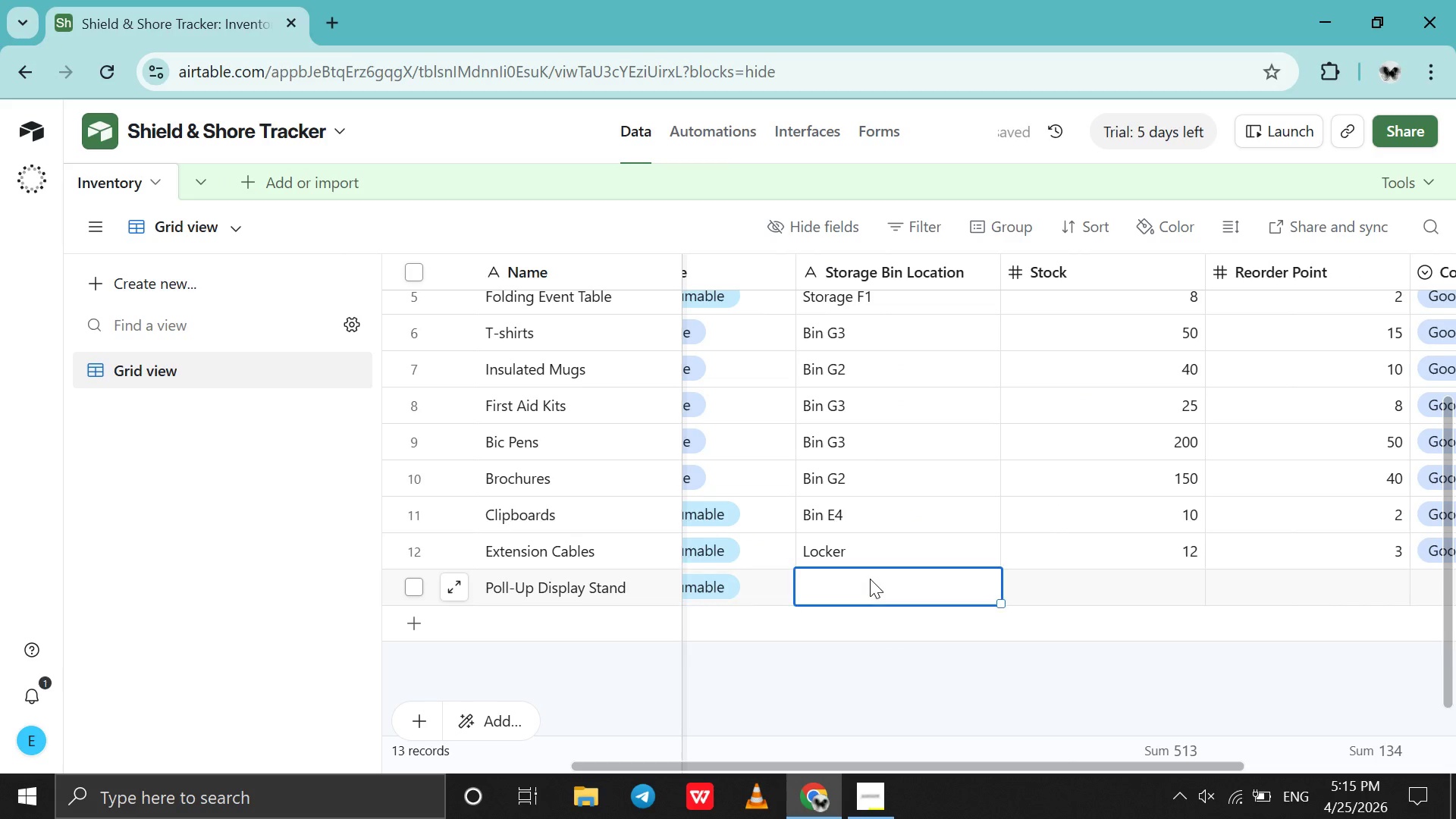 
double_click([870, 579])
 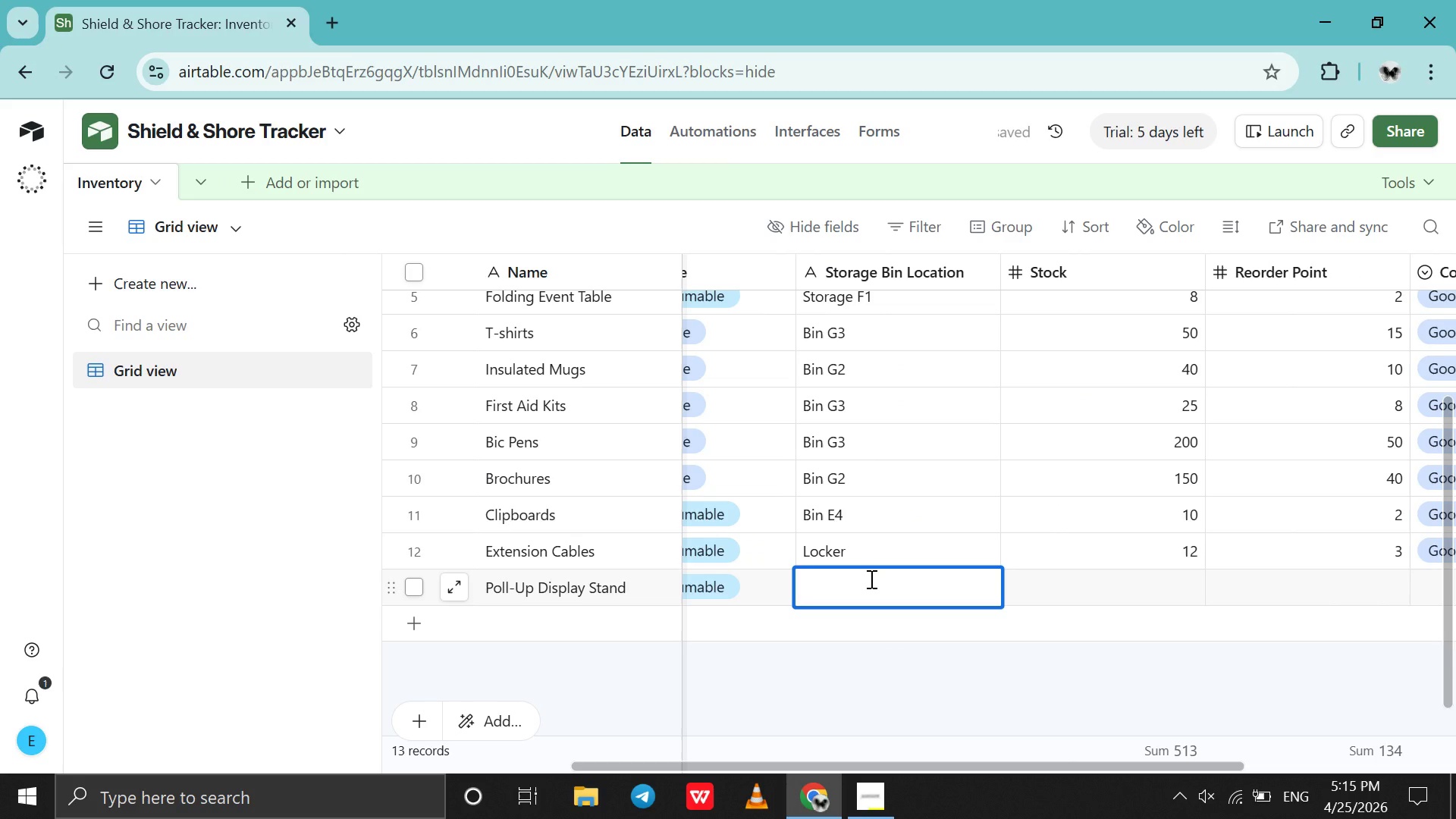 
type(Bin A2)
 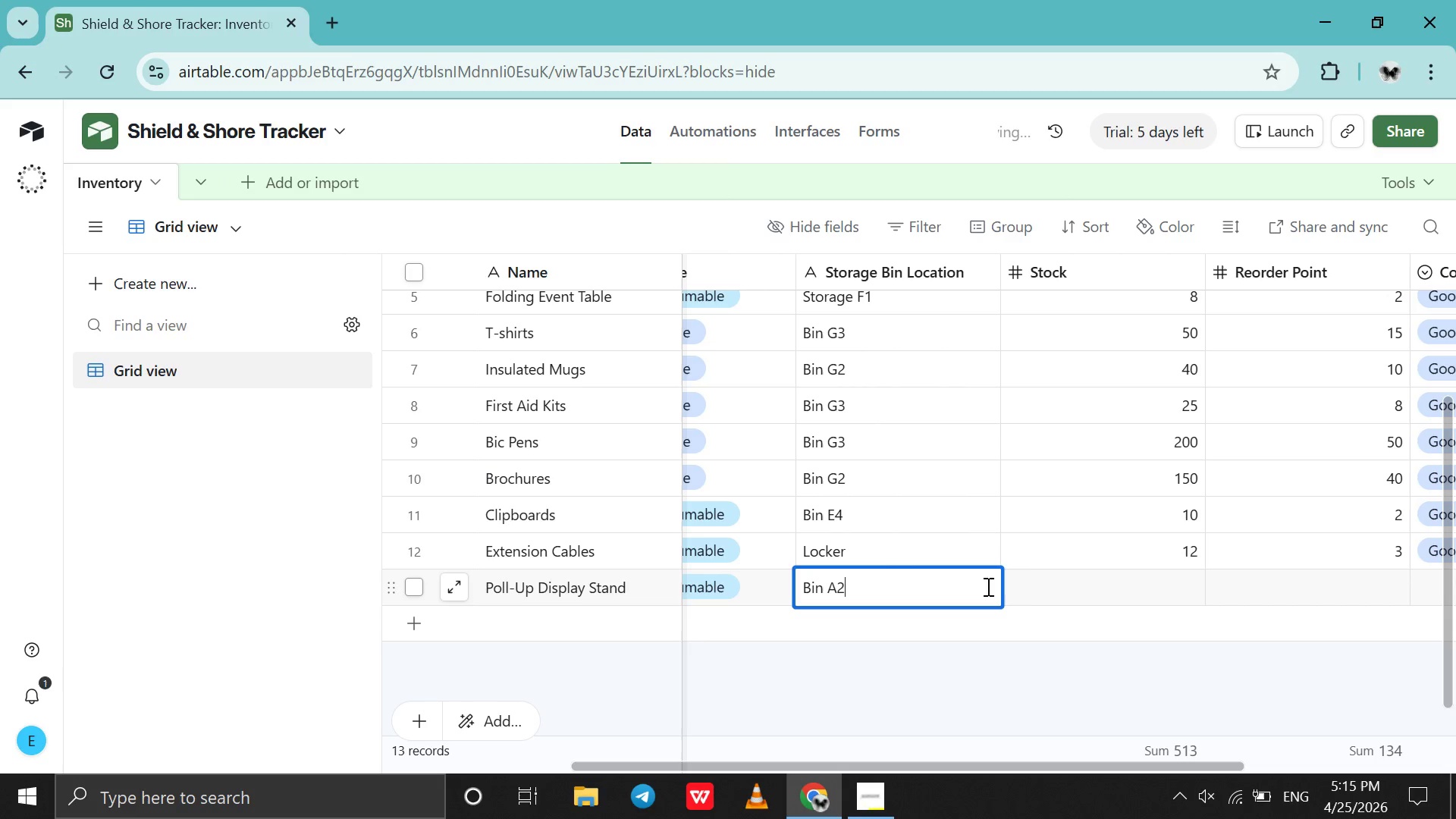 
double_click([1099, 591])
 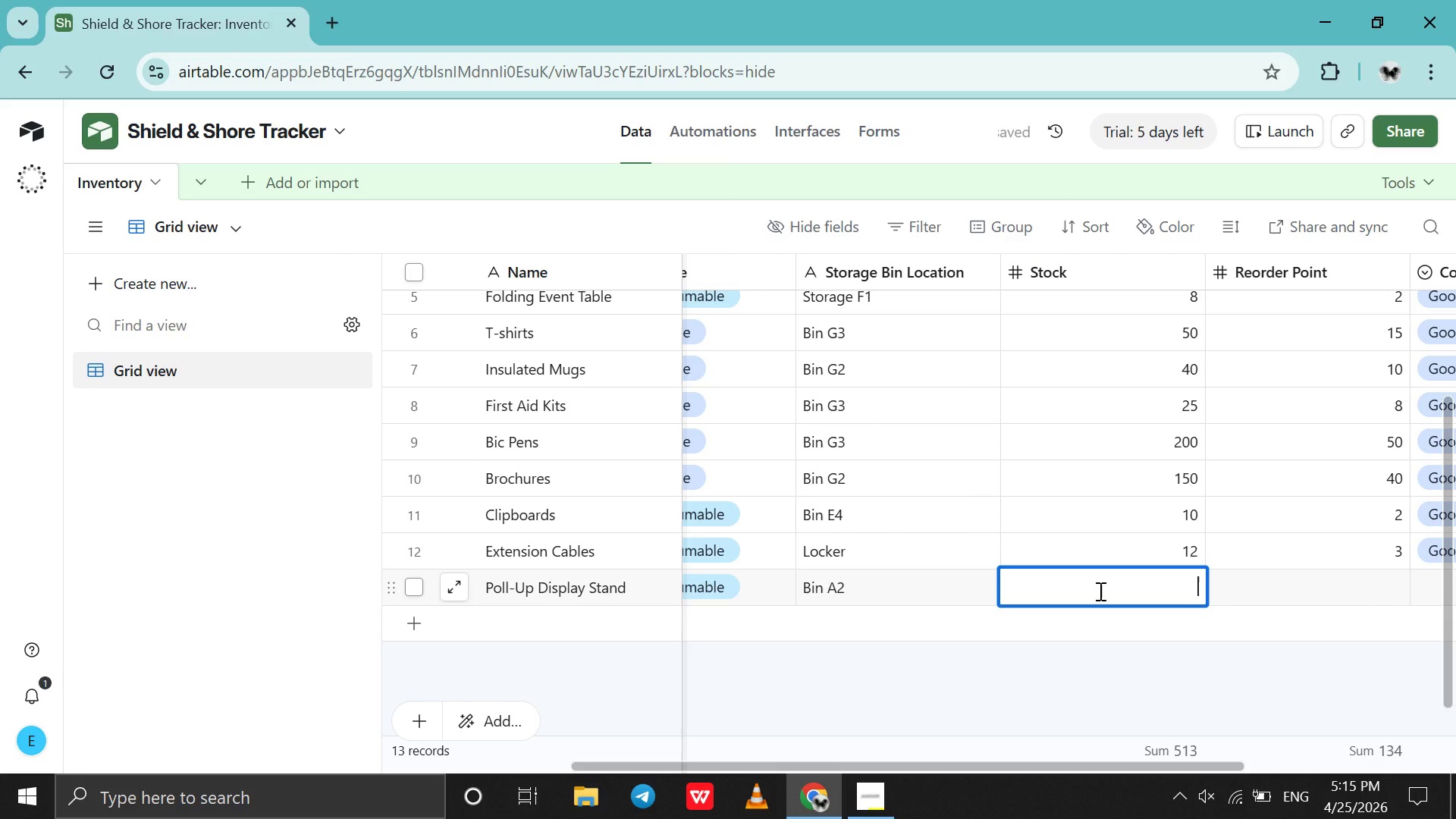 
key(4)
 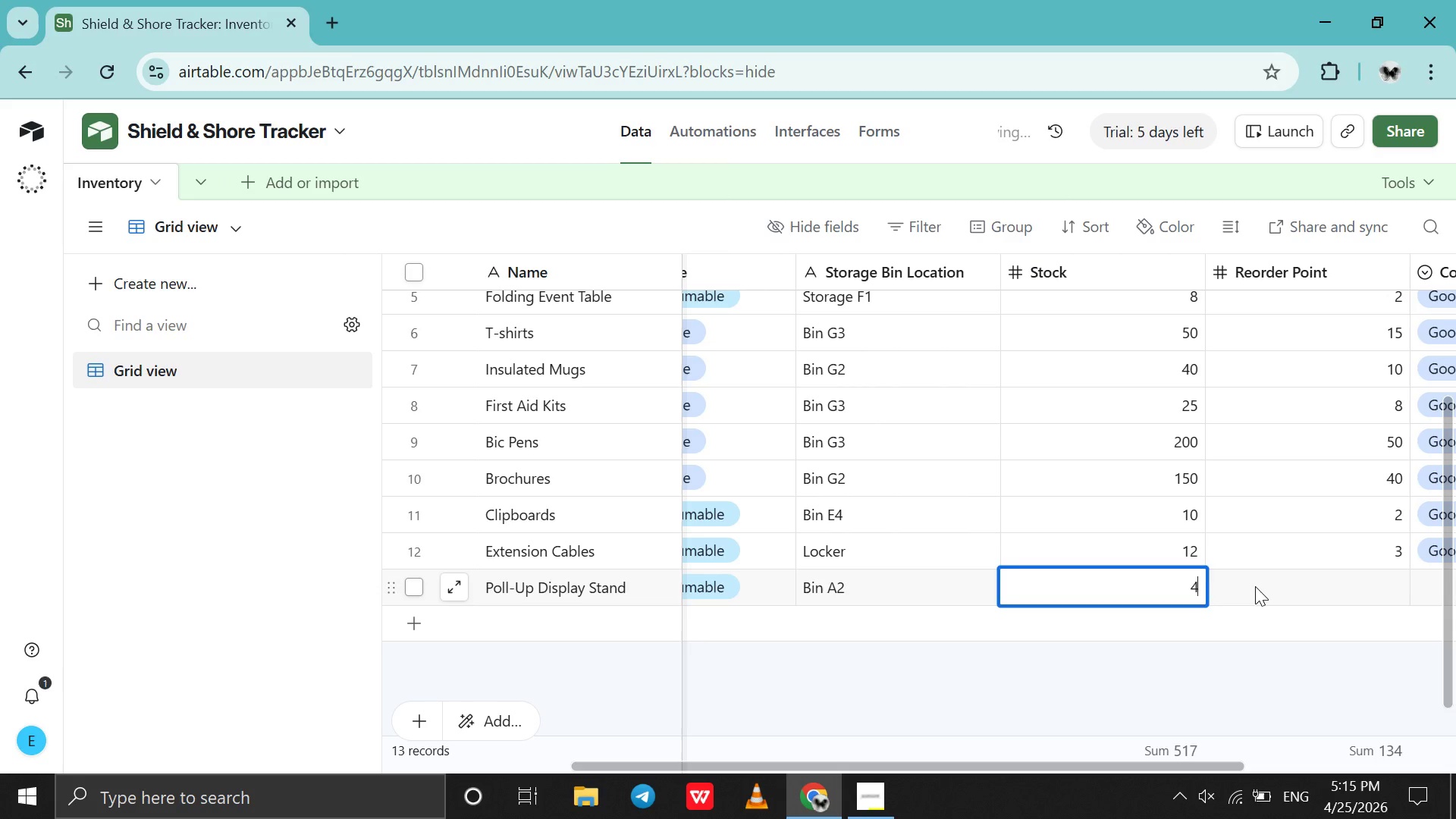 
double_click([1255, 586])
 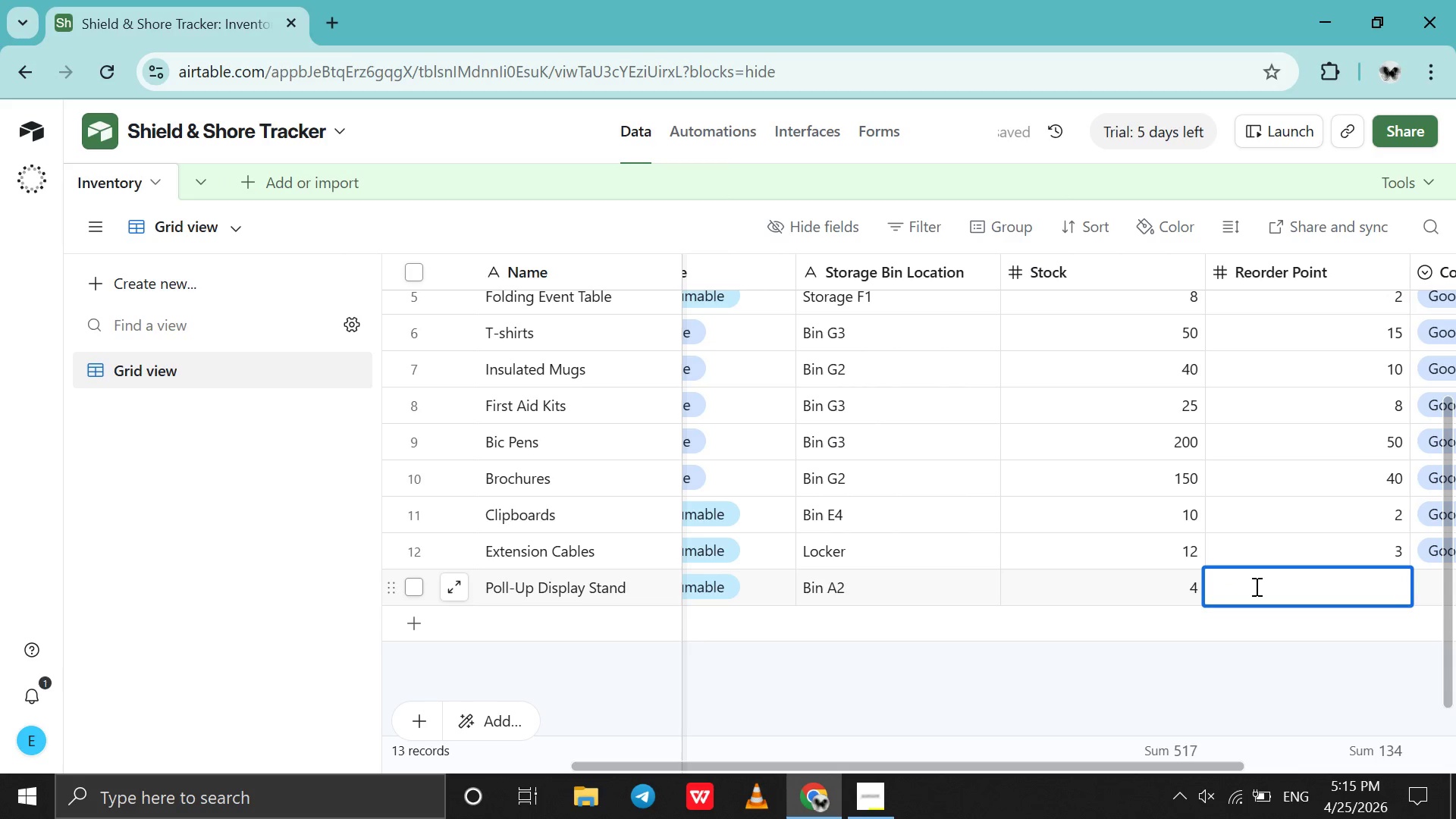 
key(1)
 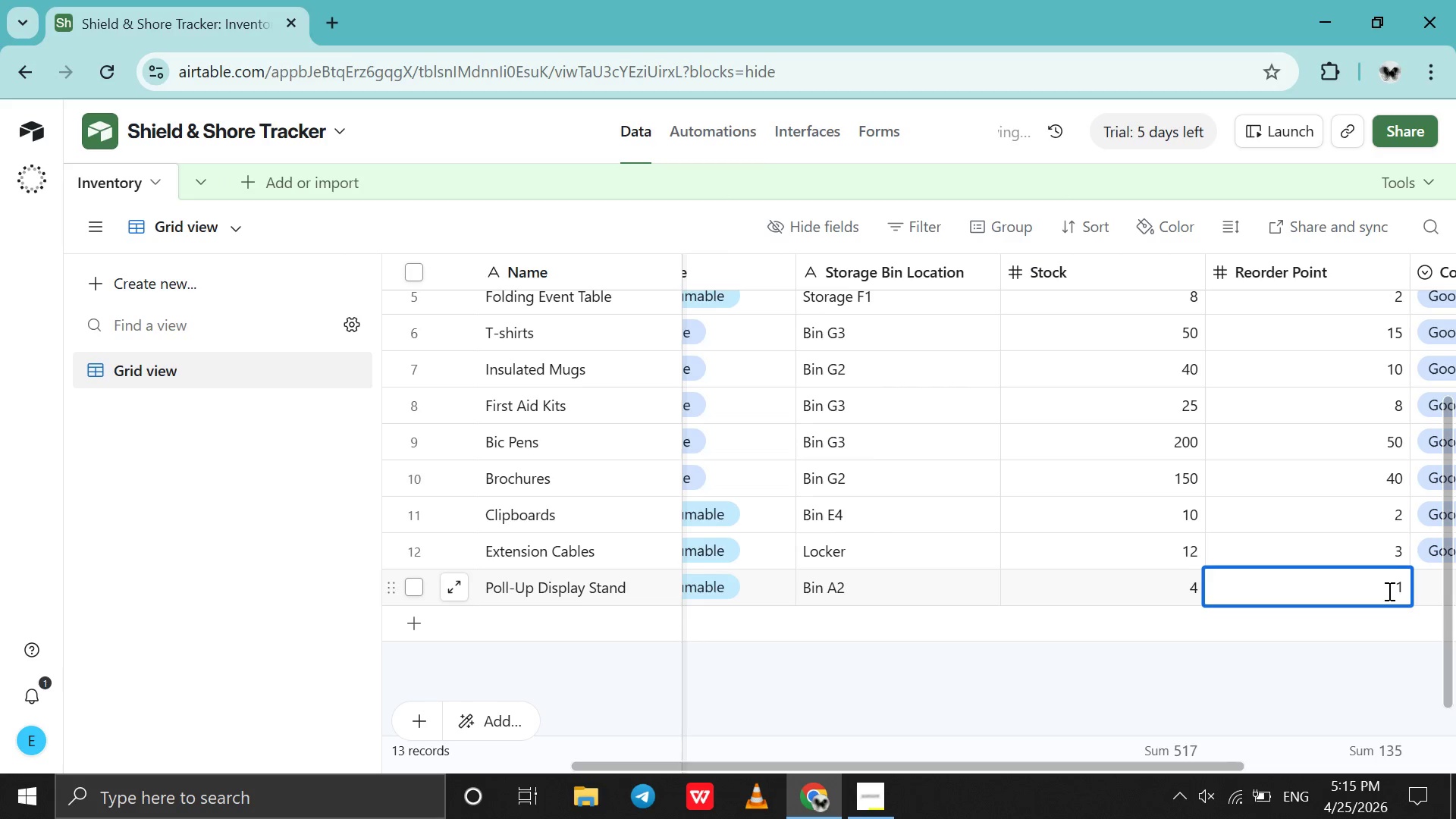 
scroll: coordinate [1388, 591], scroll_direction: down, amount: 4.0
 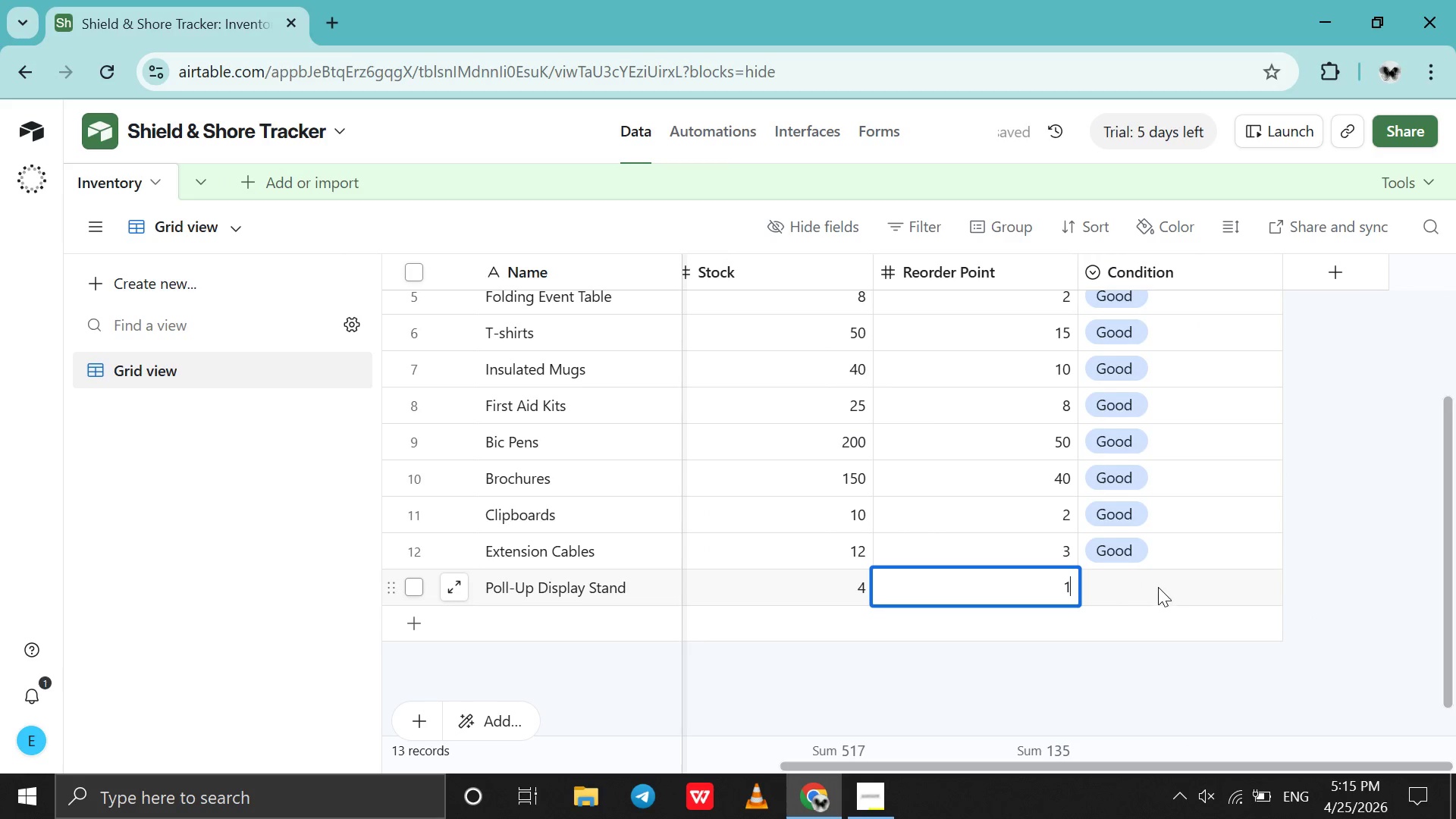 
double_click([1153, 588])
 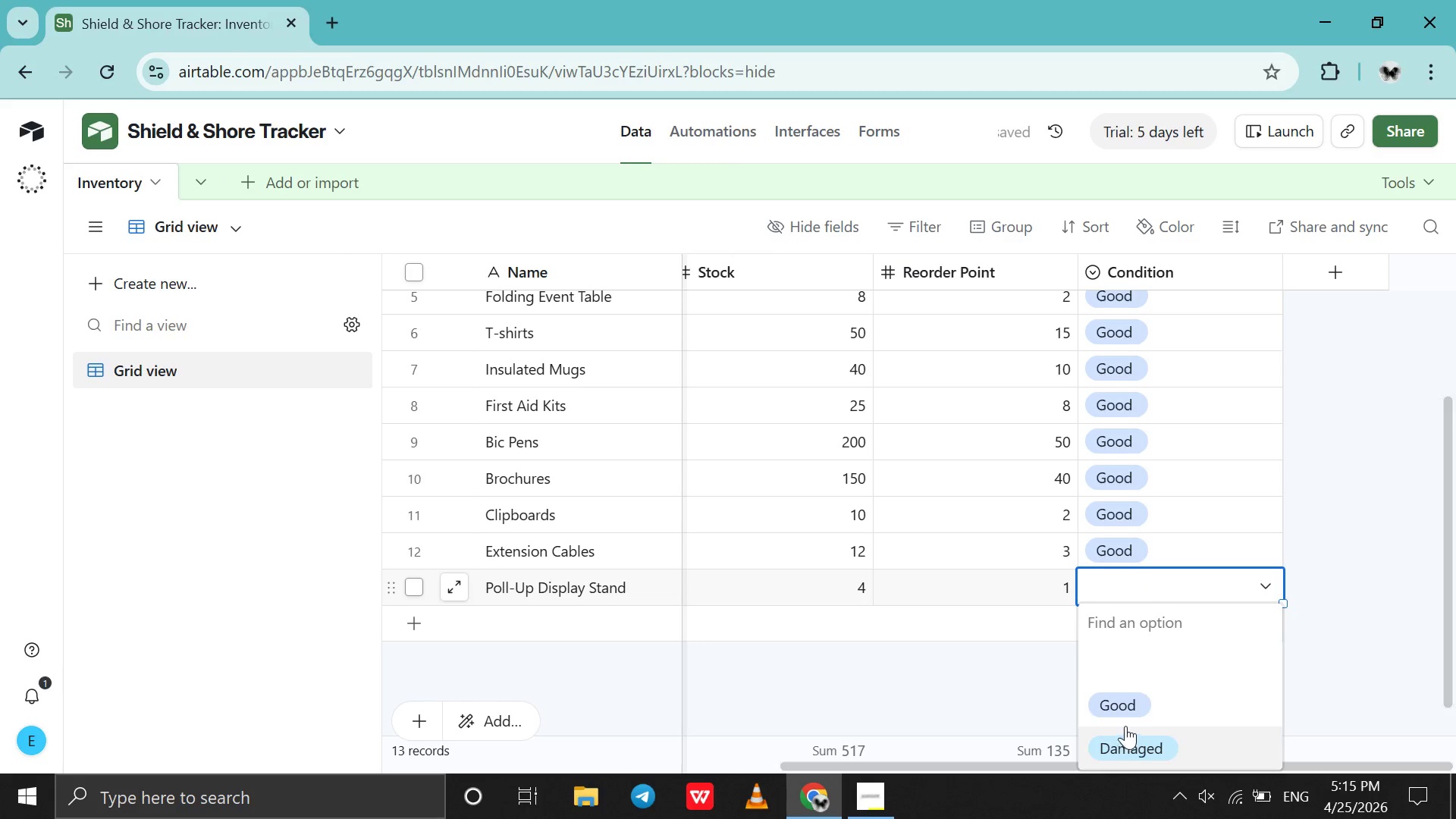 
left_click([1138, 718])
 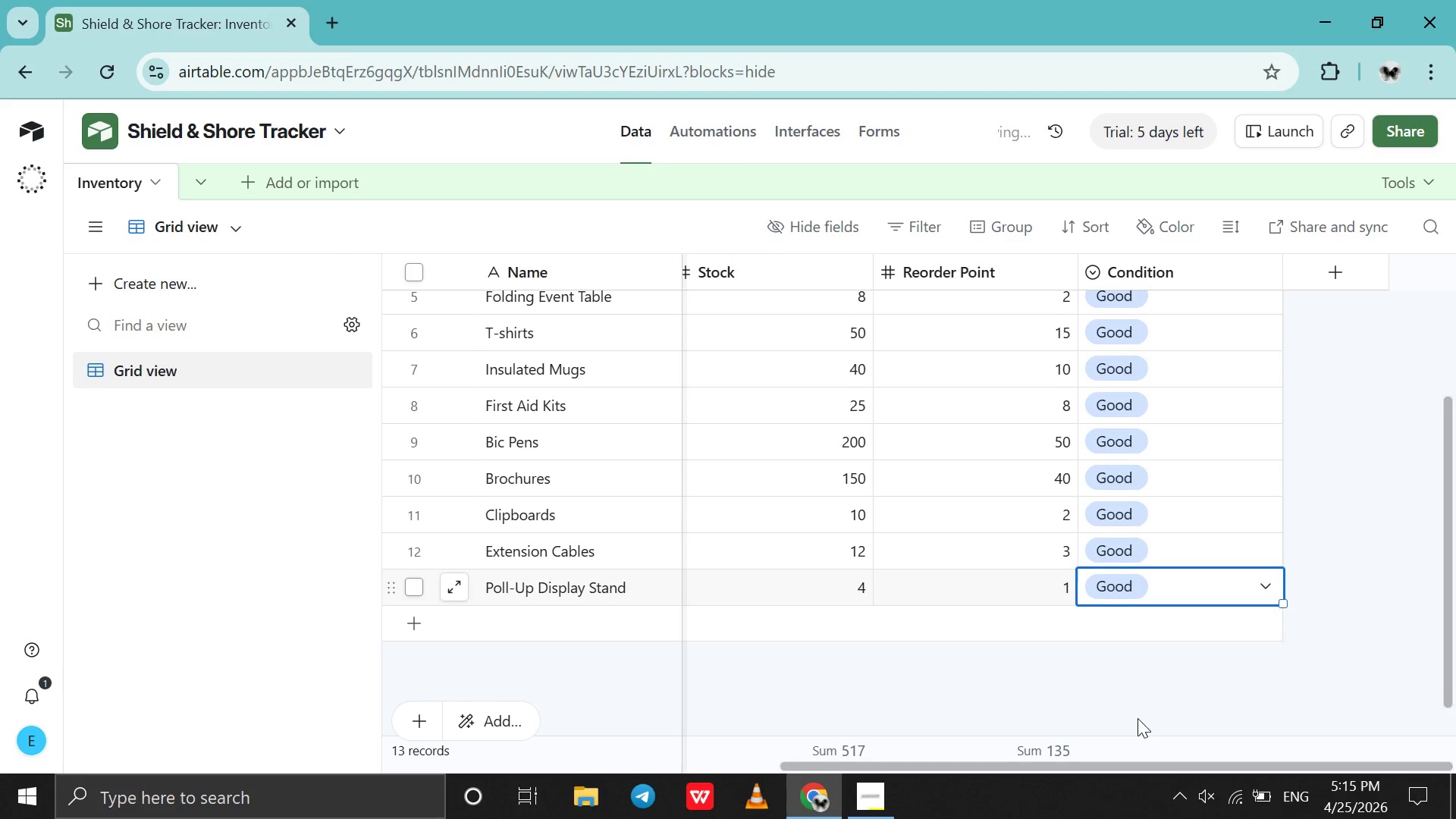 
scroll: coordinate [1138, 718], scroll_direction: down, amount: 4.0
 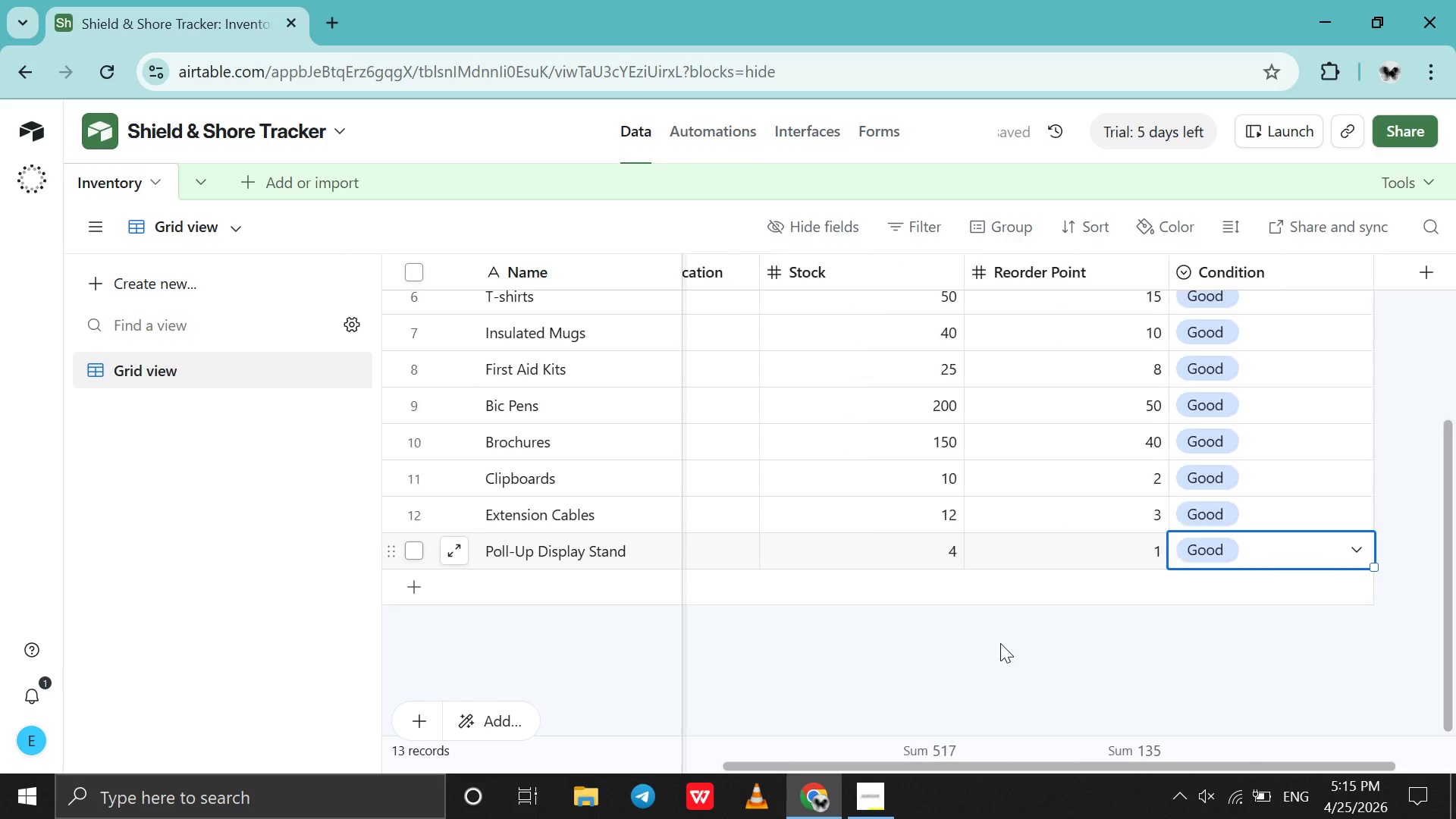 
scroll: coordinate [1000, 643], scroll_direction: up, amount: 27.0
 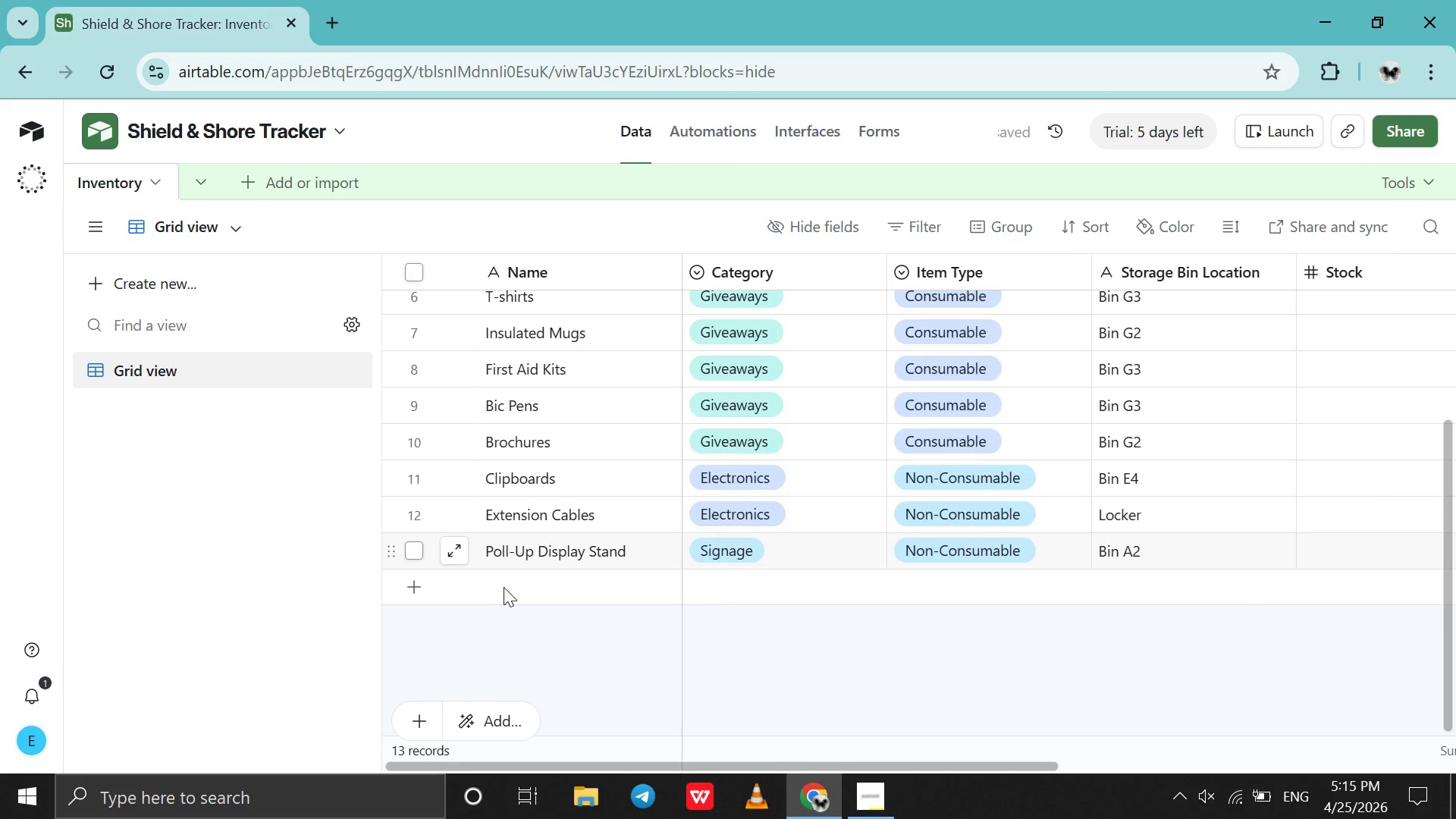 
double_click([504, 587])
 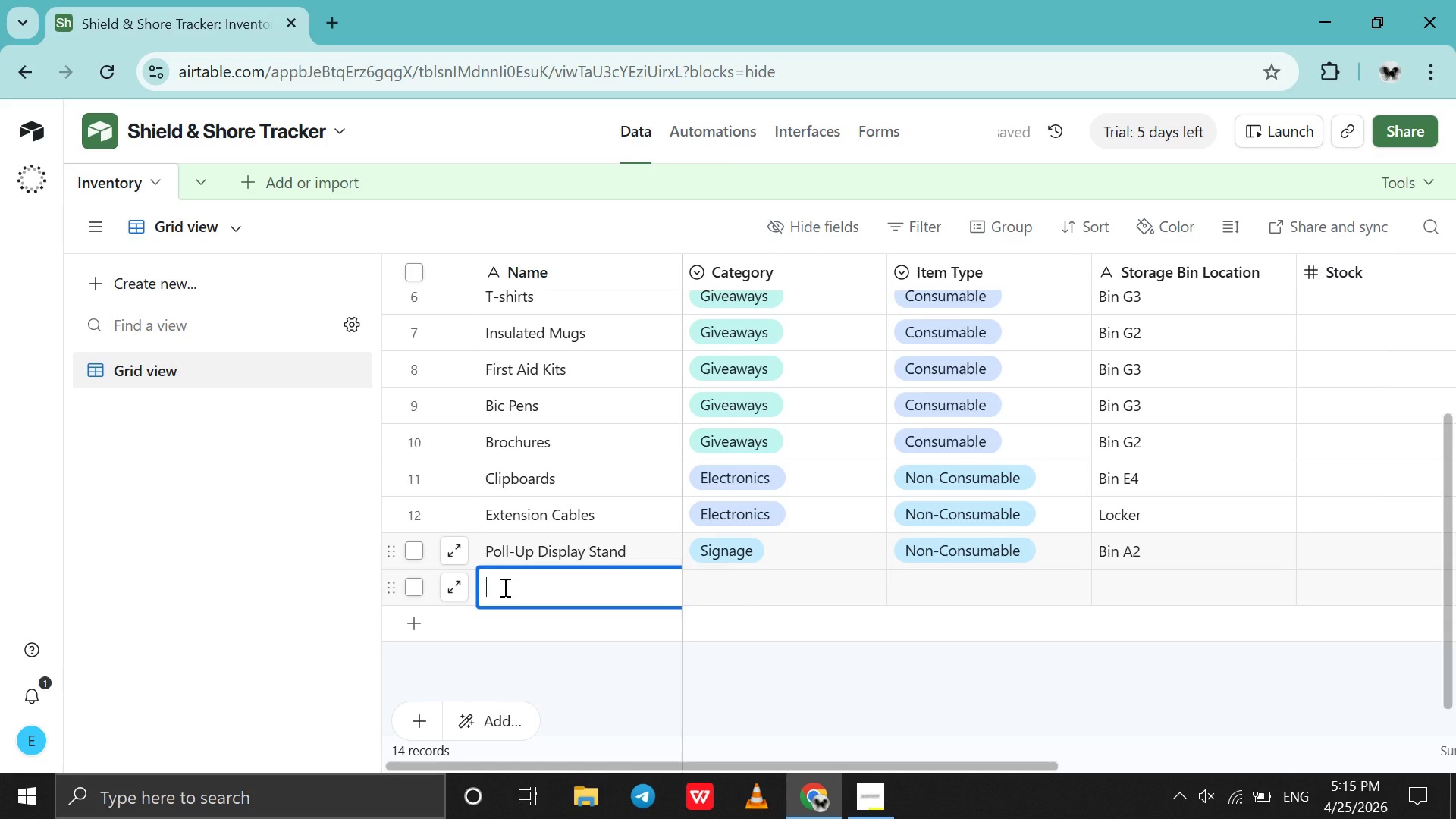 
type(Powet)
key(Backspace)
type(r Bank Chargers )
 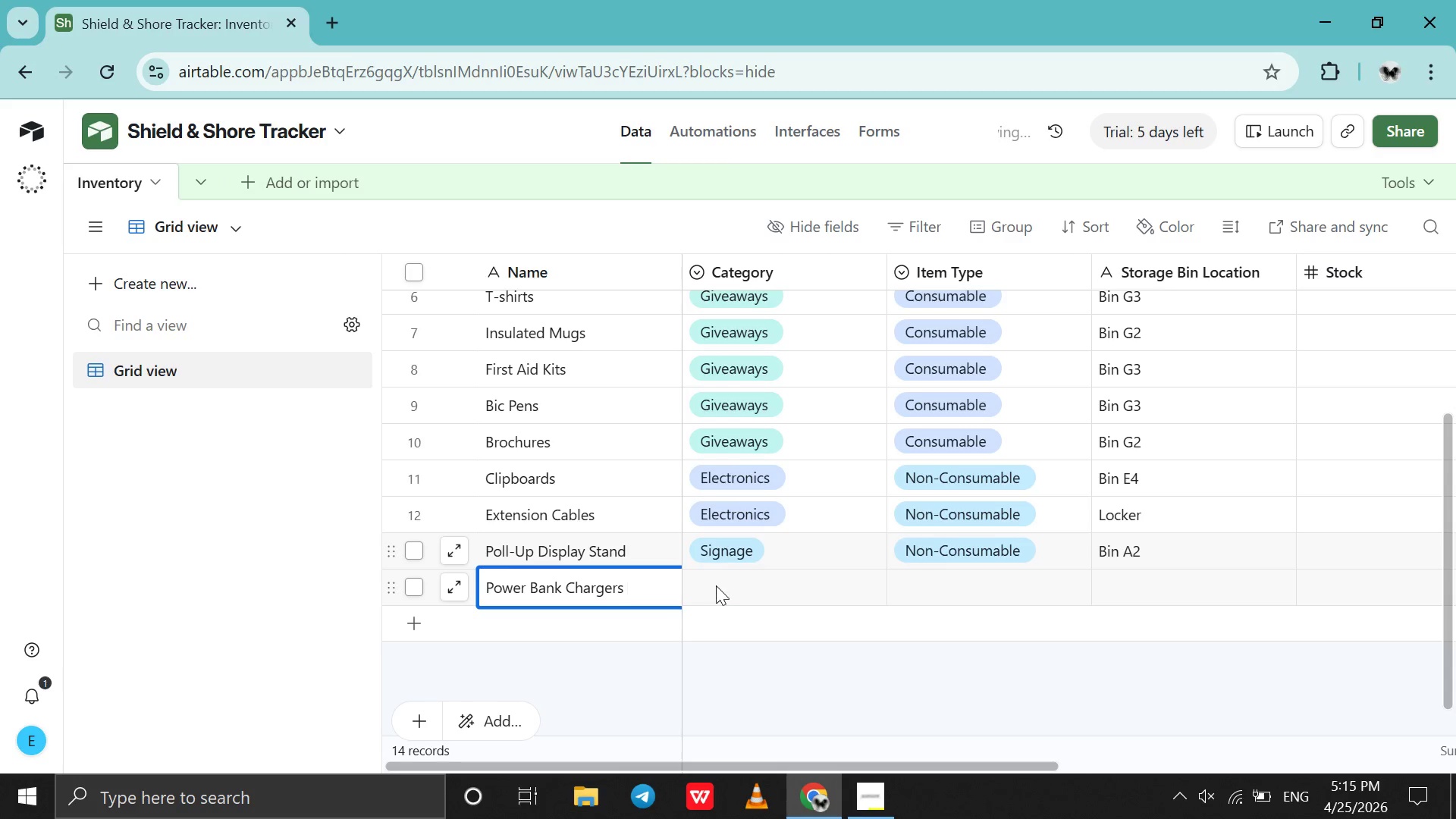 
double_click([716, 585])
 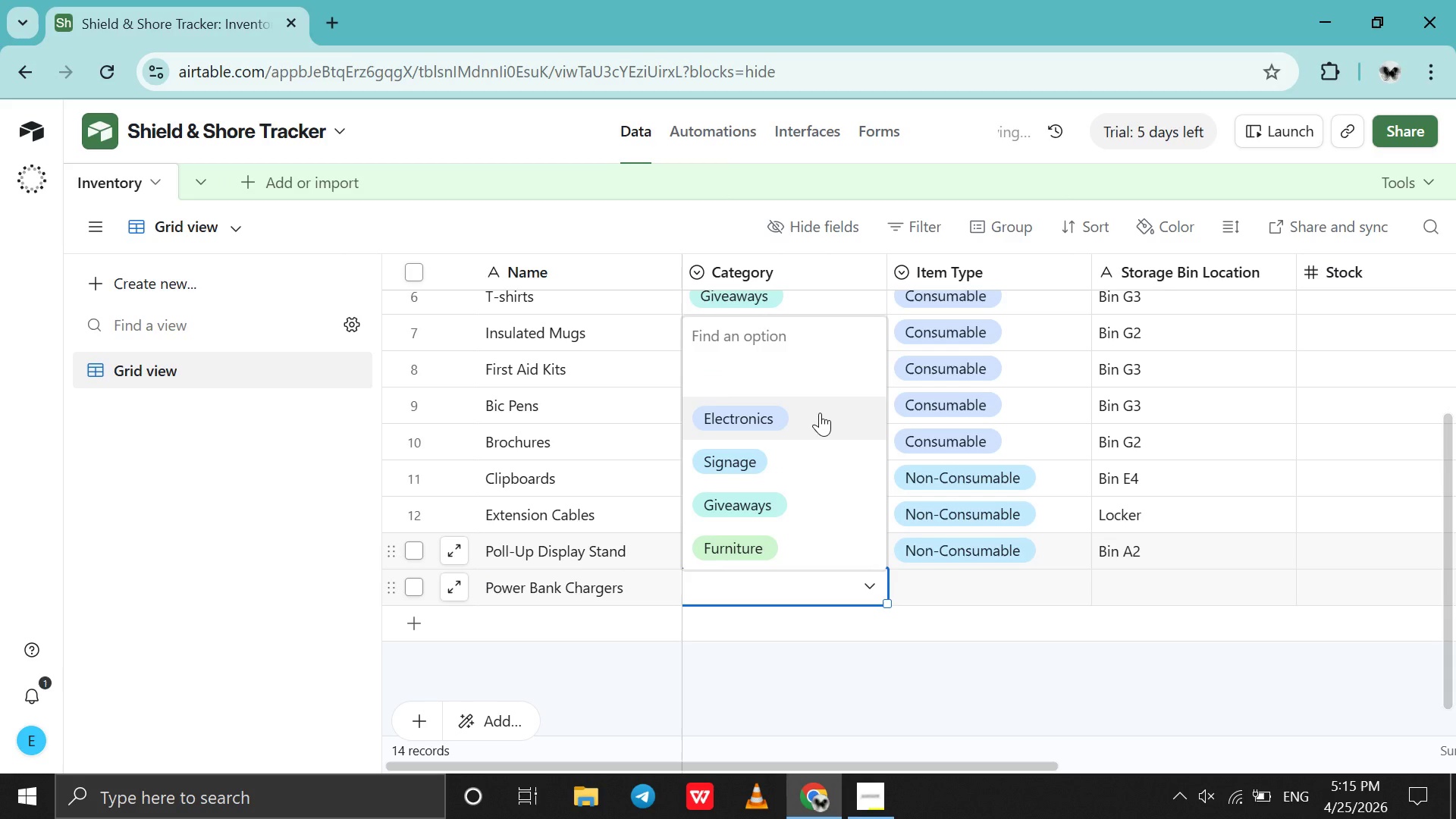 
left_click([820, 413])
 